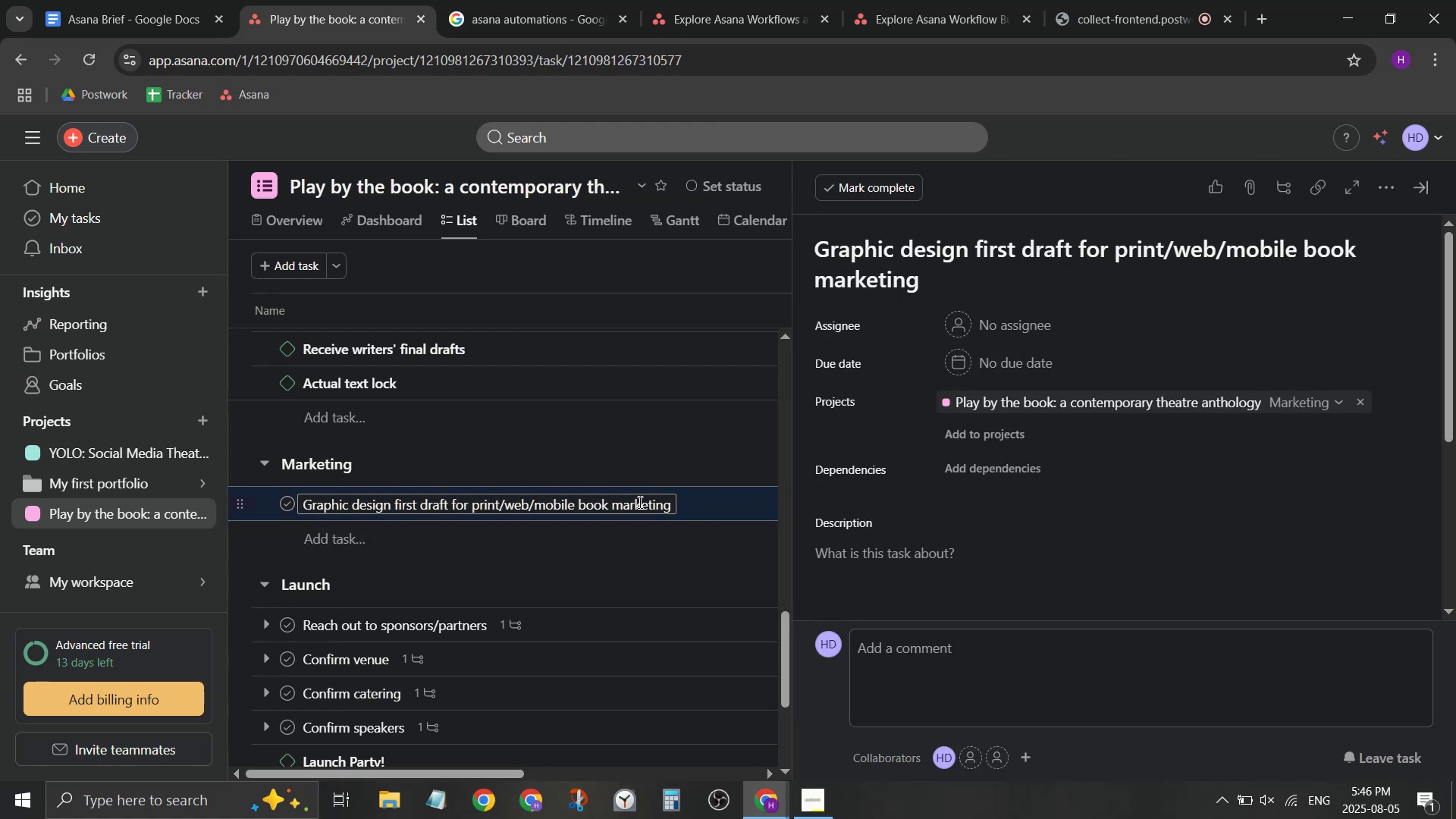 
left_click([595, 532])
 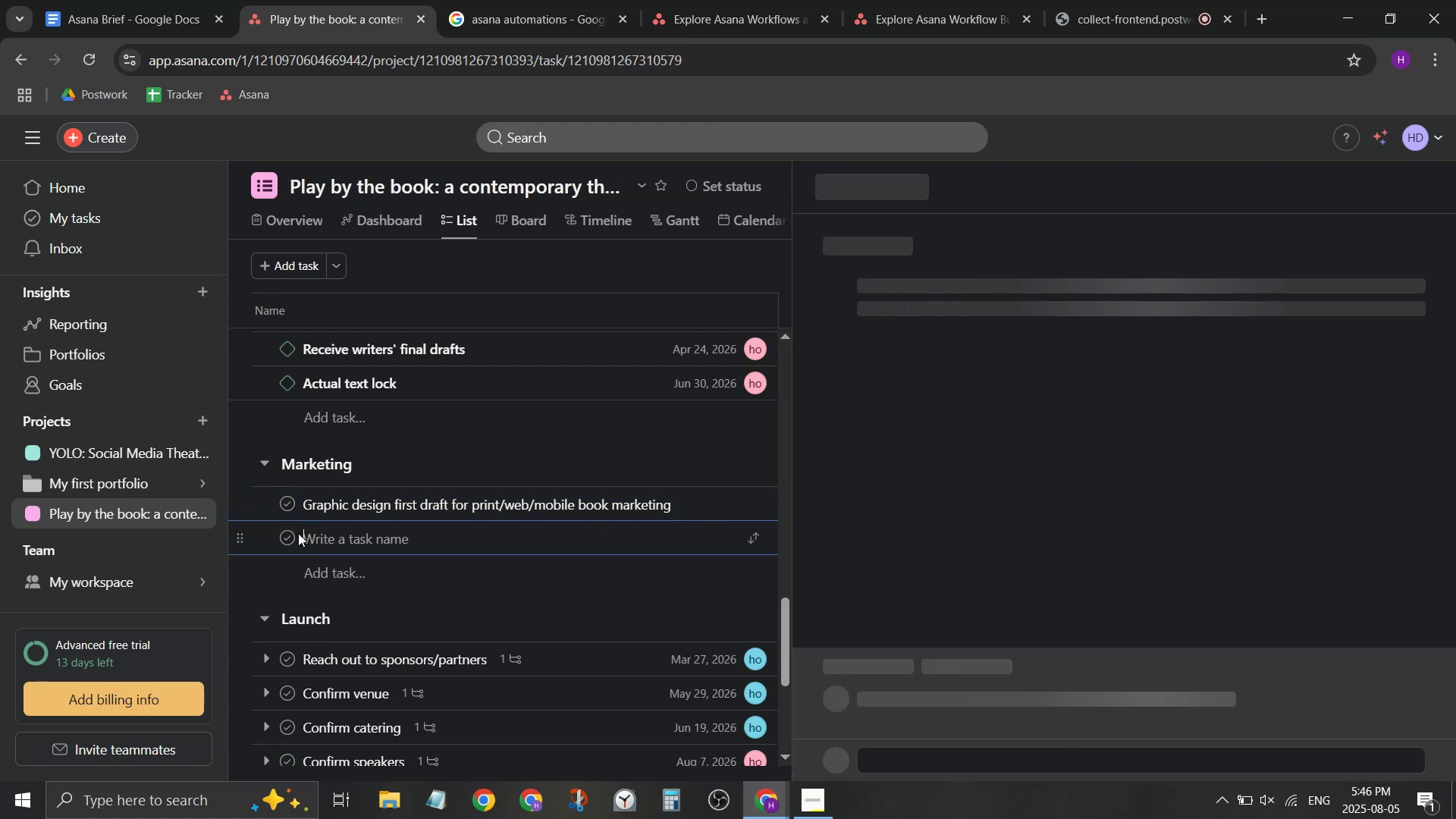 
left_click([322, 542])
 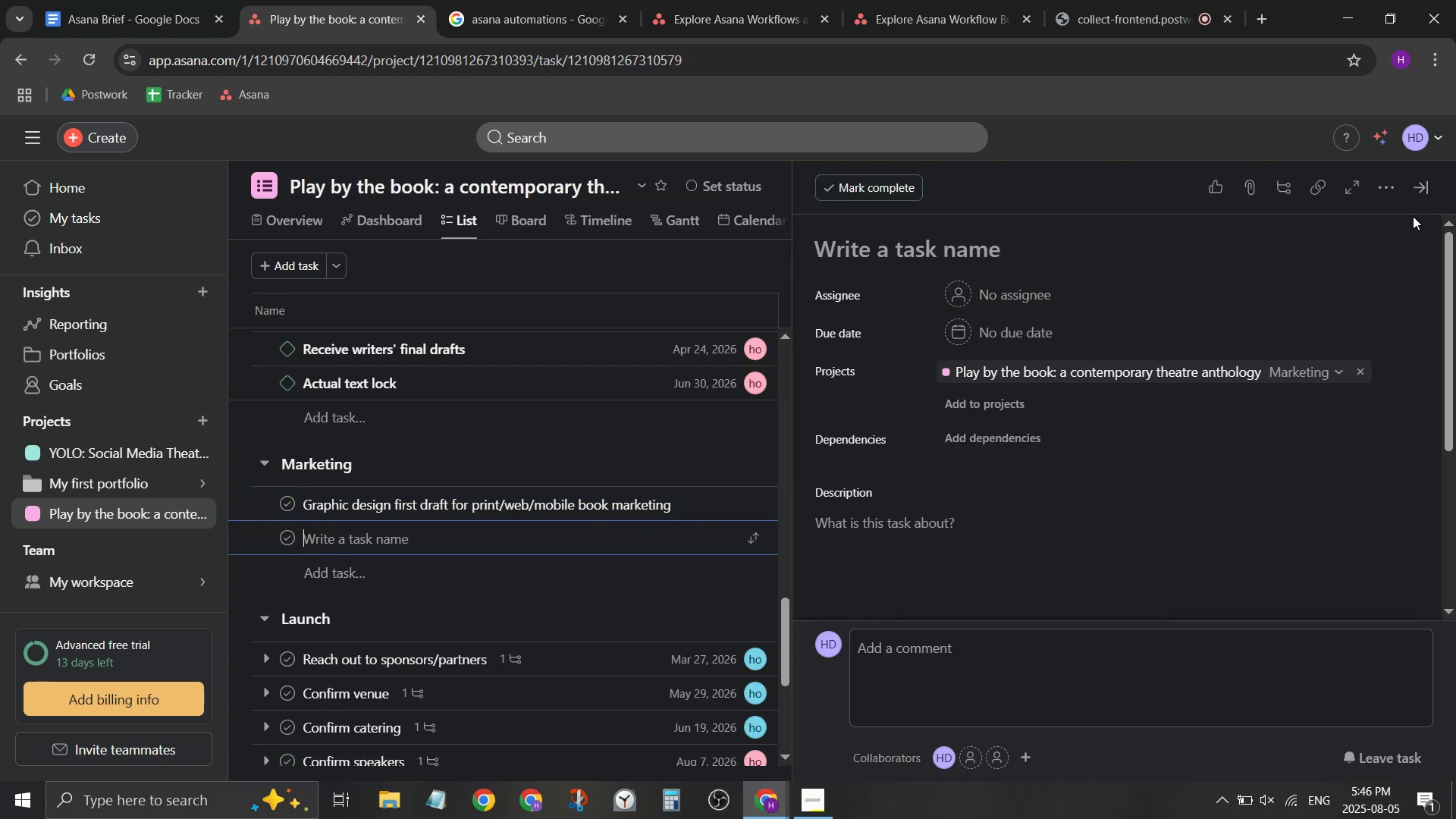 
left_click([1432, 190])
 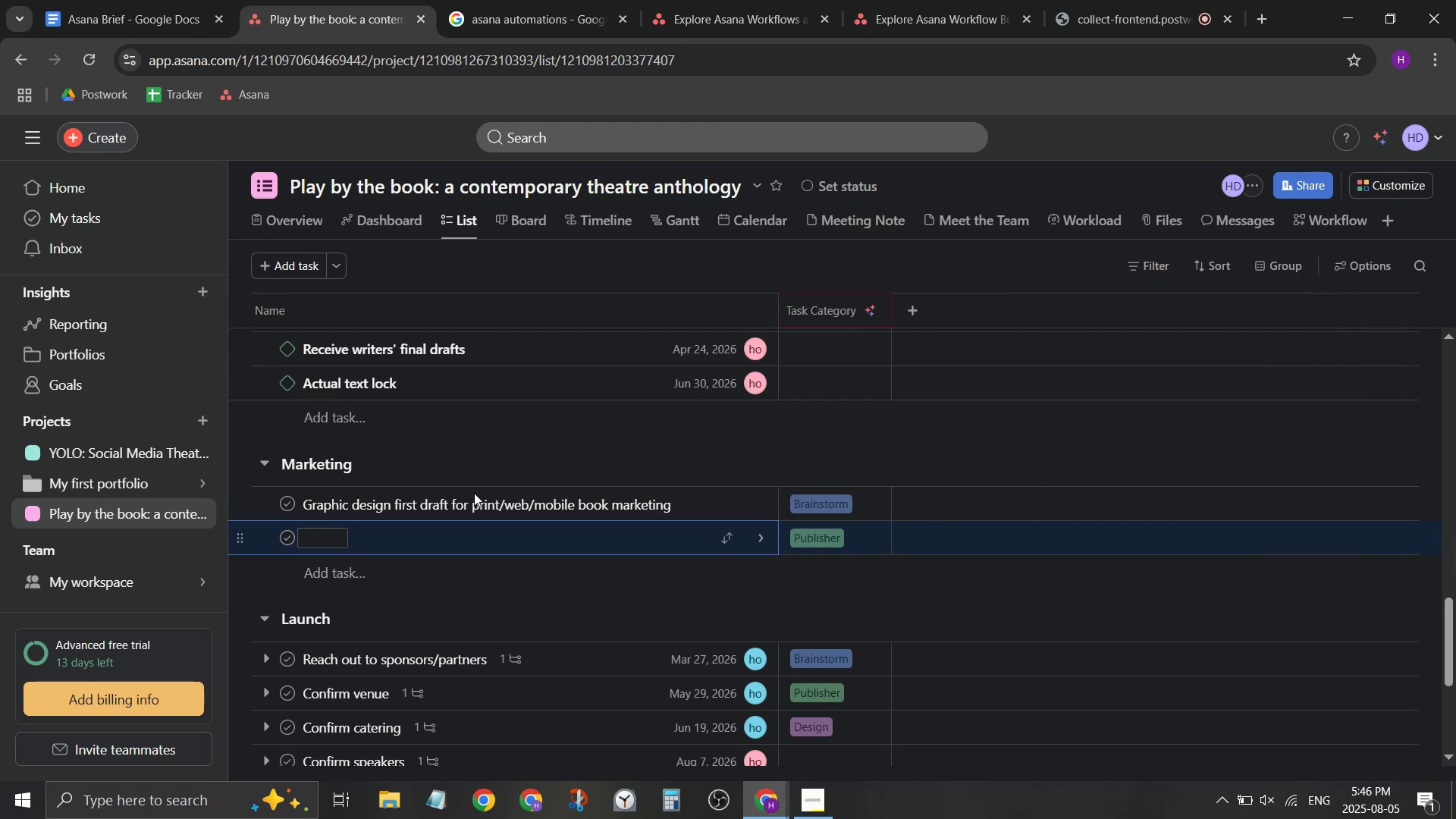 
left_click([482, 502])
 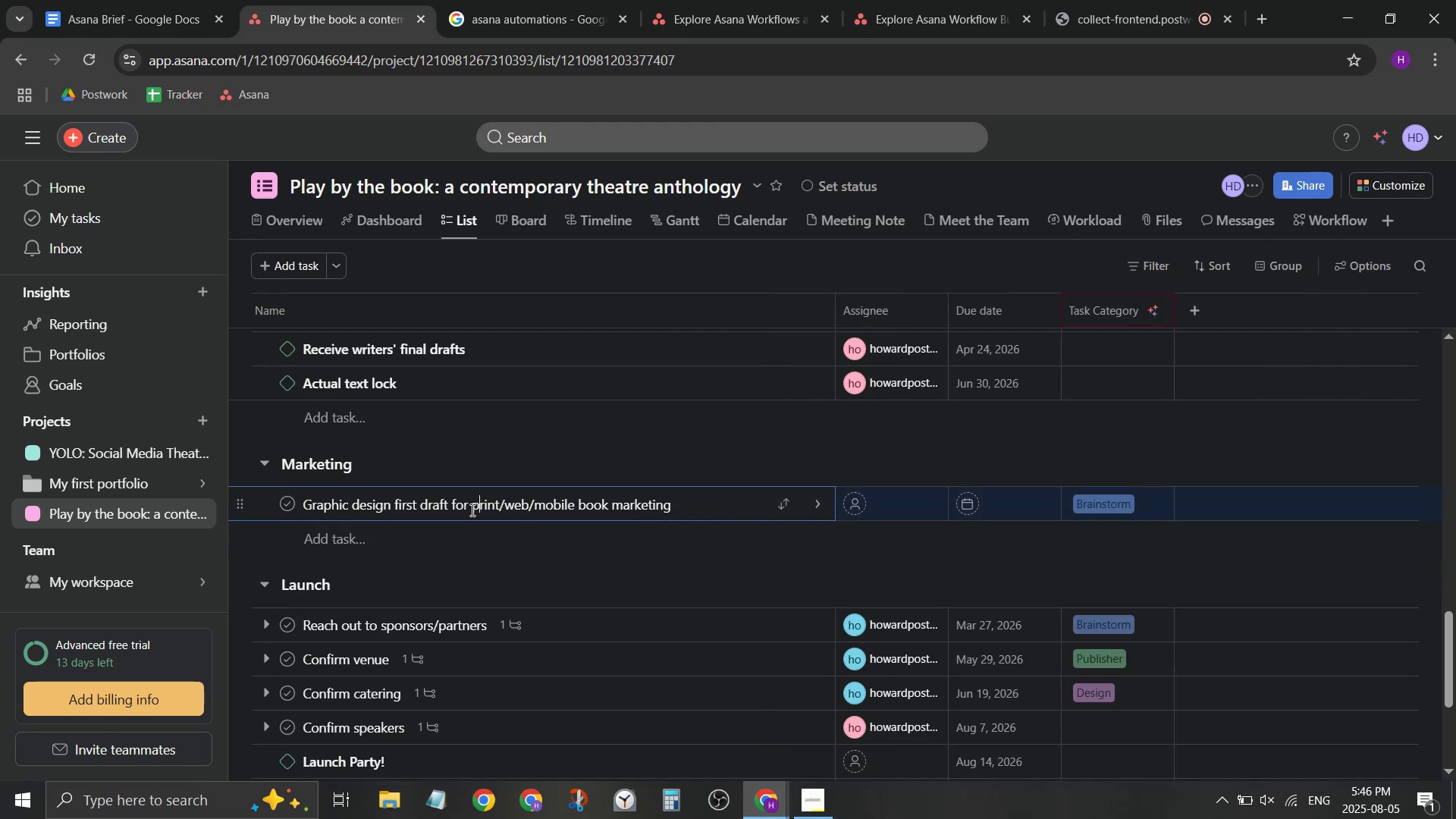 
left_click([378, 522])
 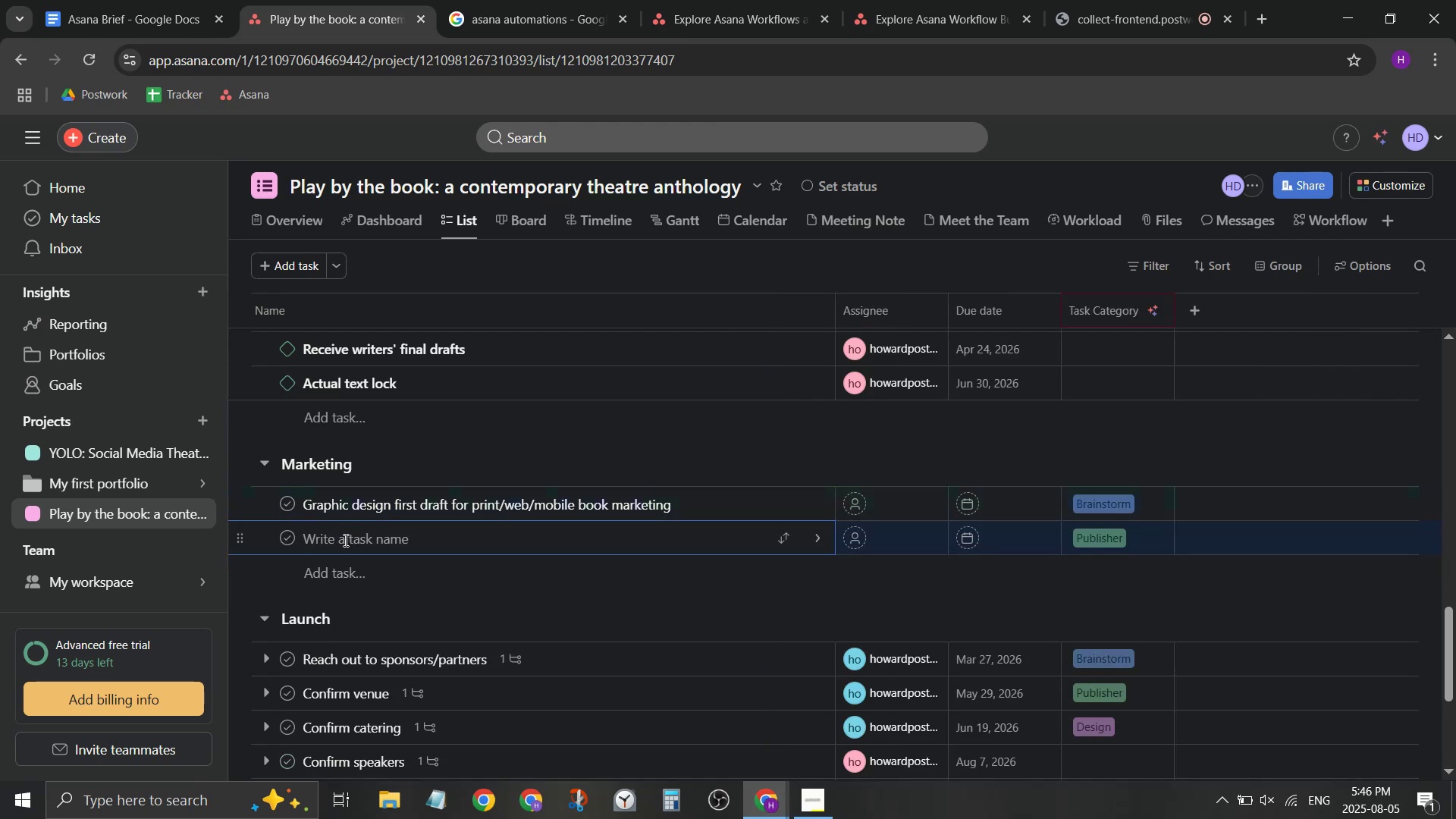 
type(Launch print/web)
key(Backspace)
key(Backspace)
key(Backspace)
key(Backspace)
key(Backspace)
key(Backspace)
key(Backspace)
key(Backspace)
key(Backspace)
type(marketg)
key(Backspace)
type(ing cap)
key(Backspace)
type(mpain)
key(Backspace)
type(gn for Lu)
key(Backspace)
type(aunch Party)
 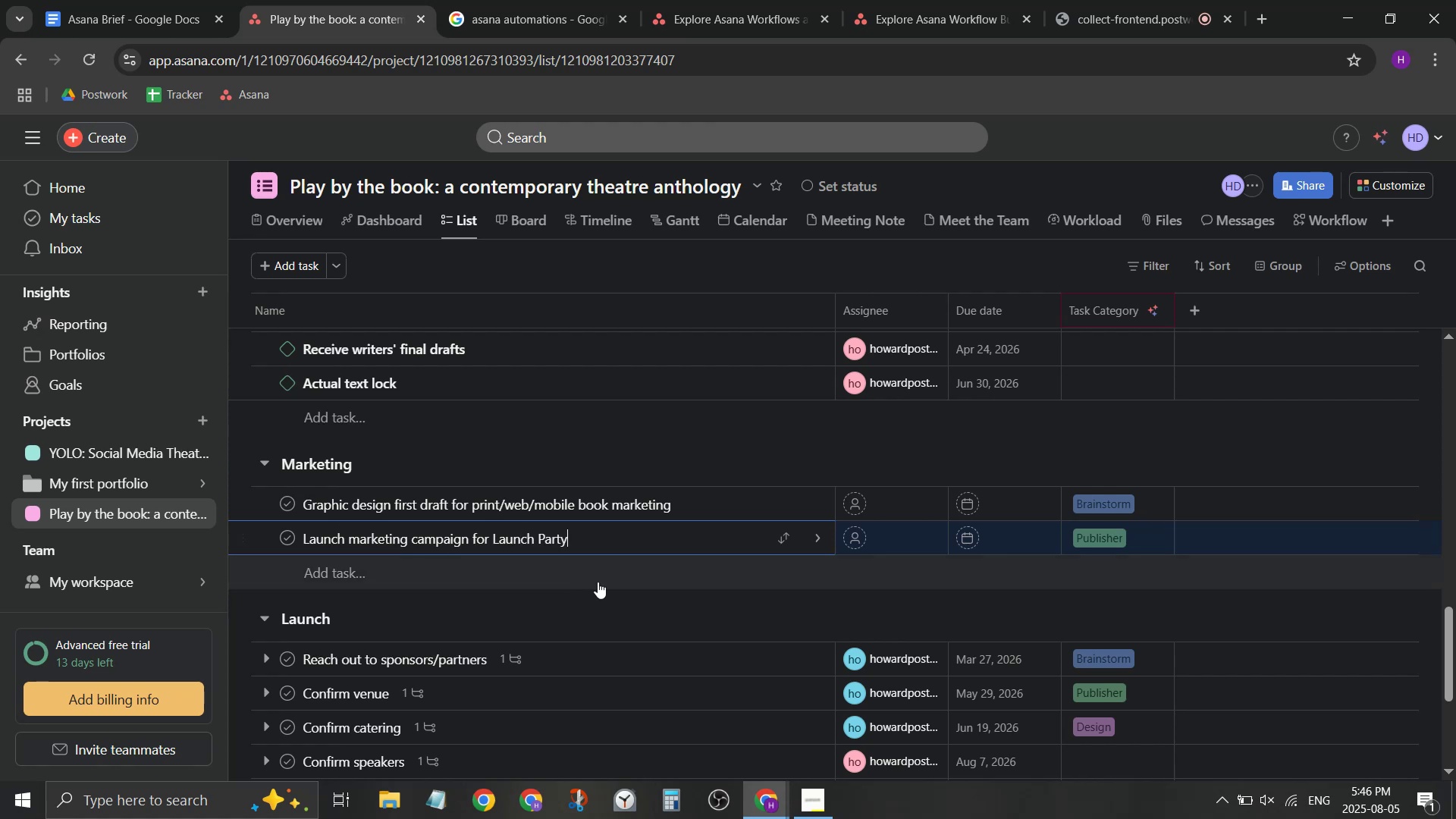 
key(Enter)
 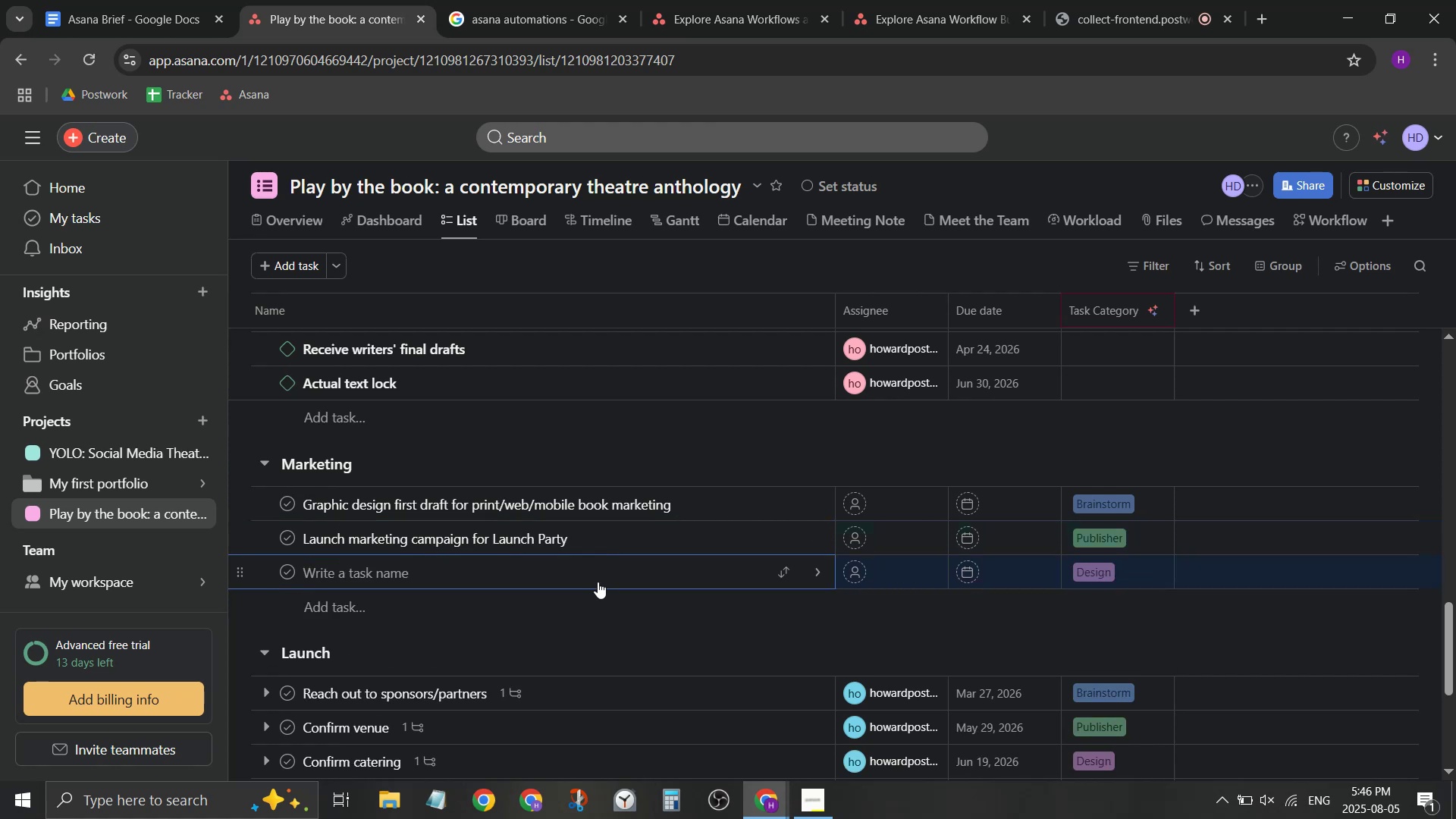 
type(Launch marketing campig)
key(Backspace)
key(Backspace)
key(Backspace)
type(ai)
key(Backspace)
key(Backspace)
type(paign for book )
 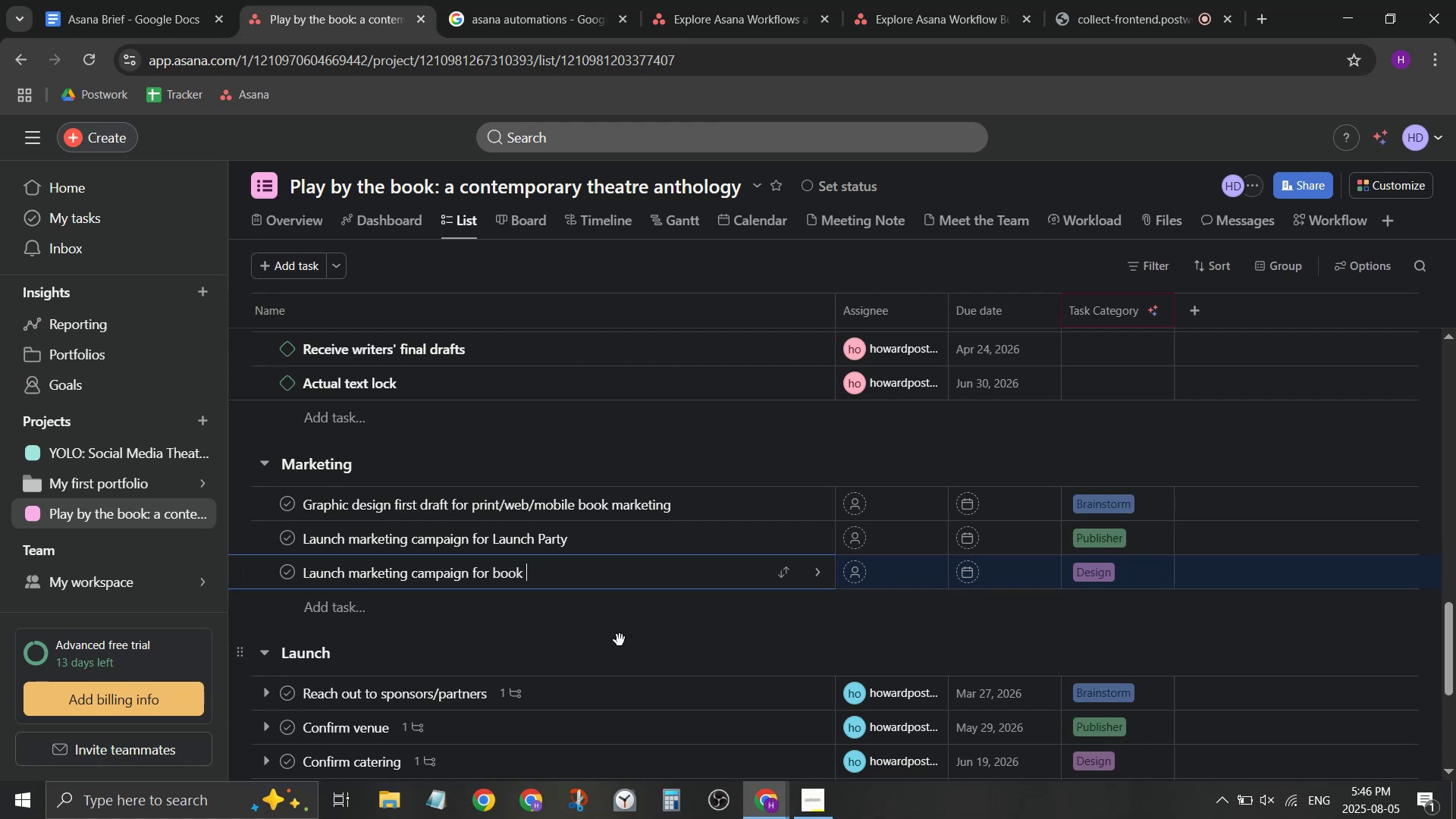 
wait(5.79)
 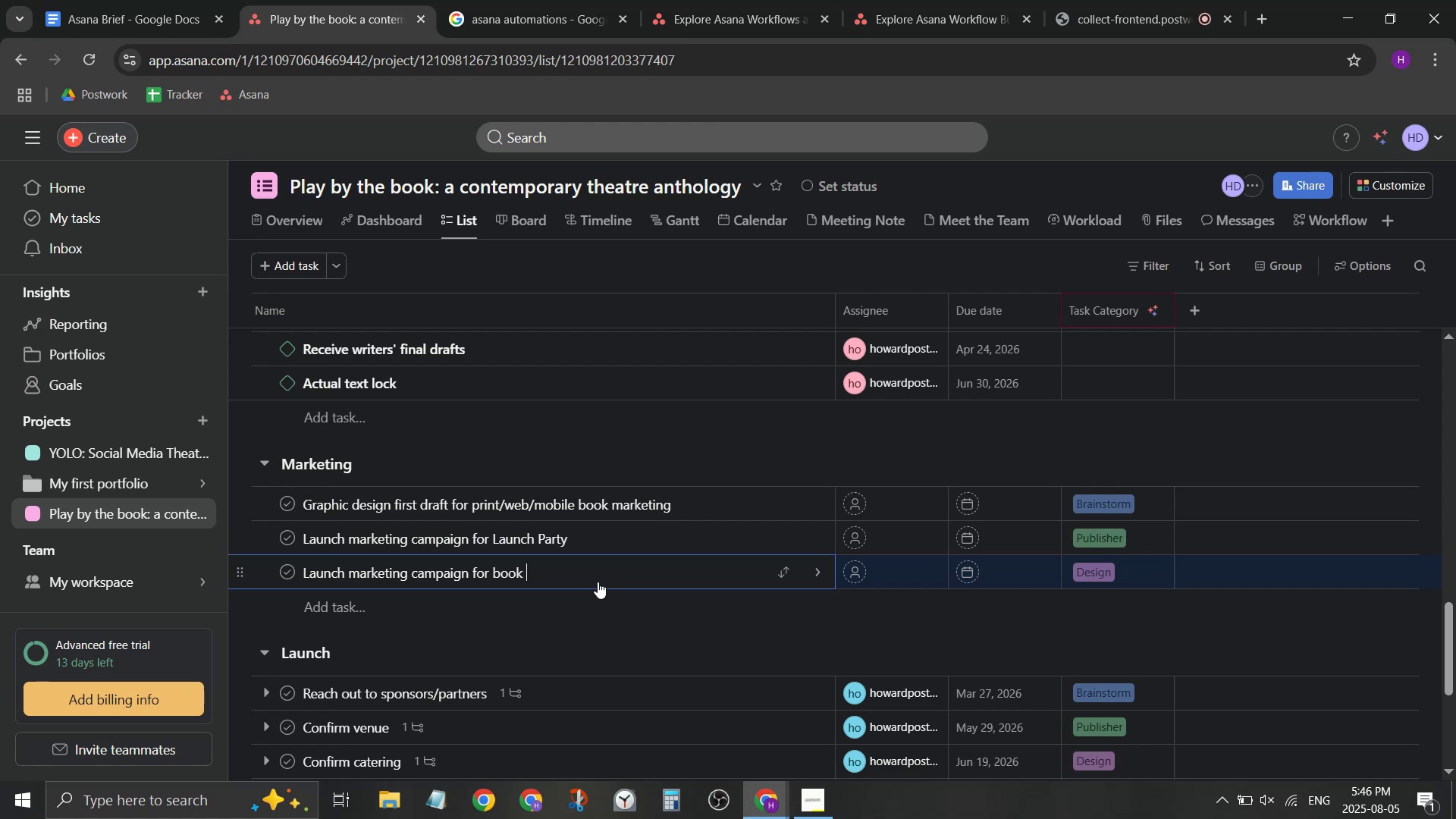 
scroll: coordinate [545, 461], scroll_direction: up, amount: 4.0
 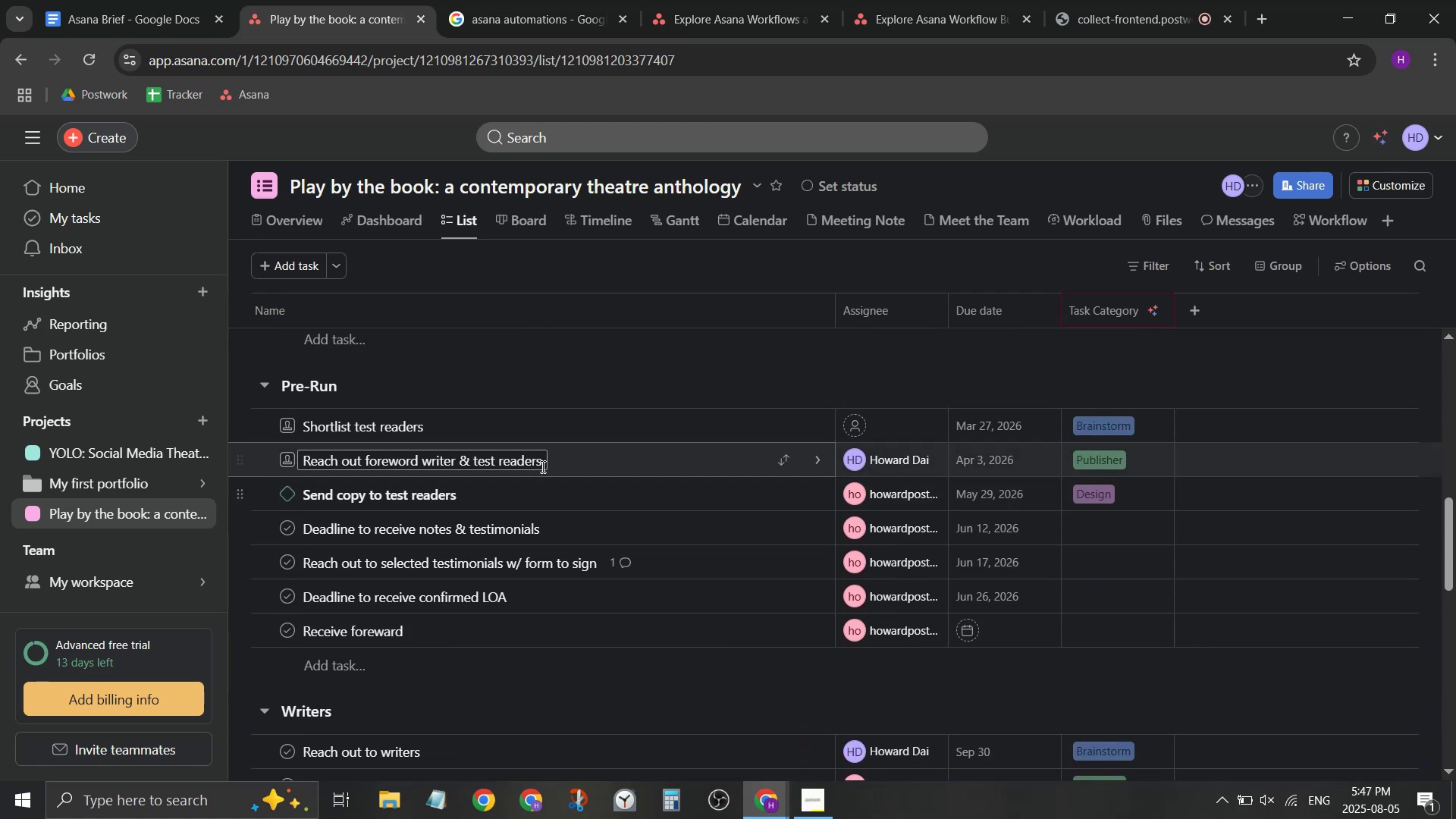 
scroll: coordinate [546, 482], scroll_direction: down, amount: 4.0
 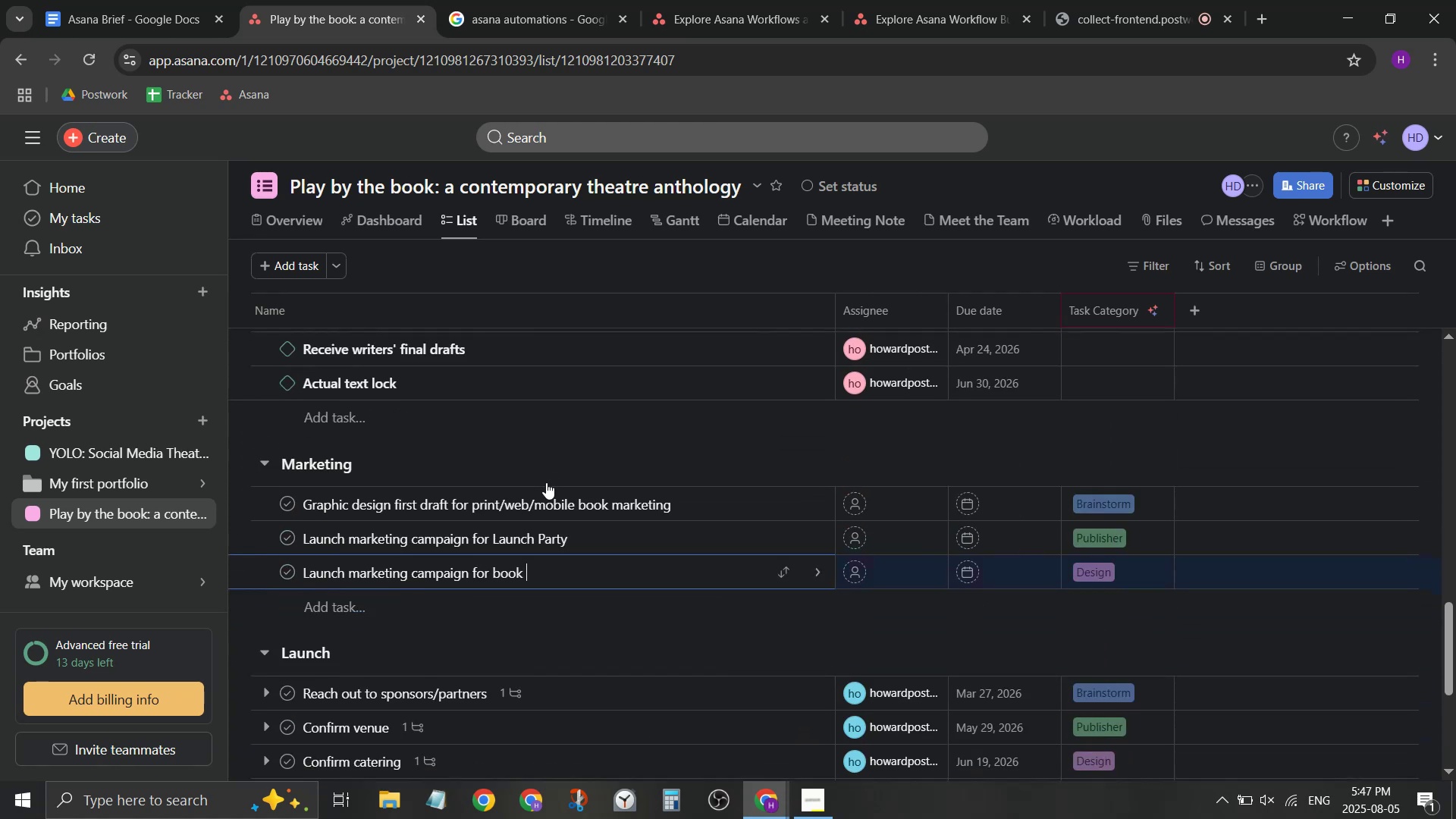 
scroll: coordinate [539, 484], scroll_direction: up, amount: 7.0
 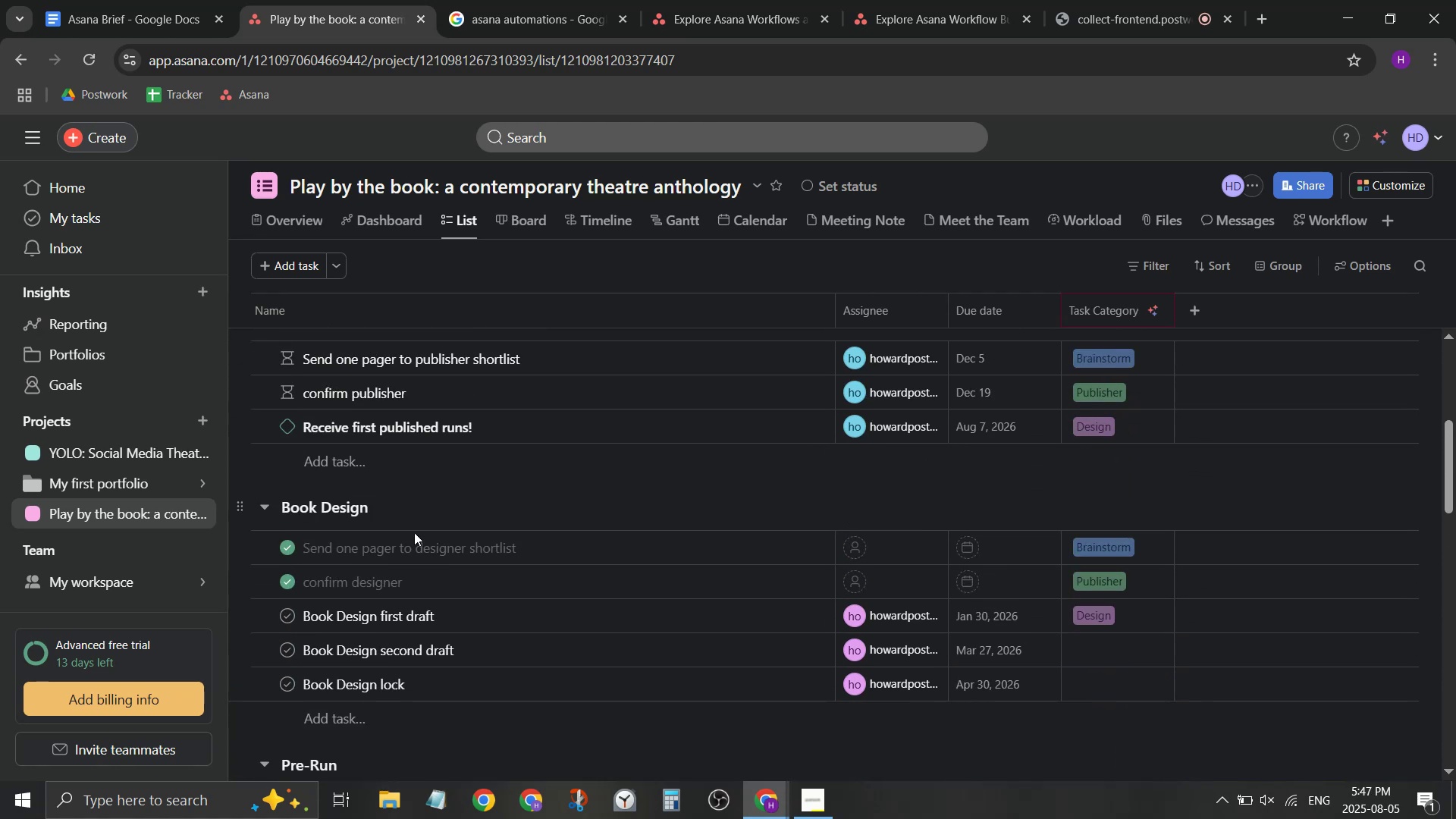 
scroll: coordinate [339, 556], scroll_direction: down, amount: 6.0
 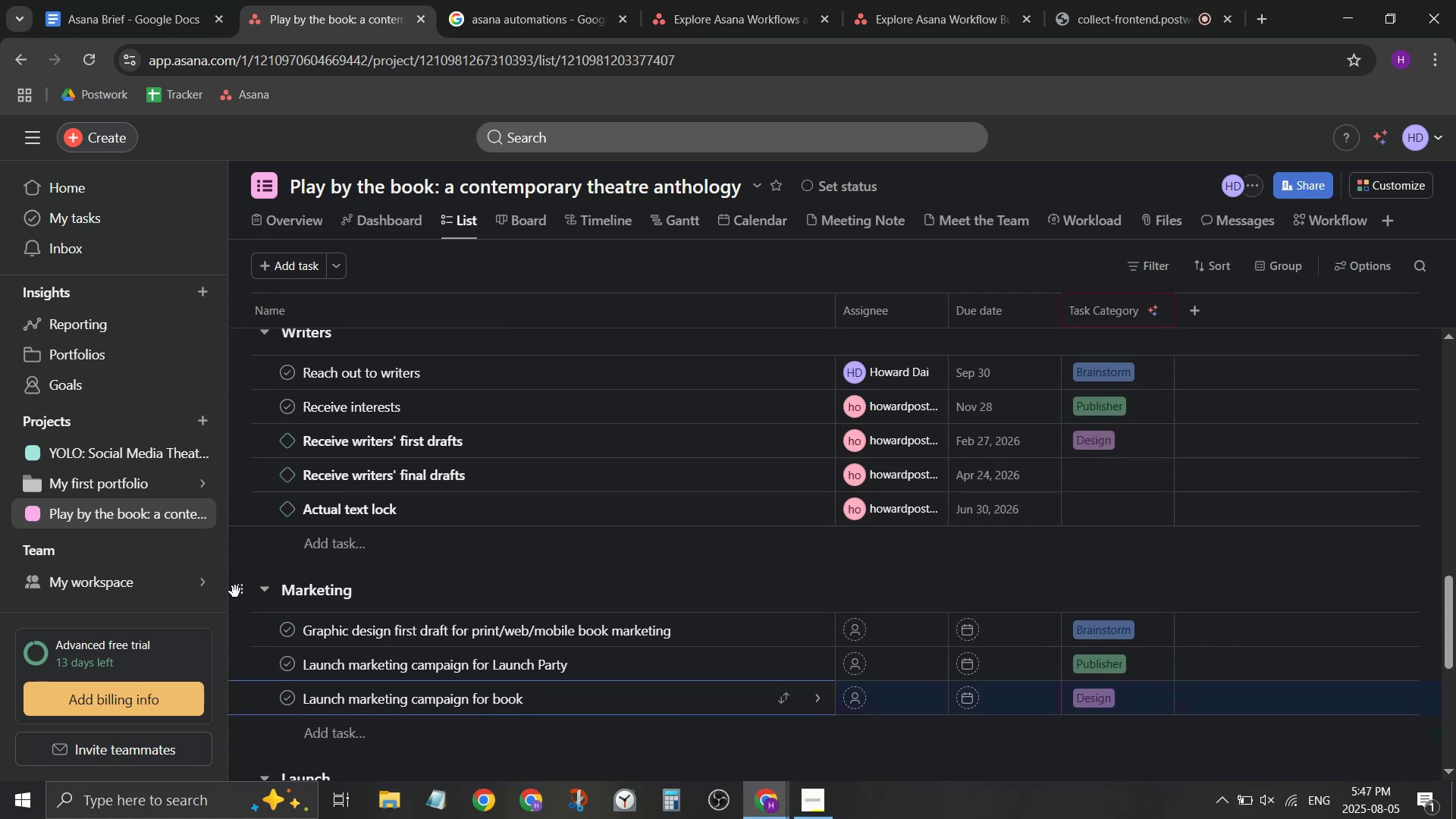 
left_click_drag(start_coordinate=[235, 592], to_coordinate=[279, 417])
 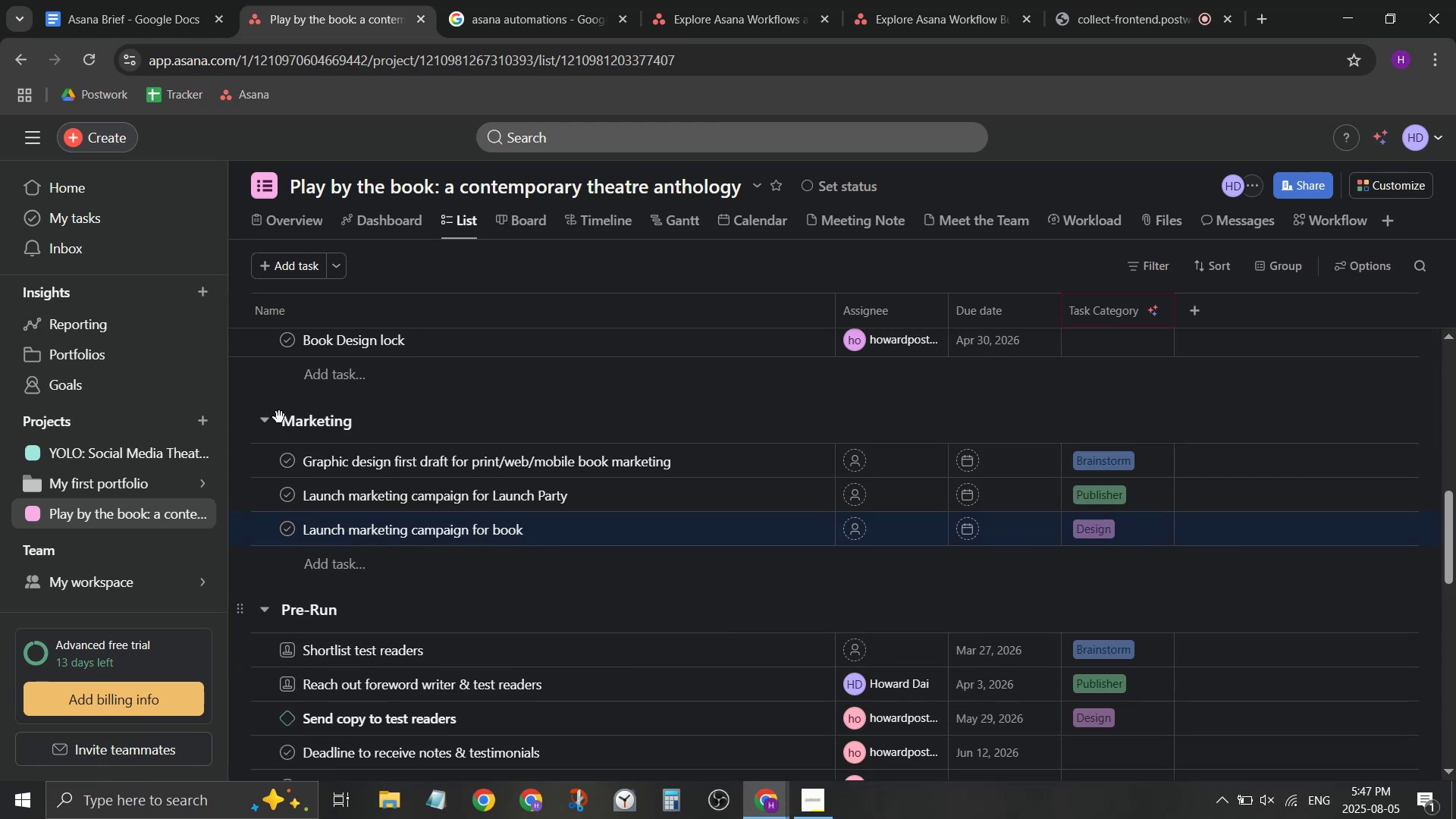 
scroll: coordinate [604, 466], scroll_direction: up, amount: 3.0
 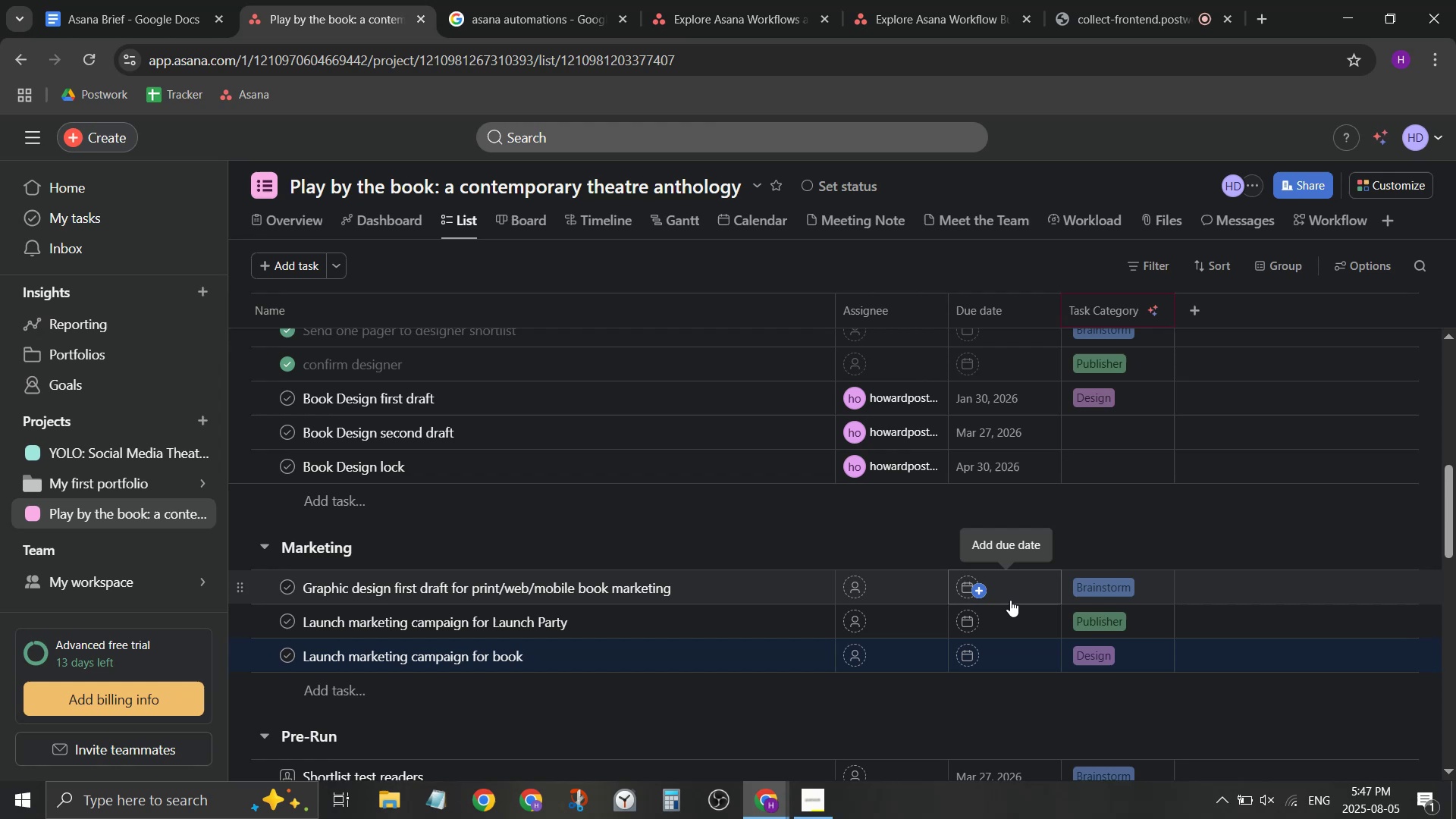 
wait(10.85)
 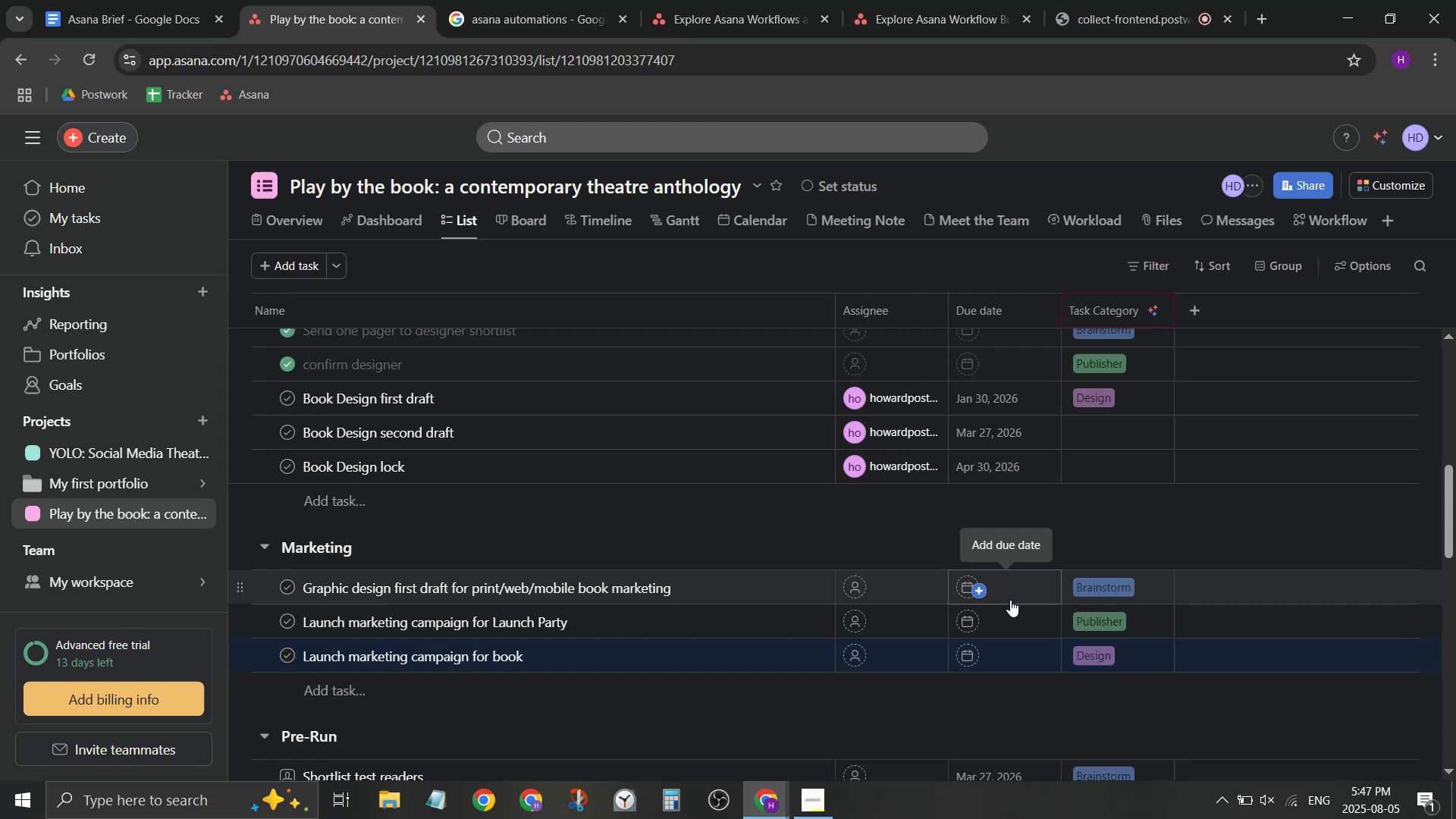 
left_click([1010, 600])
 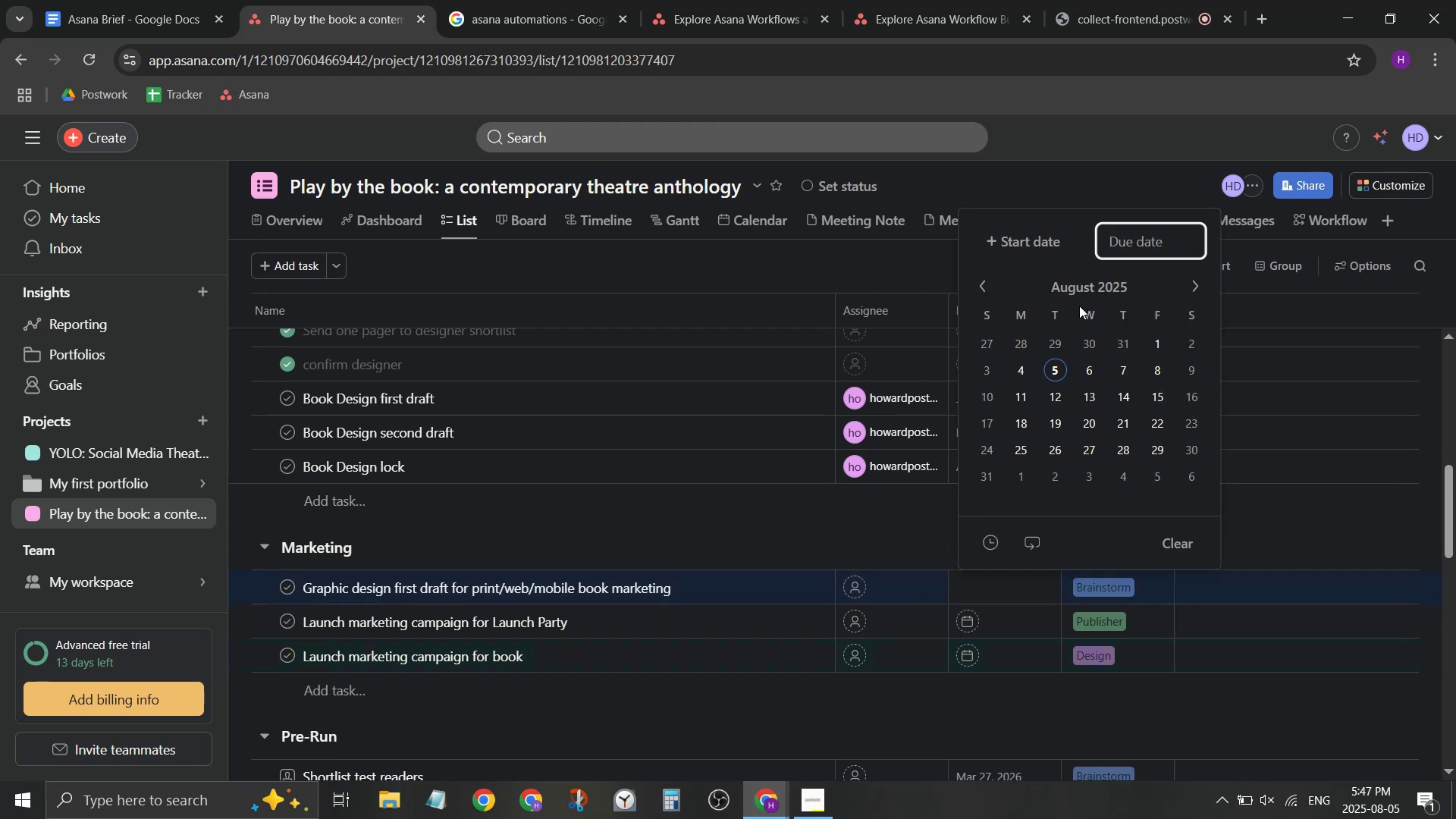 
left_click([1131, 288])
 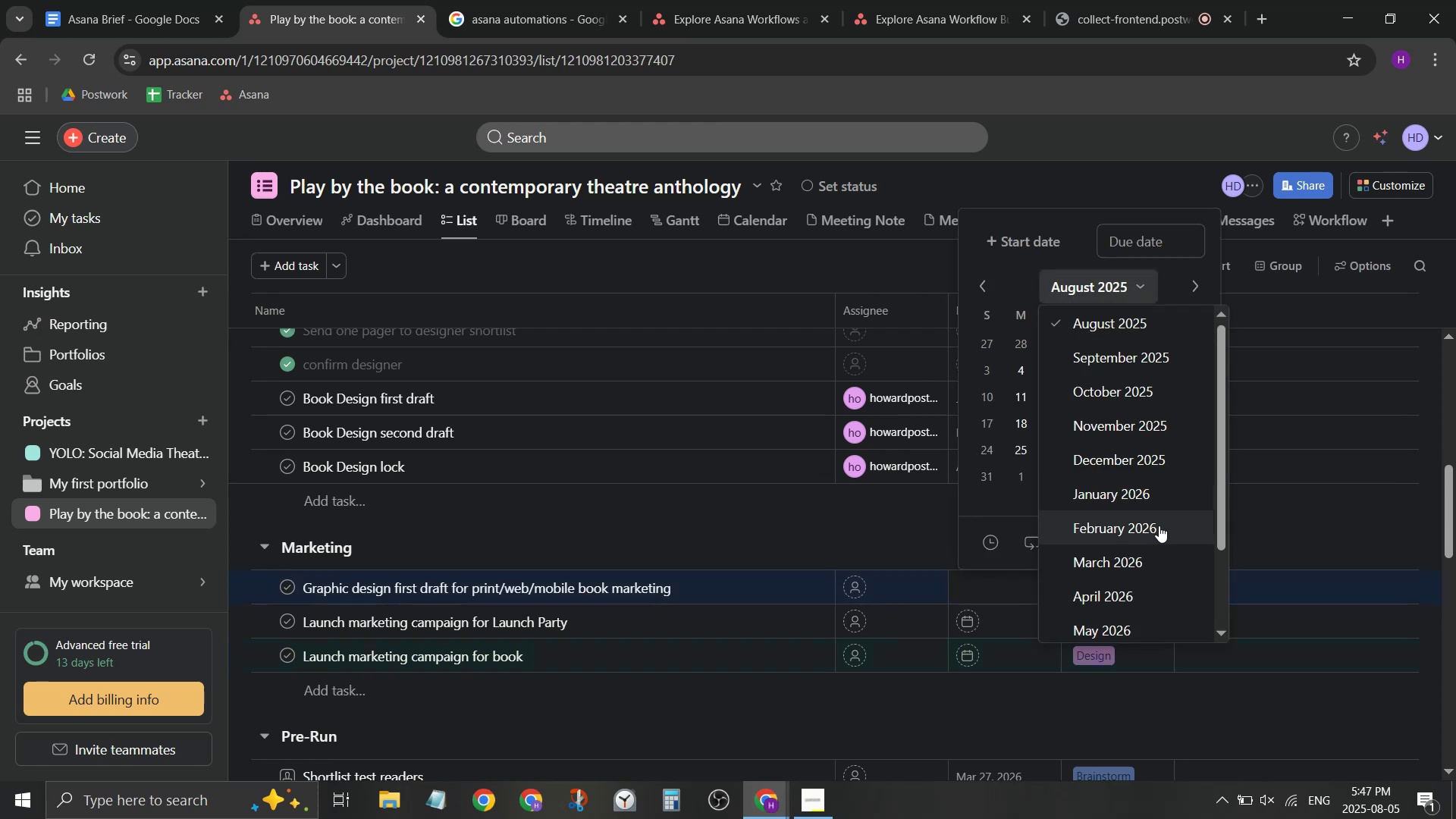 
left_click([1159, 527])
 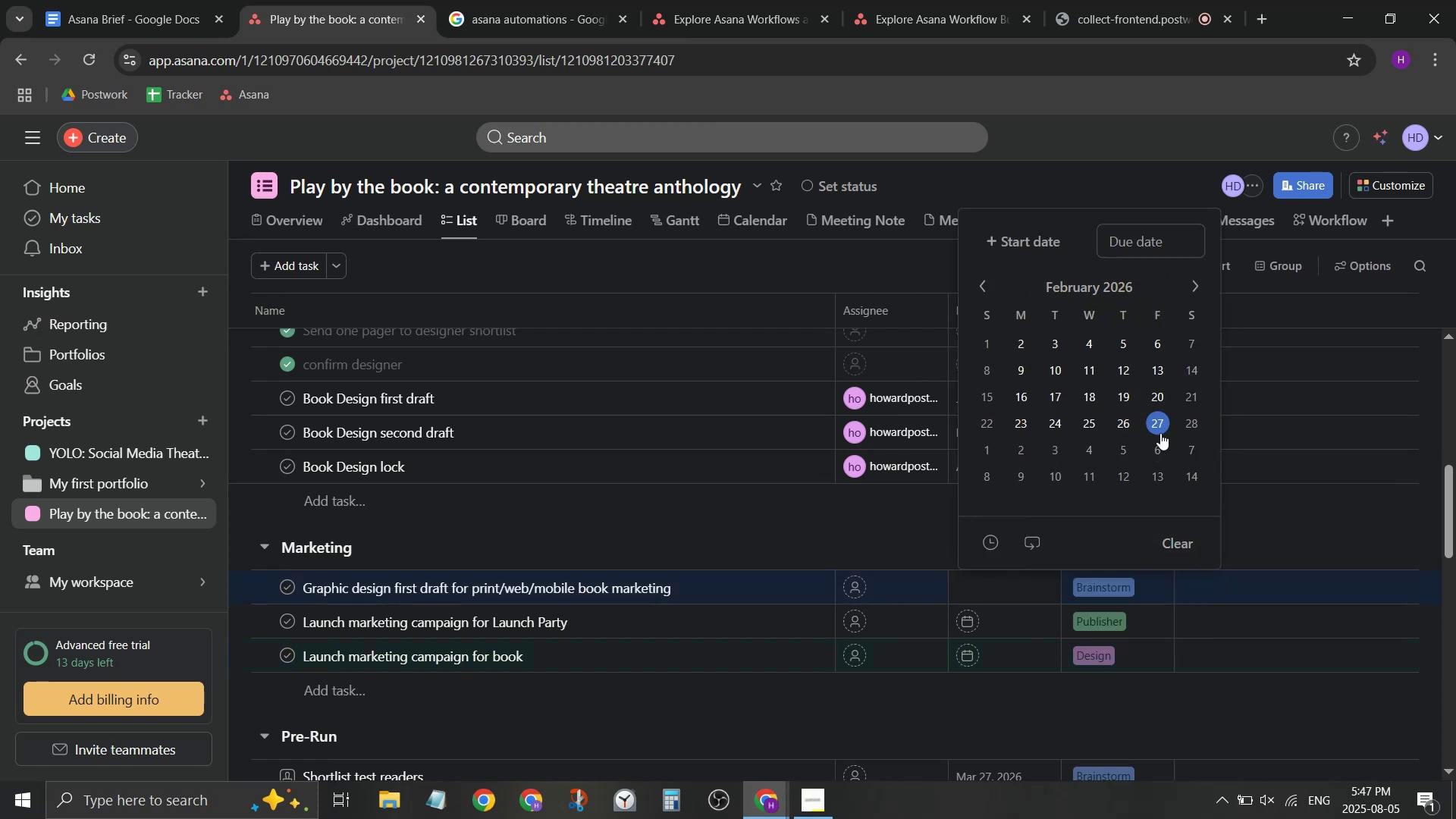 
left_click([1159, 431])
 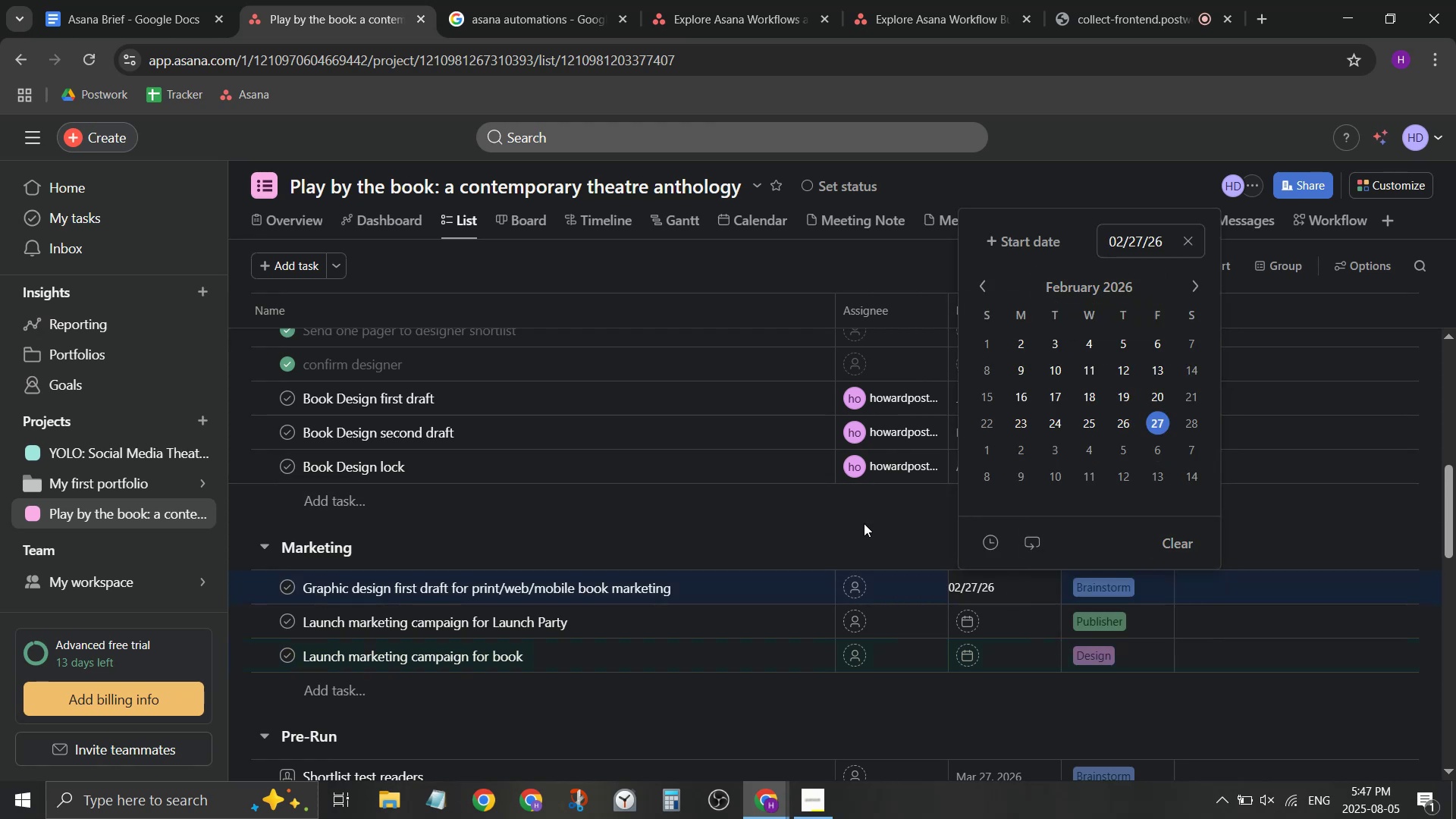 
left_click([871, 549])
 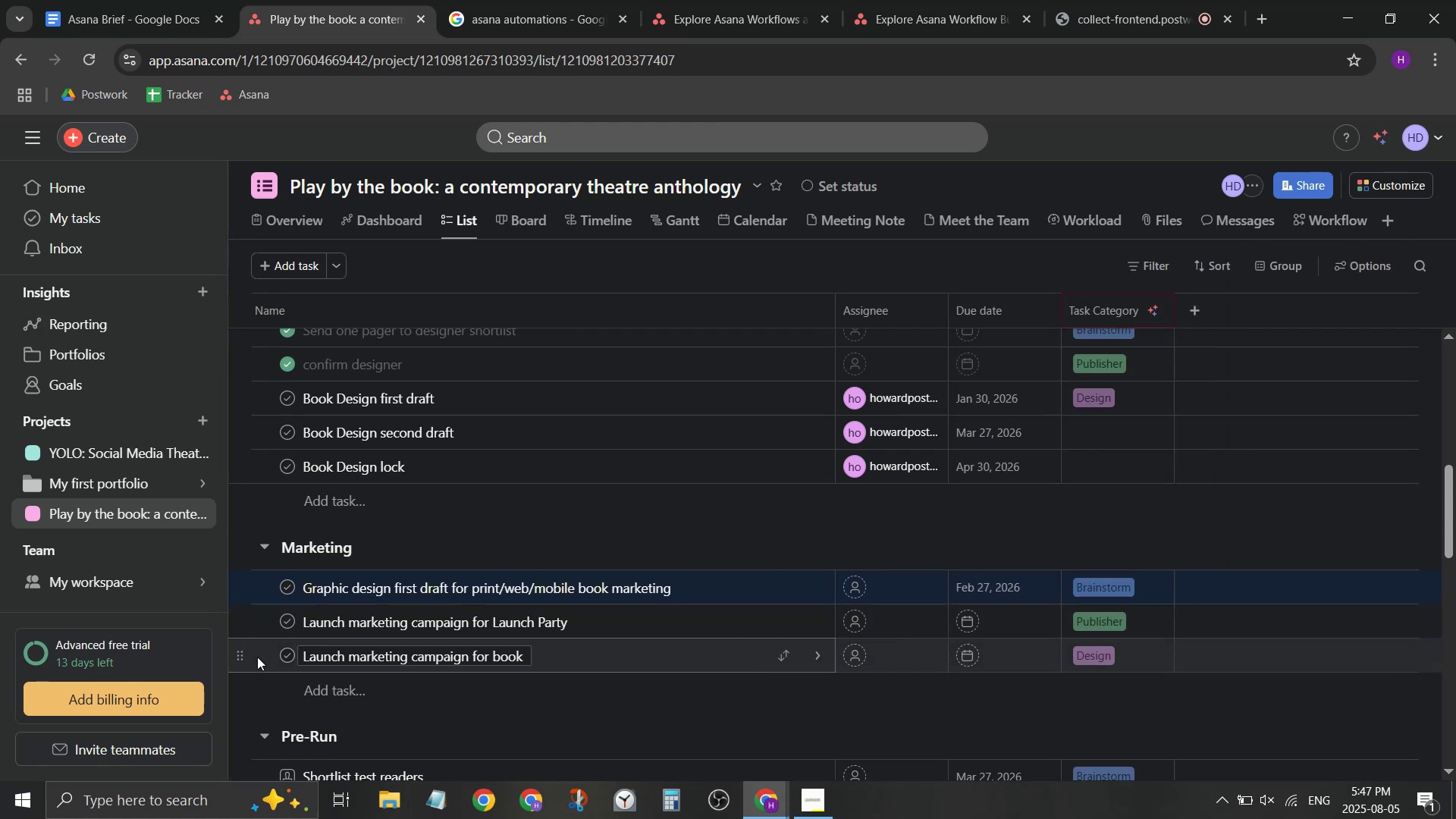 
left_click_drag(start_coordinate=[248, 660], to_coordinate=[262, 607])
 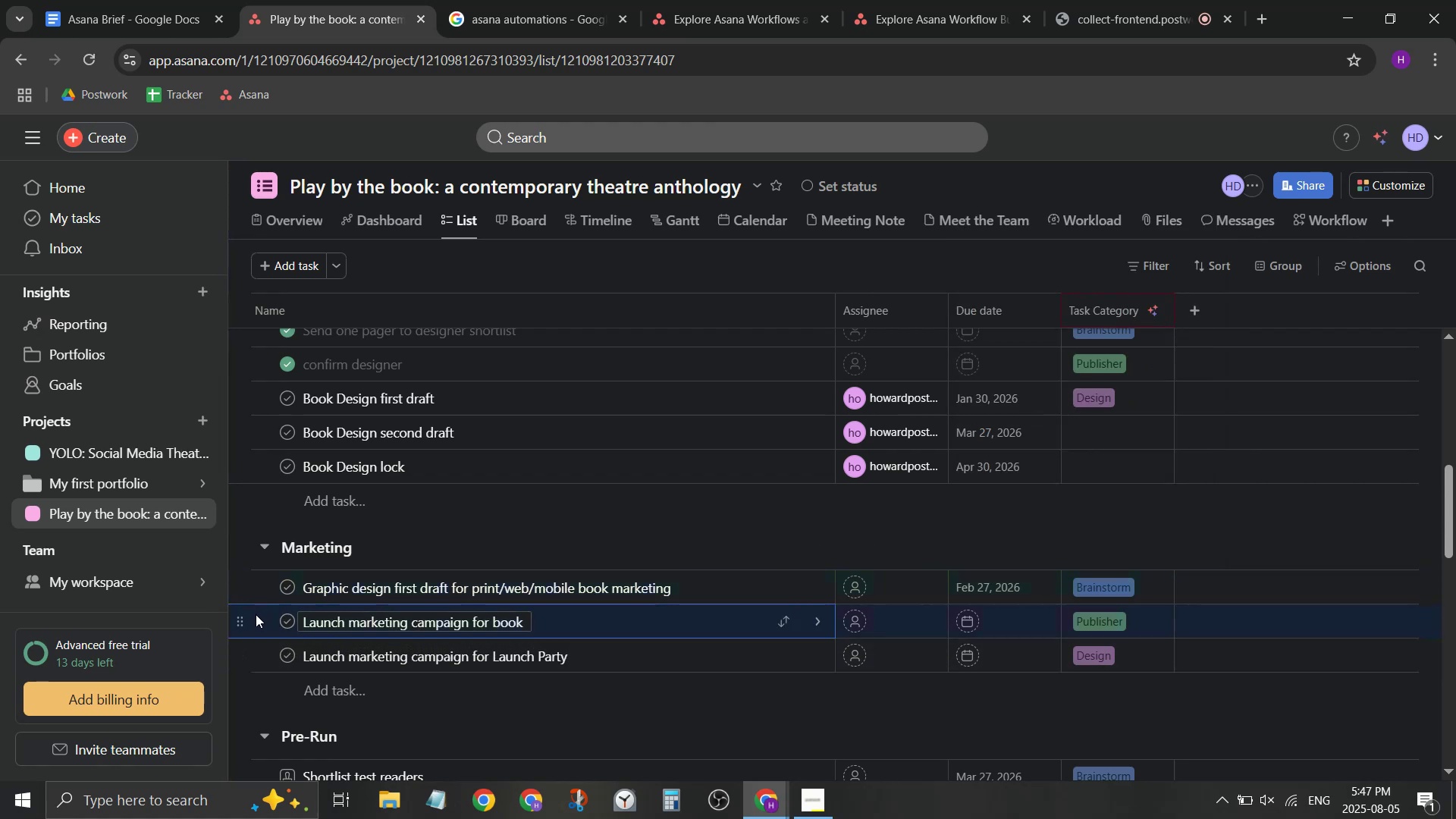 
wait(8.87)
 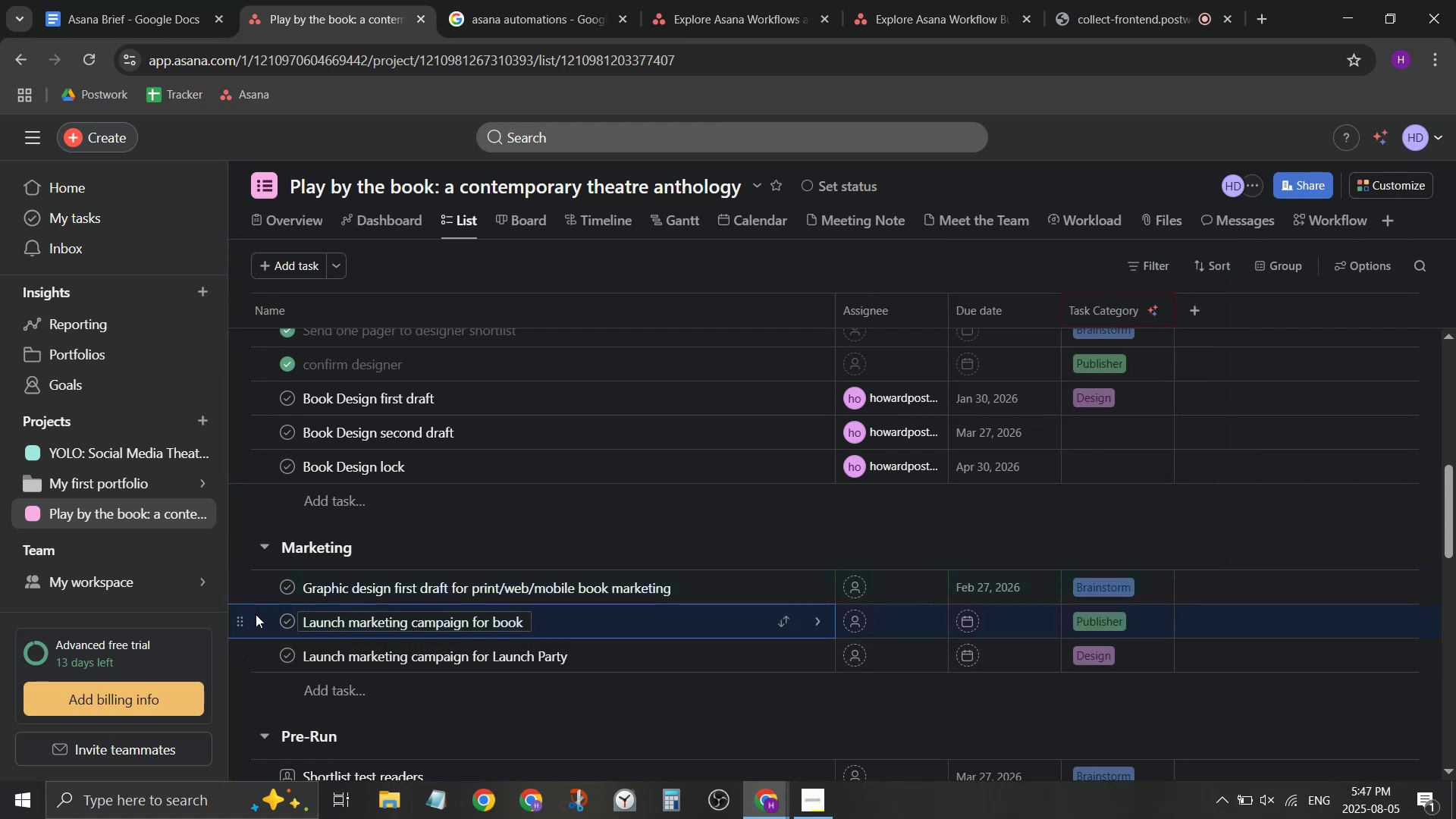 
scroll: coordinate [979, 643], scroll_direction: down, amount: 14.0
 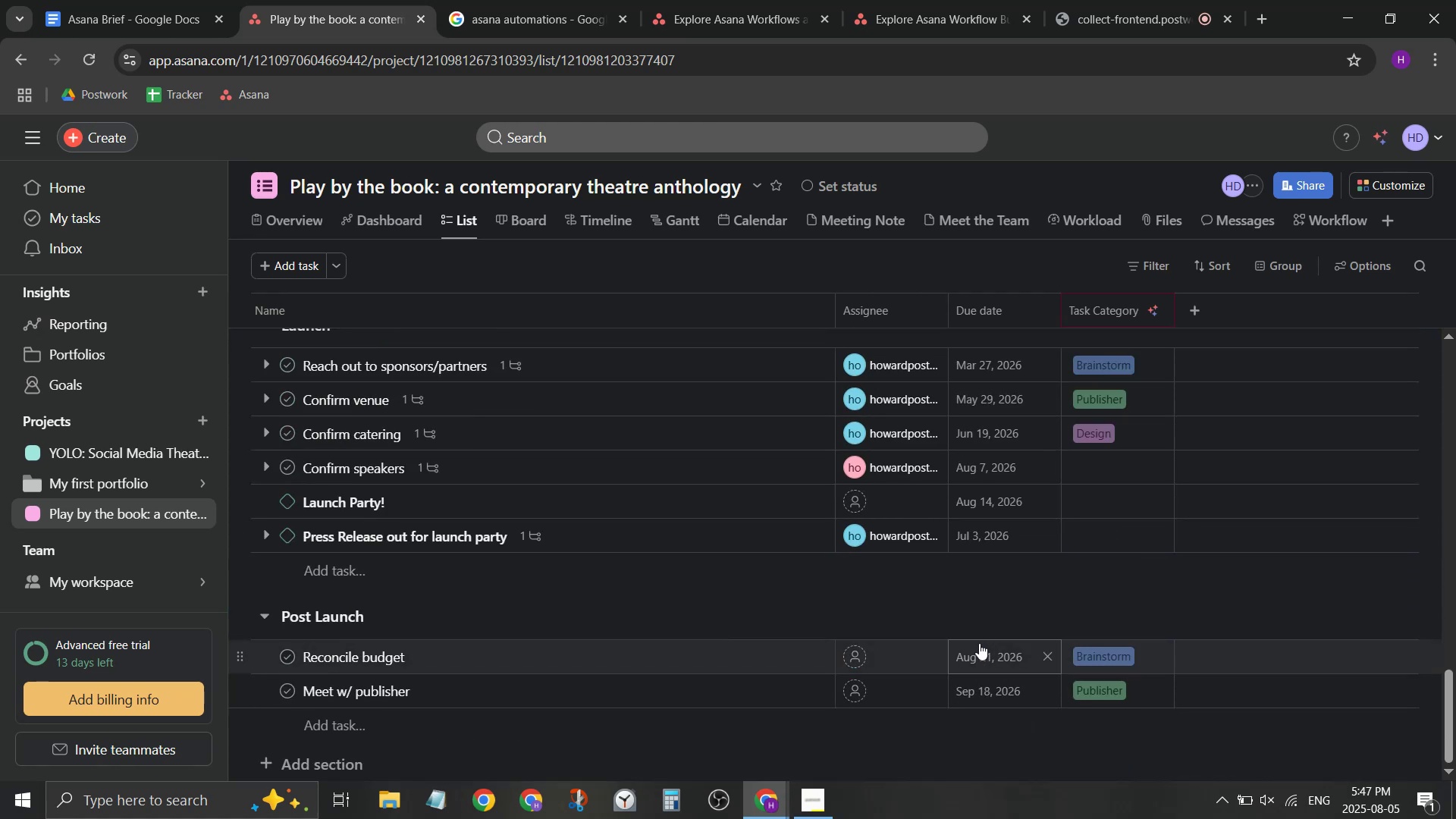 
scroll: coordinate [979, 643], scroll_direction: up, amount: 1.0
 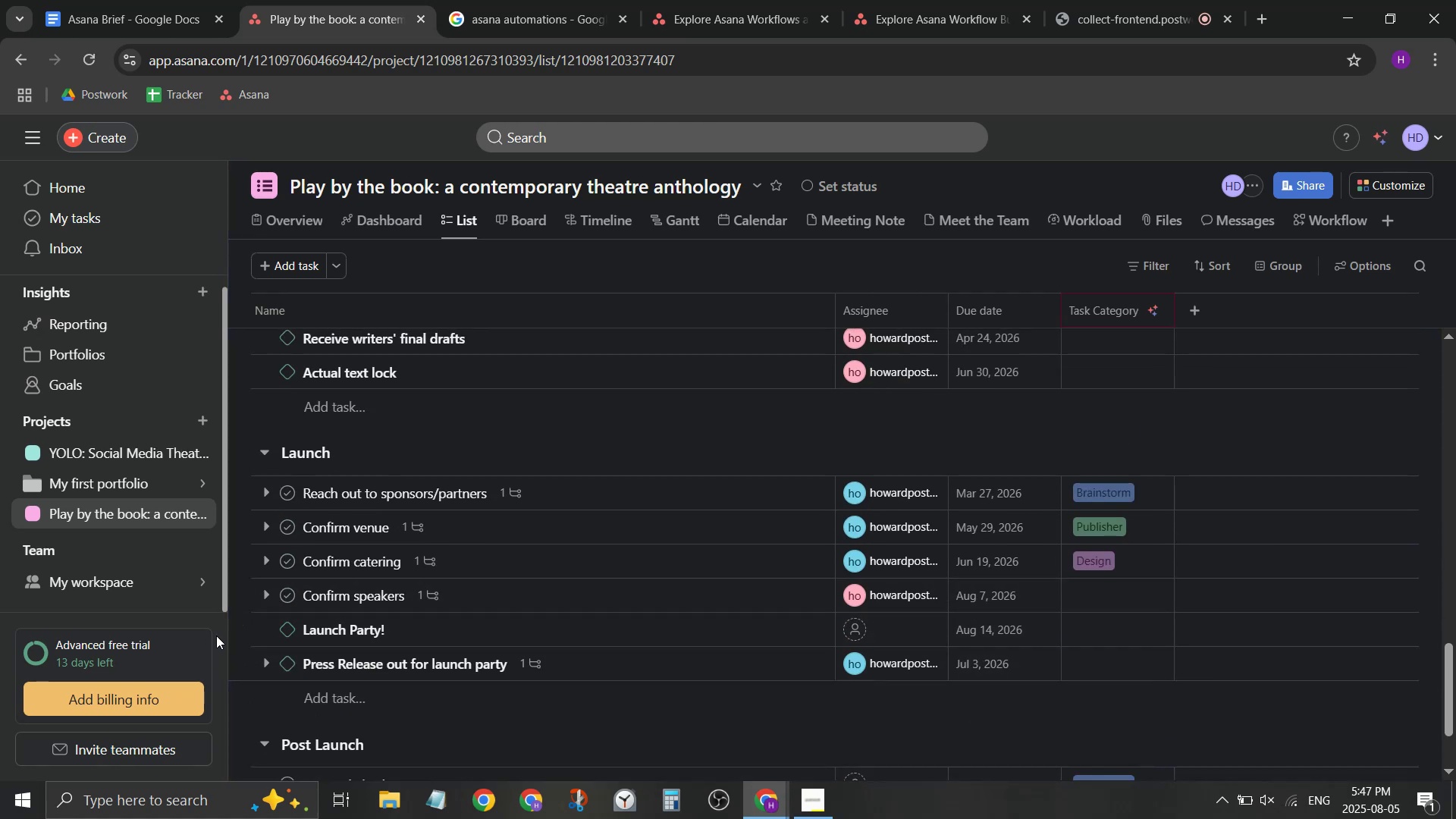 
left_click_drag(start_coordinate=[247, 670], to_coordinate=[255, 616])
 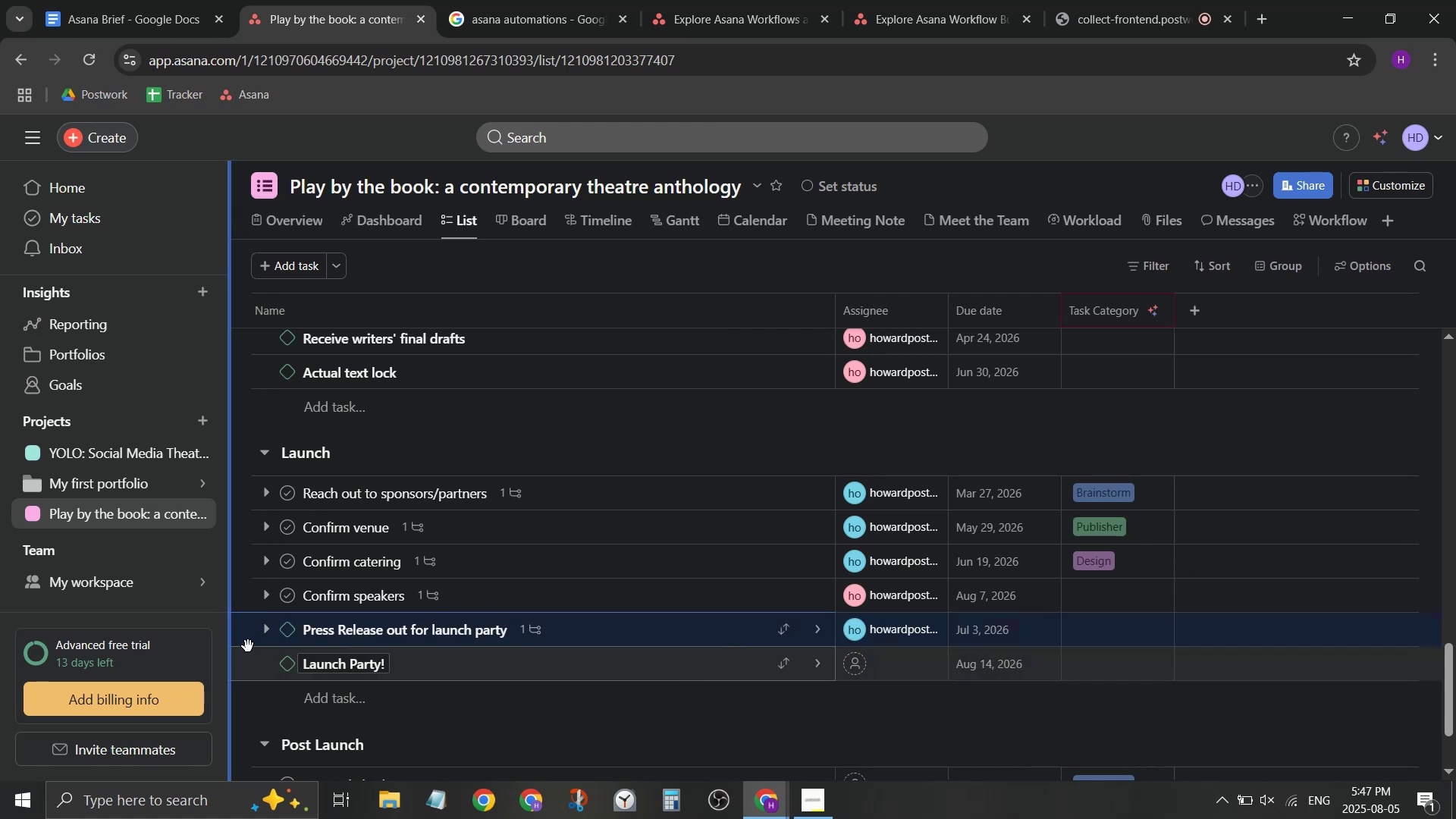 
left_click([269, 632])
 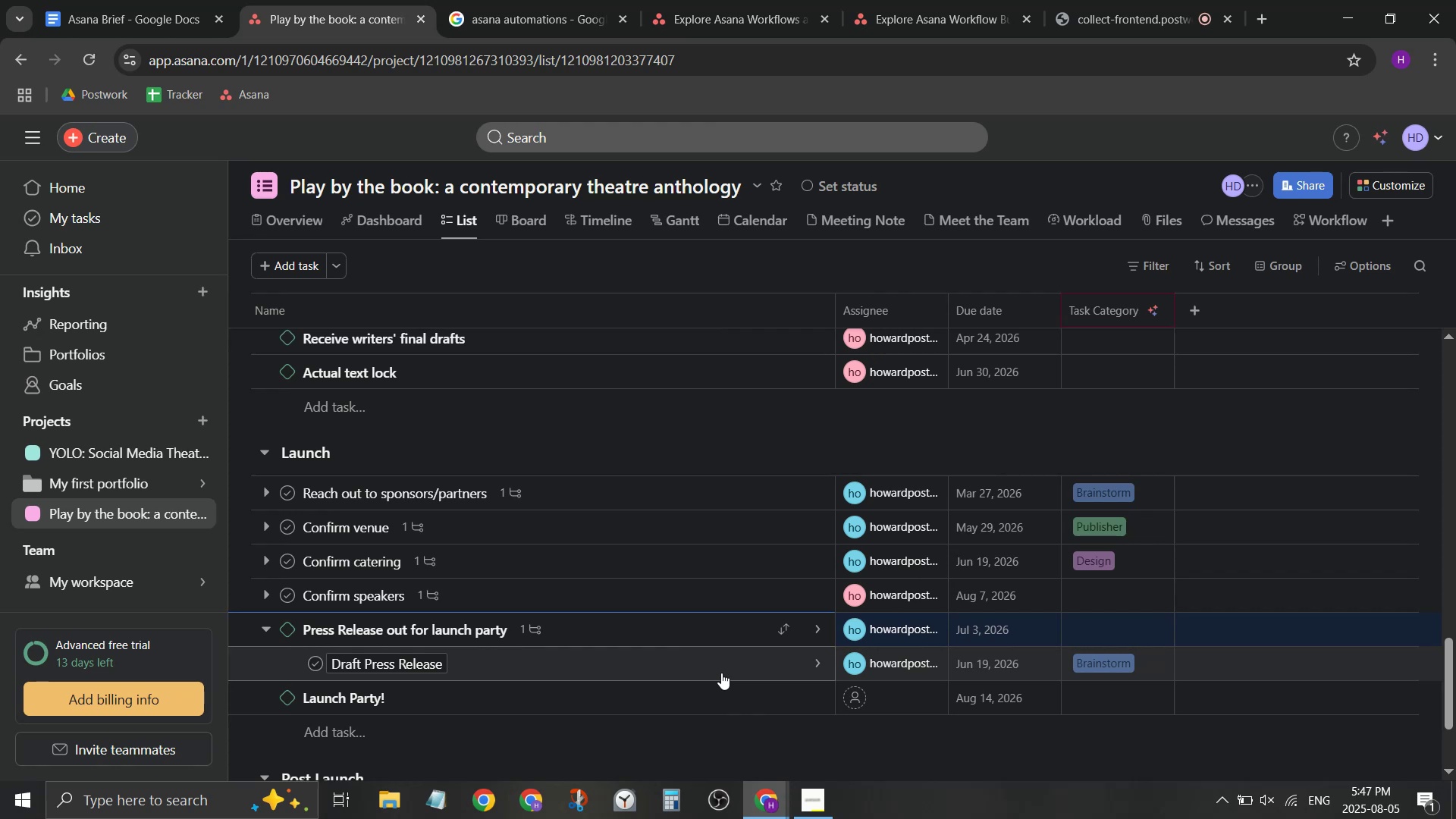 
wait(13.1)
 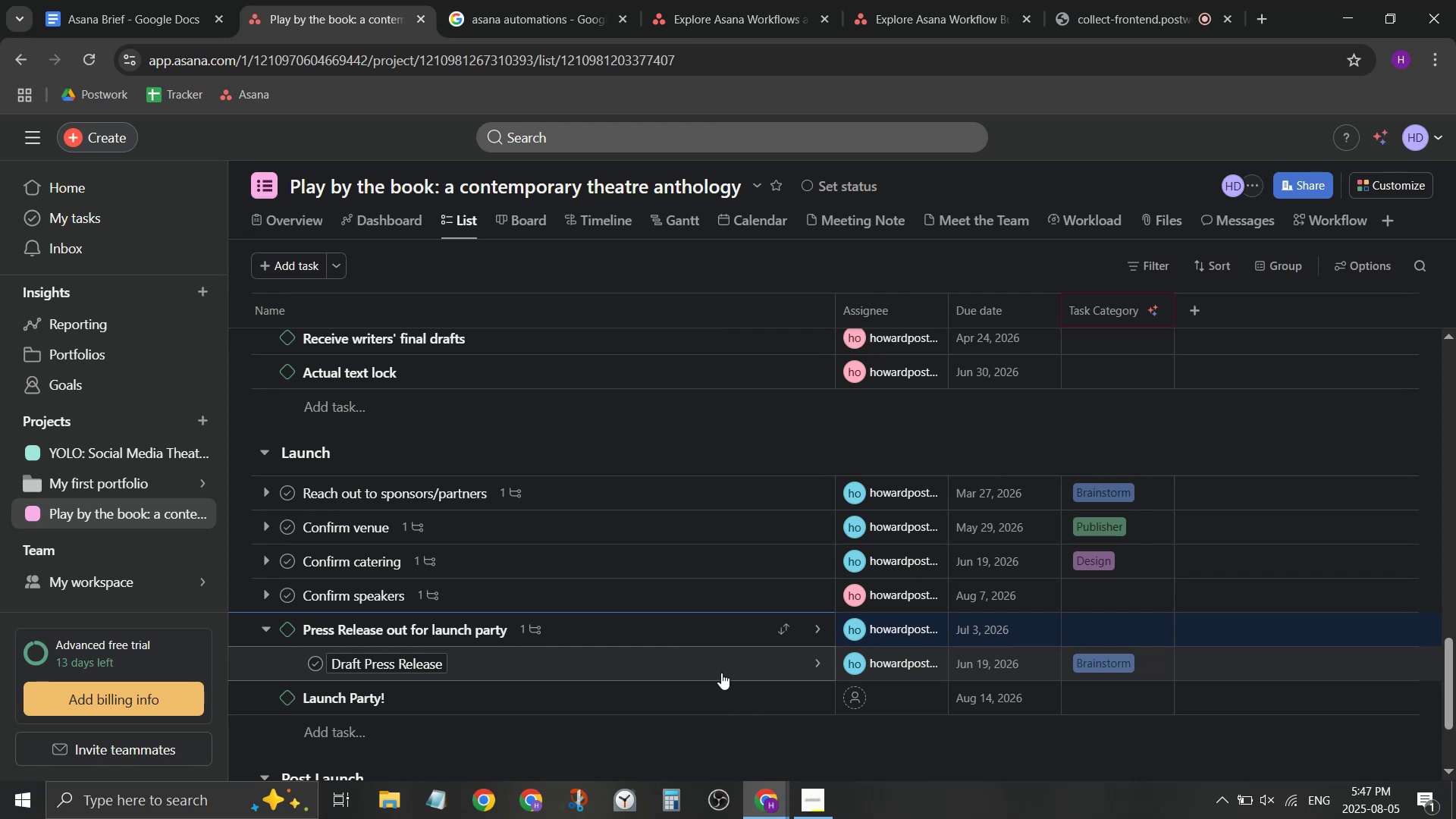 
scroll: coordinate [698, 654], scroll_direction: up, amount: 7.0
 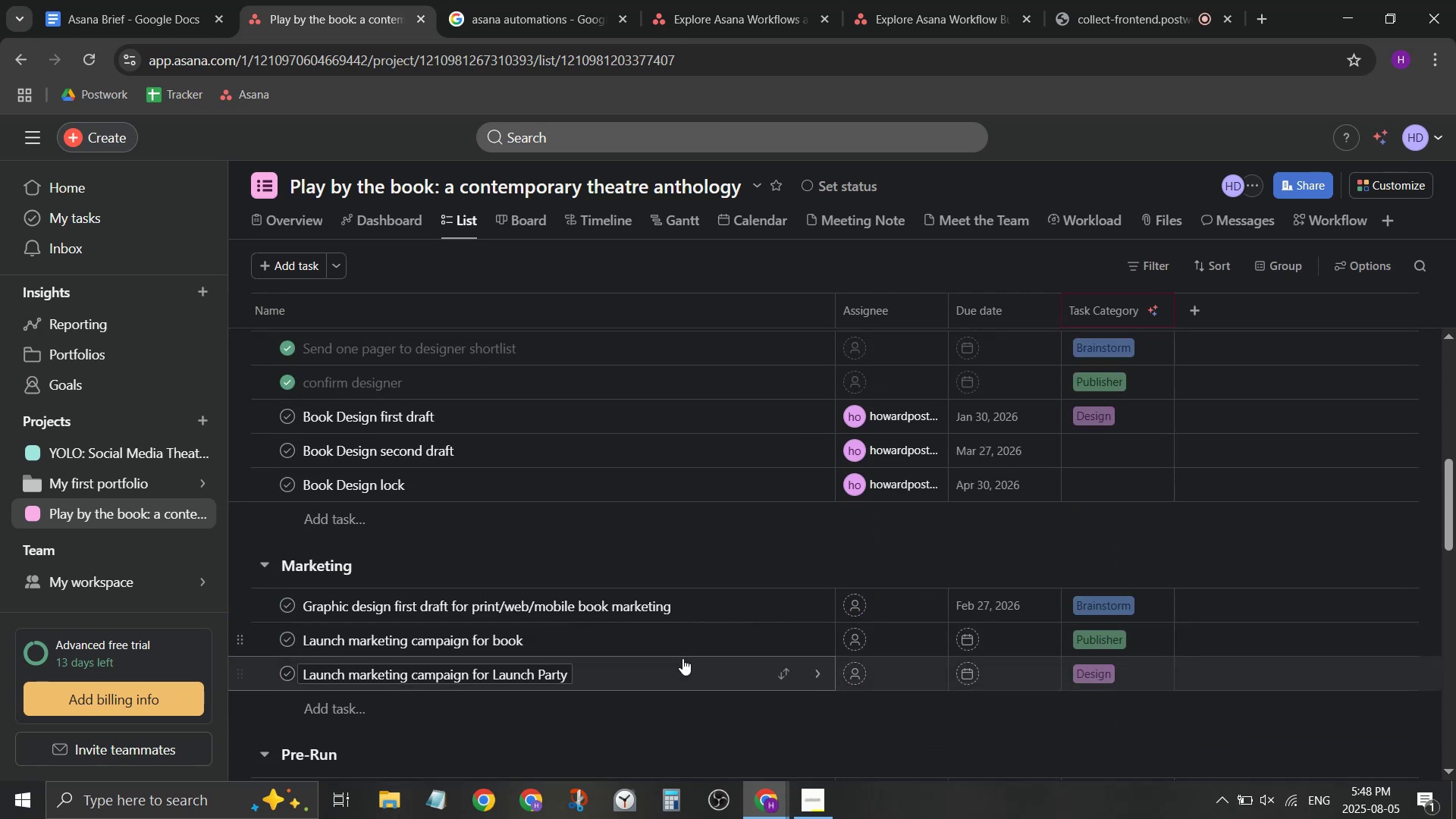 
scroll: coordinate [535, 687], scroll_direction: down, amount: 8.0
 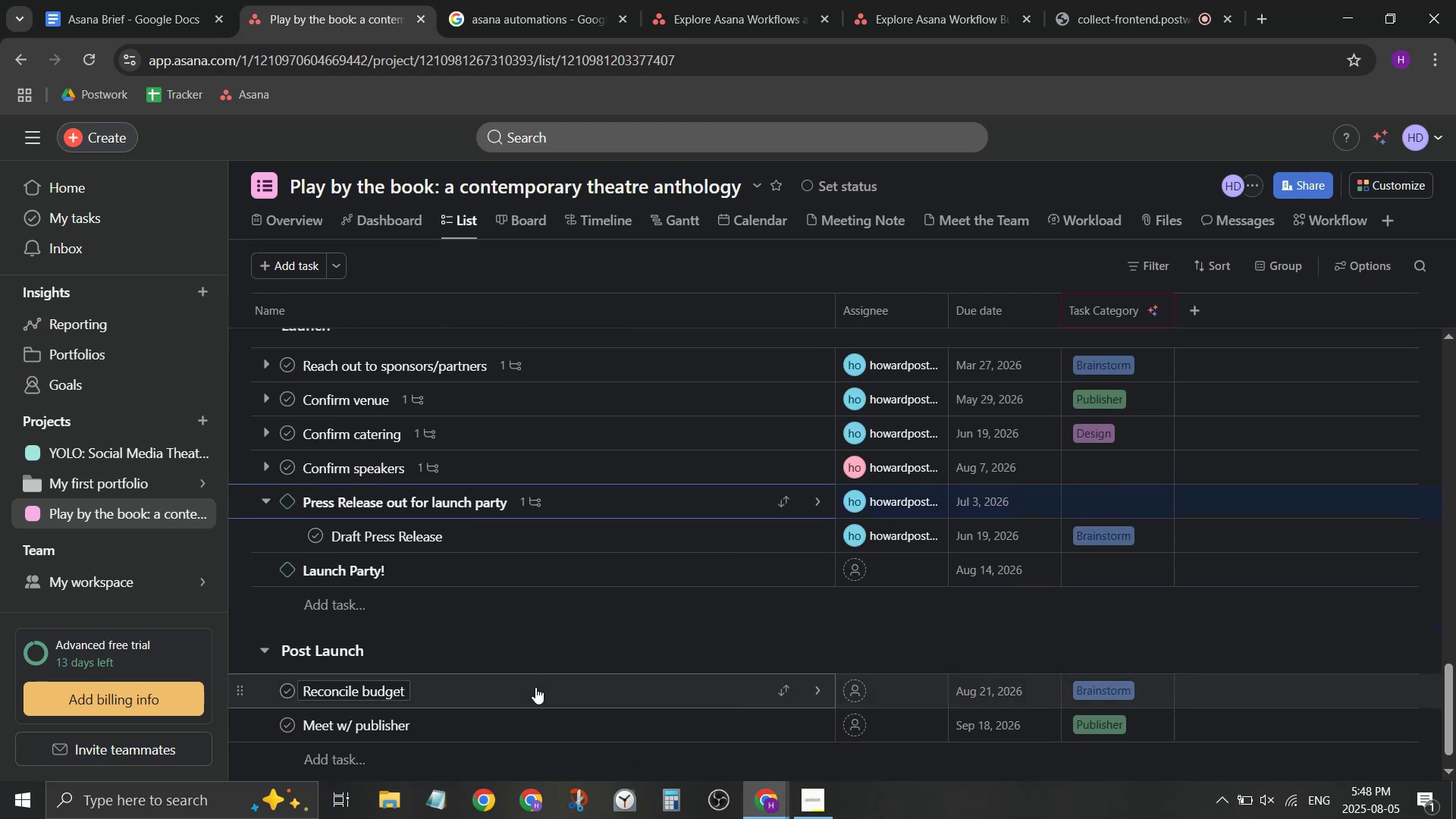 
scroll: coordinate [537, 682], scroll_direction: up, amount: 8.0
 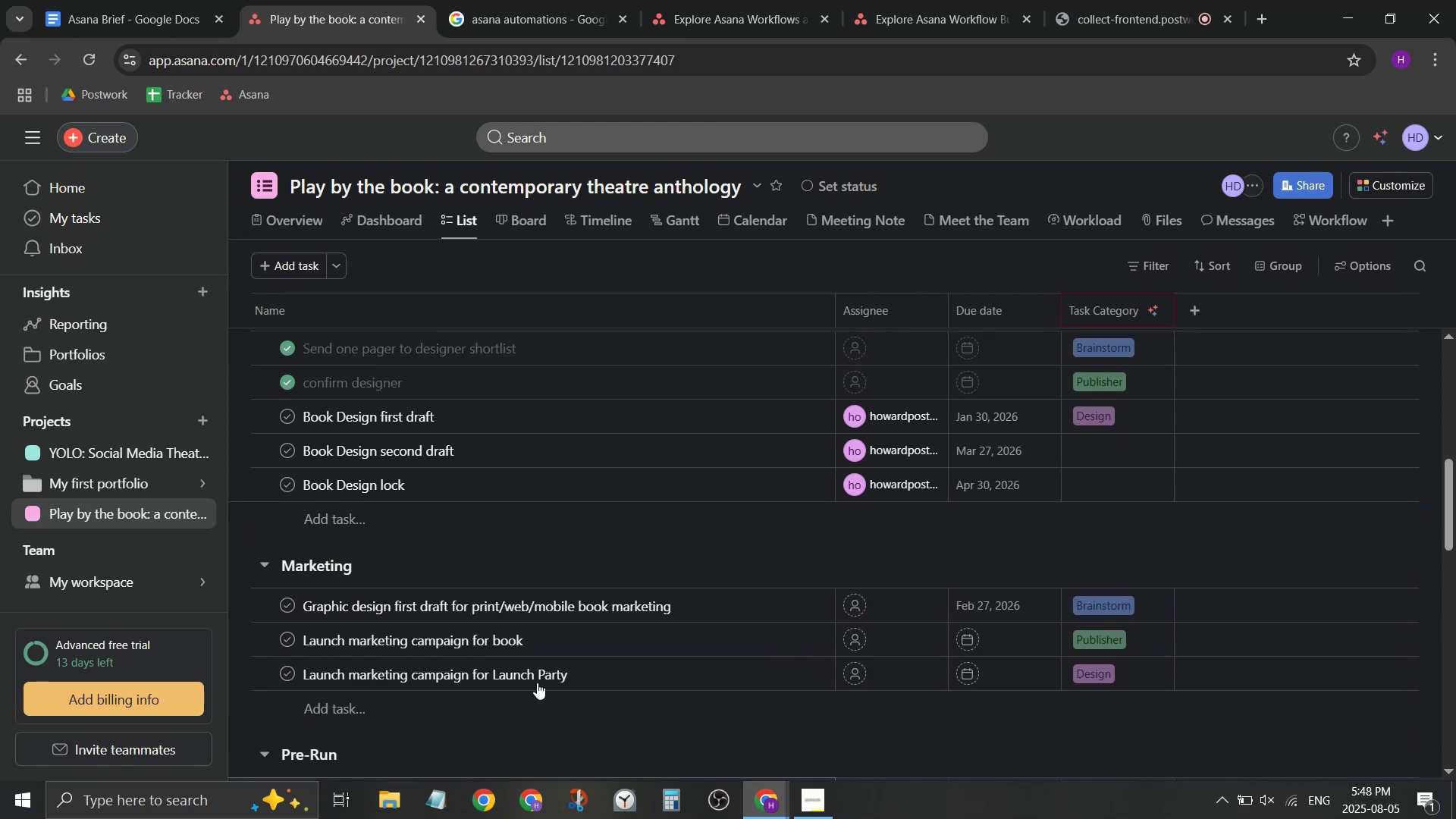 
scroll: coordinate [537, 682], scroll_direction: down, amount: 1.0
 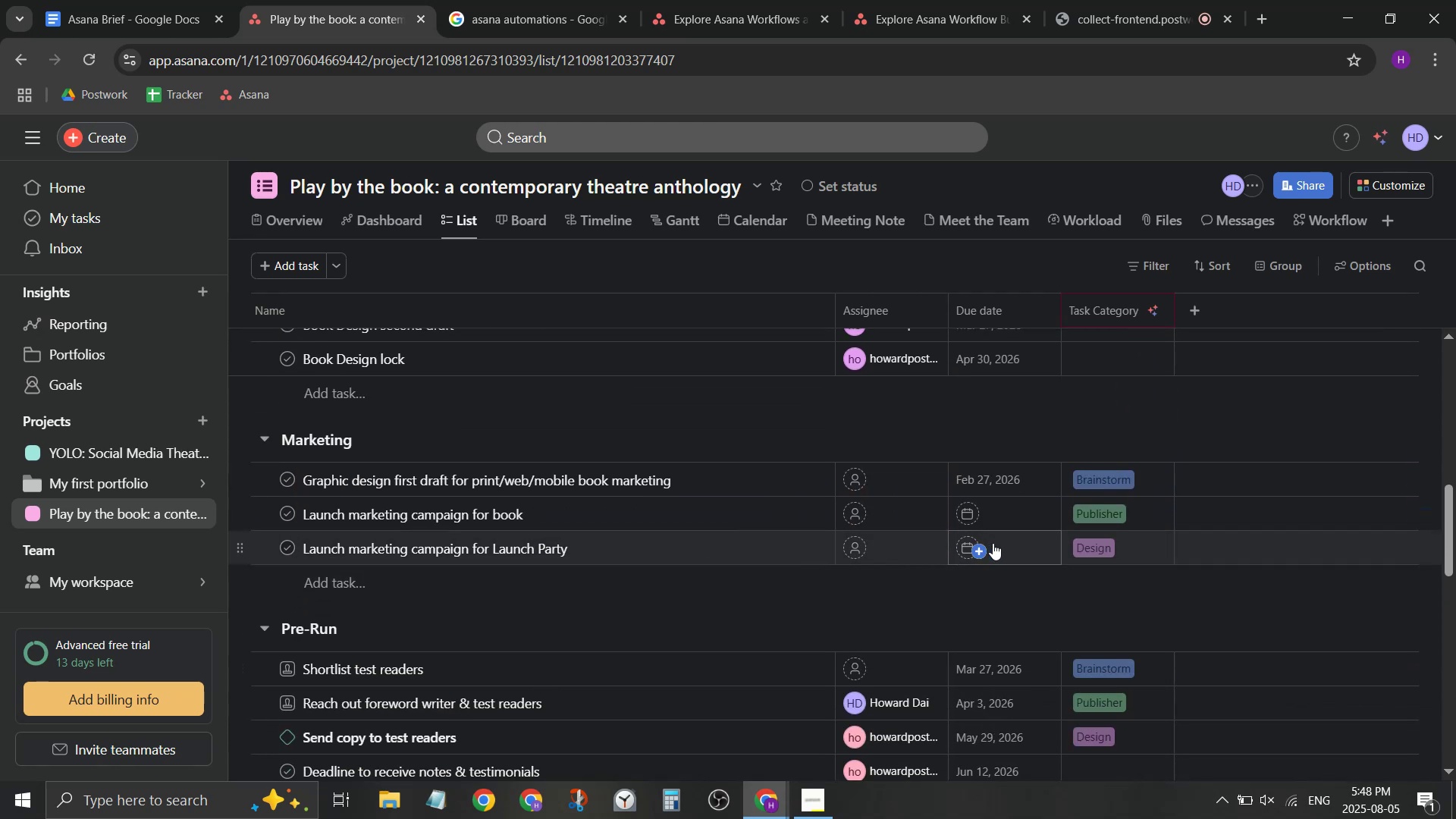 
left_click([971, 550])
 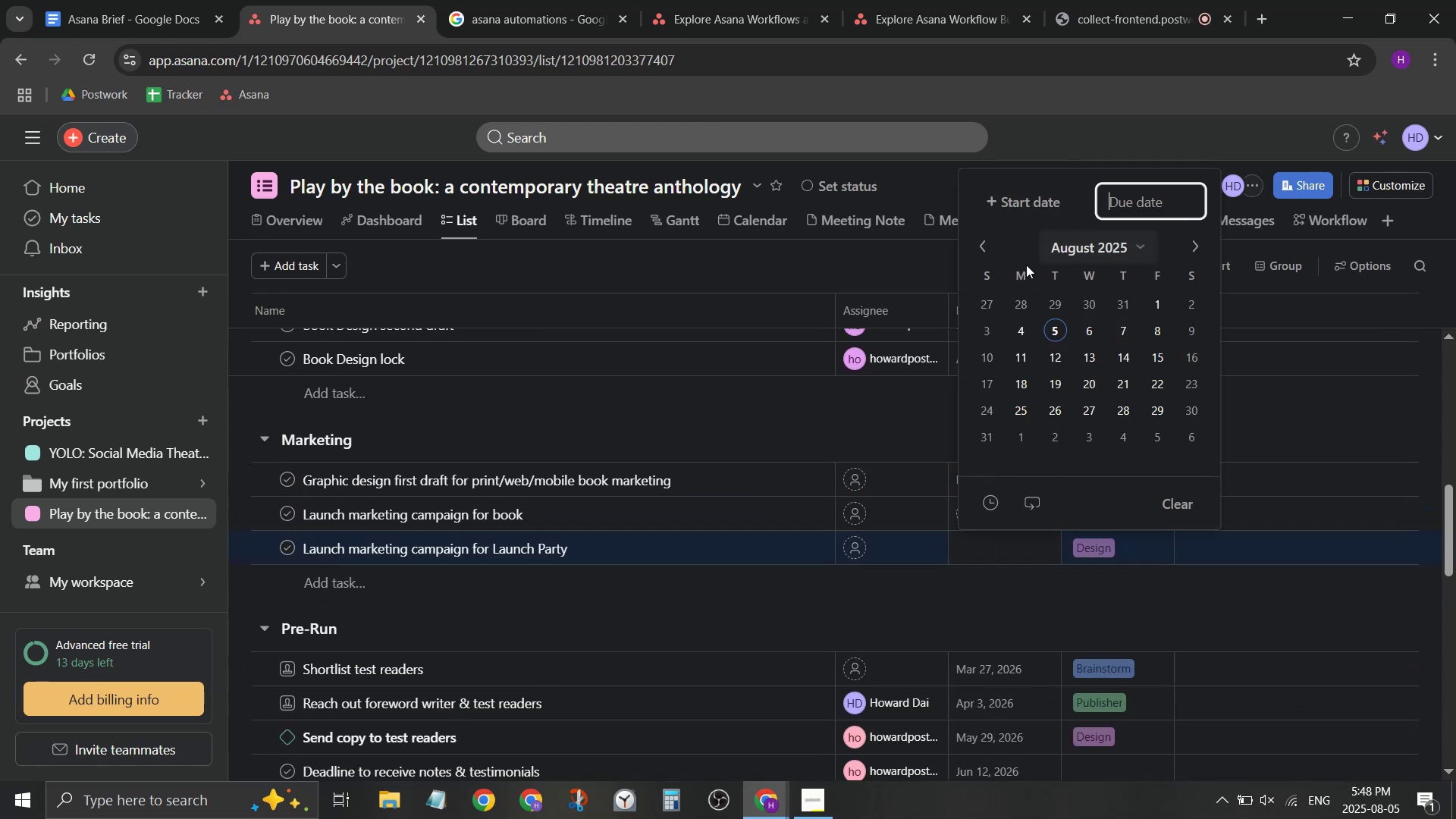 
left_click([1048, 243])
 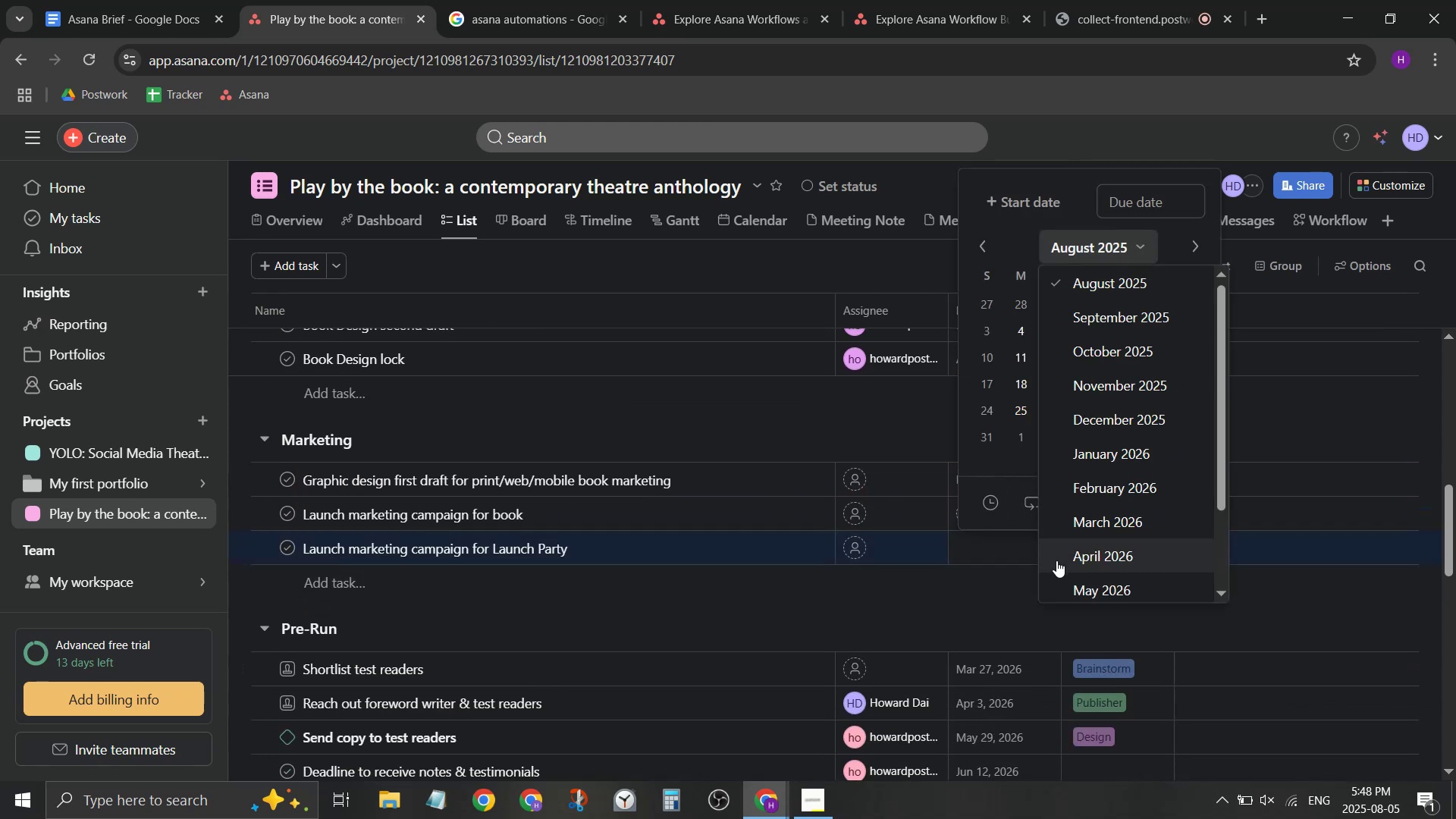 
scroll: coordinate [1063, 566], scroll_direction: down, amount: 1.0
 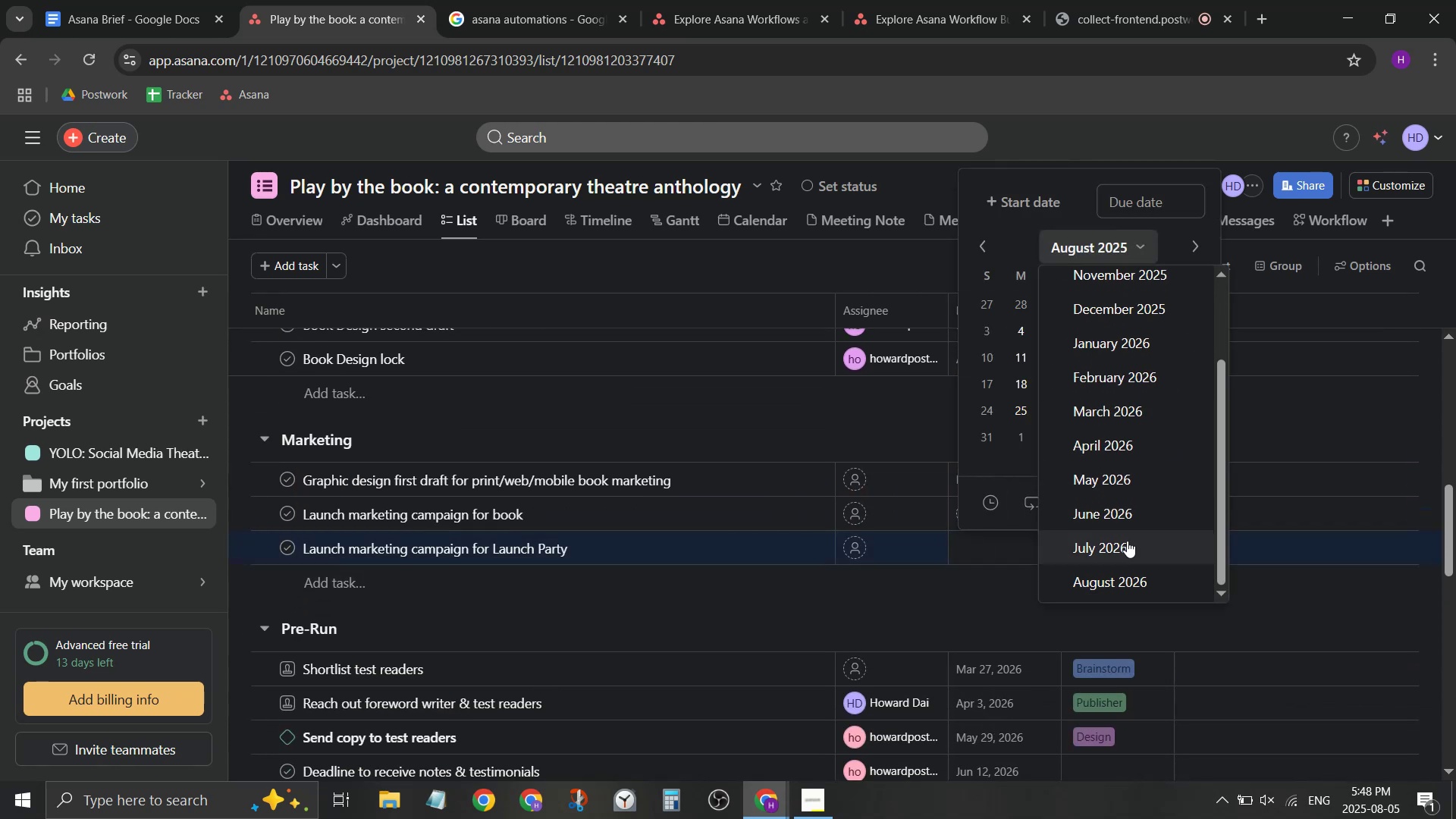 
left_click([1127, 541])
 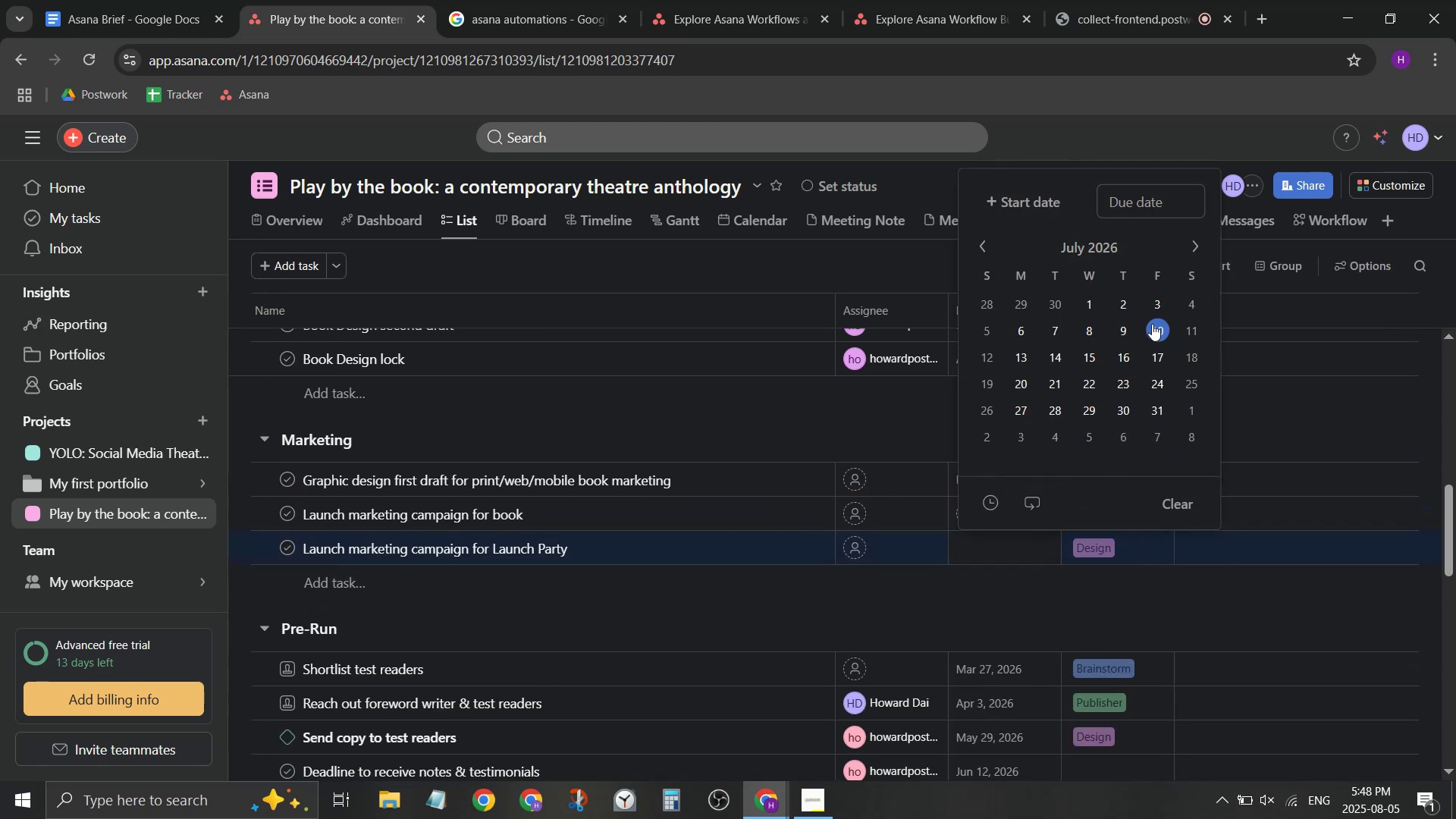 
left_click([1163, 297])
 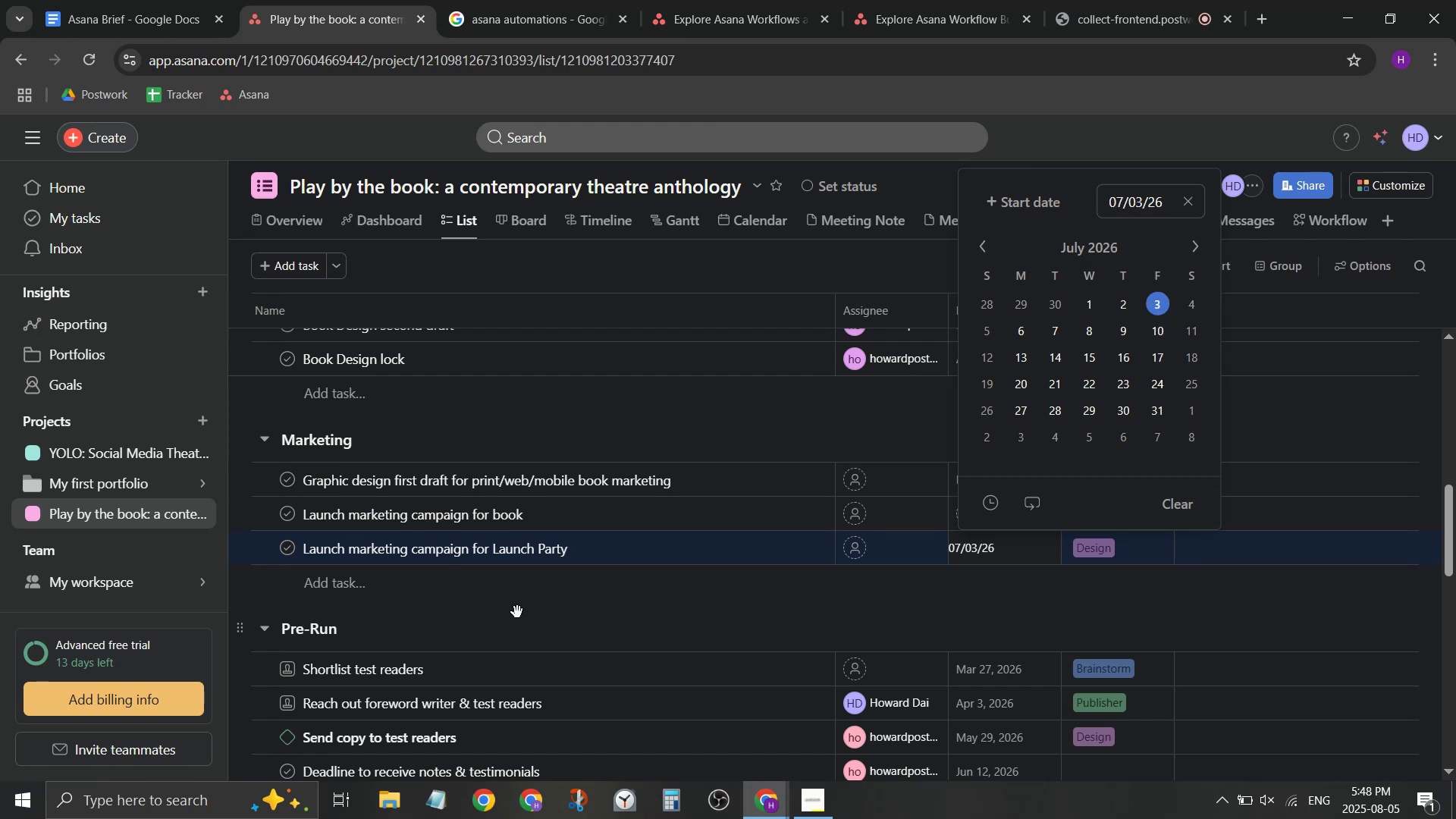 
left_click([519, 614])
 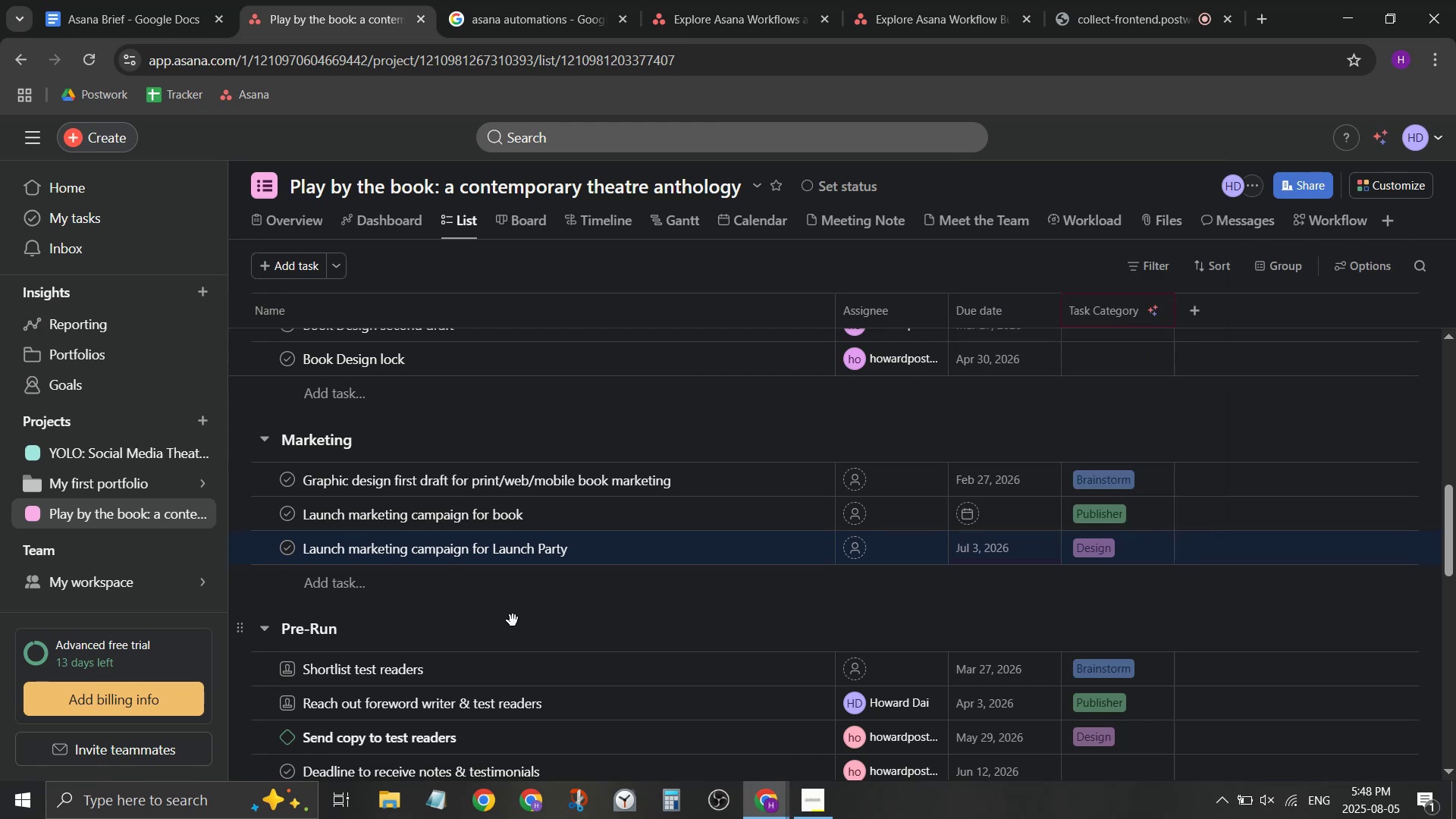 
left_click([990, 552])
 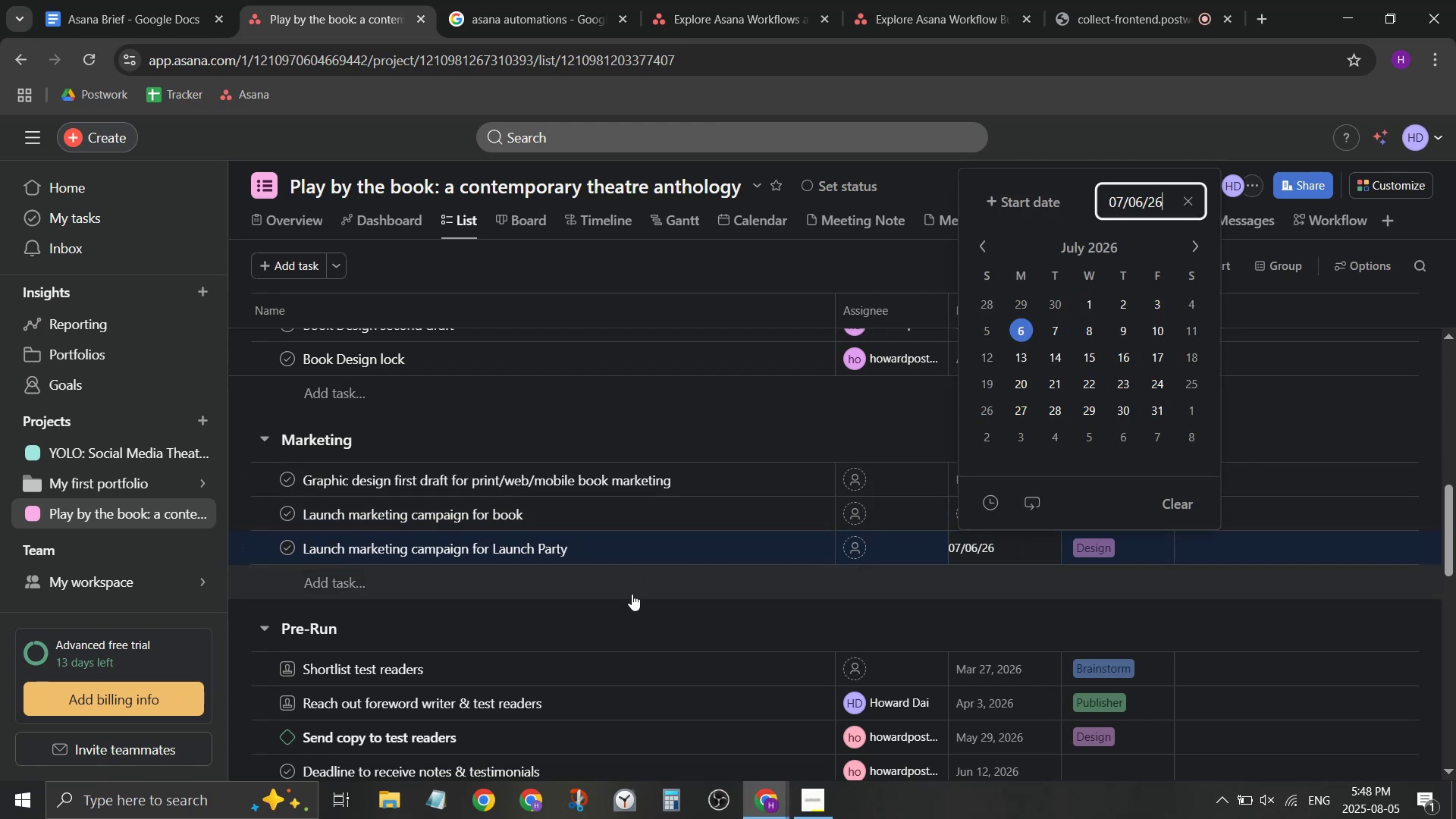 
left_click([627, 612])
 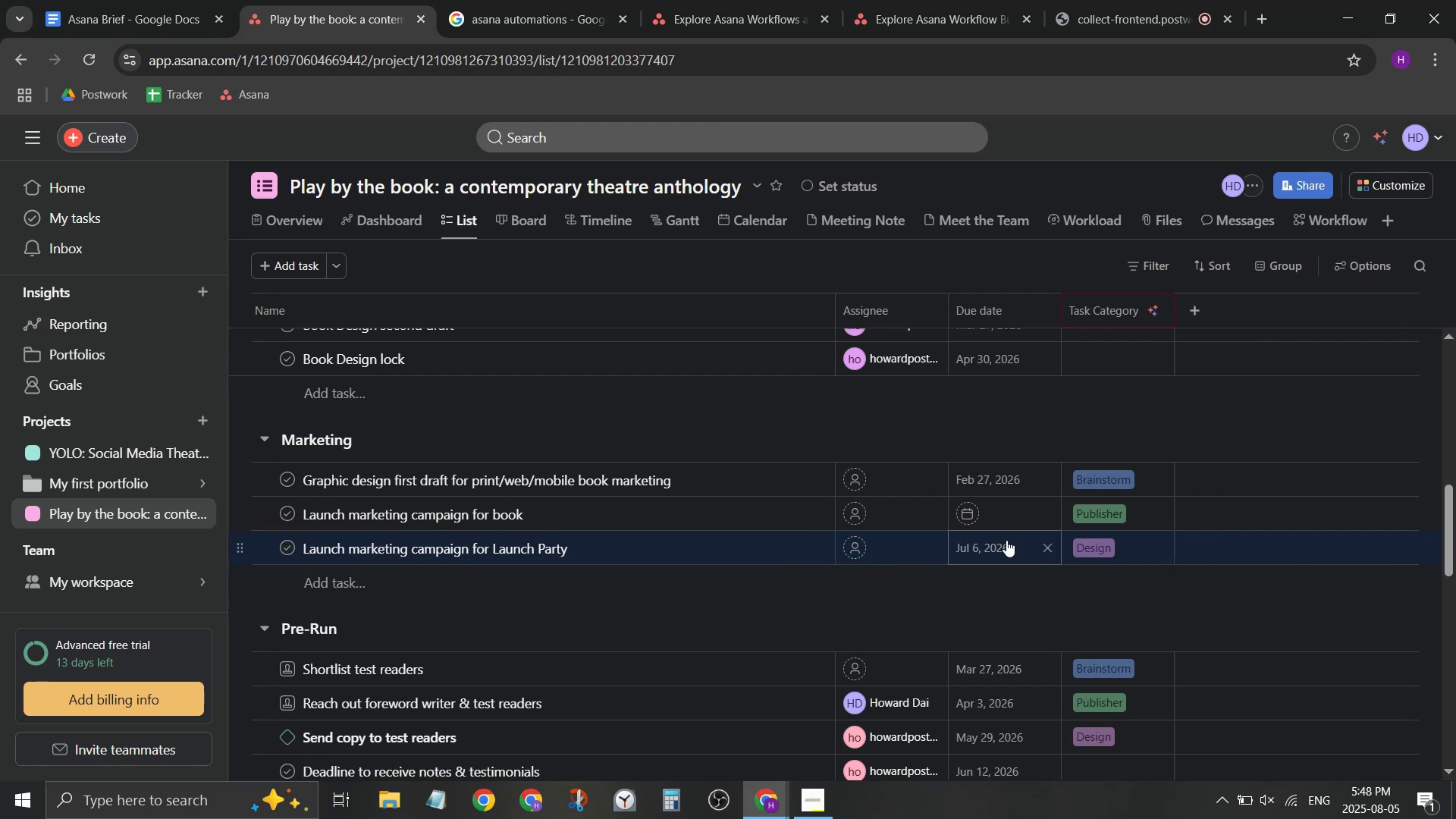 
wait(12.36)
 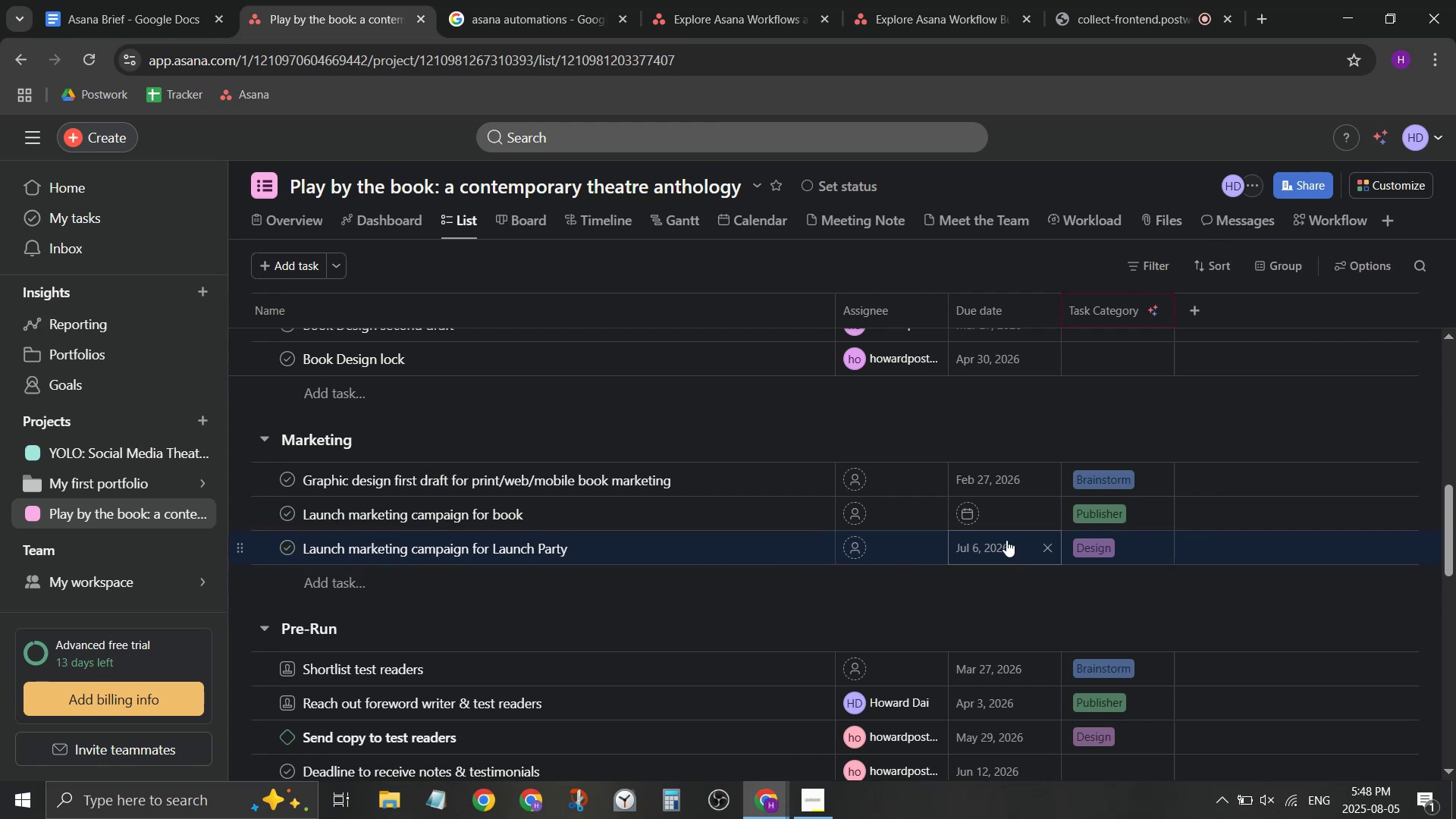 
left_click([370, 585])
 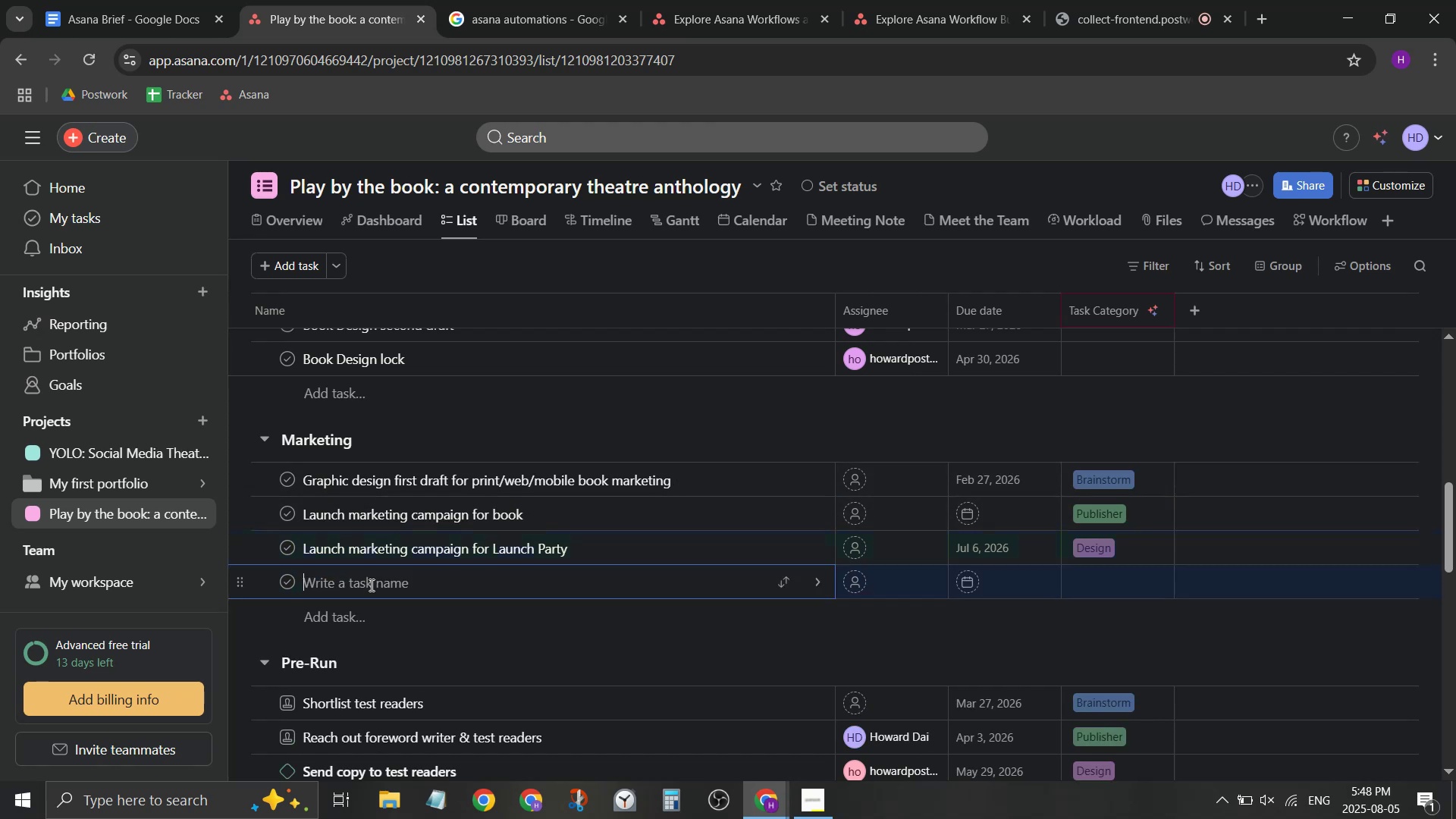 
type(Graphic Assets finished for luach )
key(Backspace)
key(Backspace)
key(Backspace)
key(Backspace)
key(Backspace)
type(aunch party markte)
key(Backspace)
key(Backspace)
type(eting)
 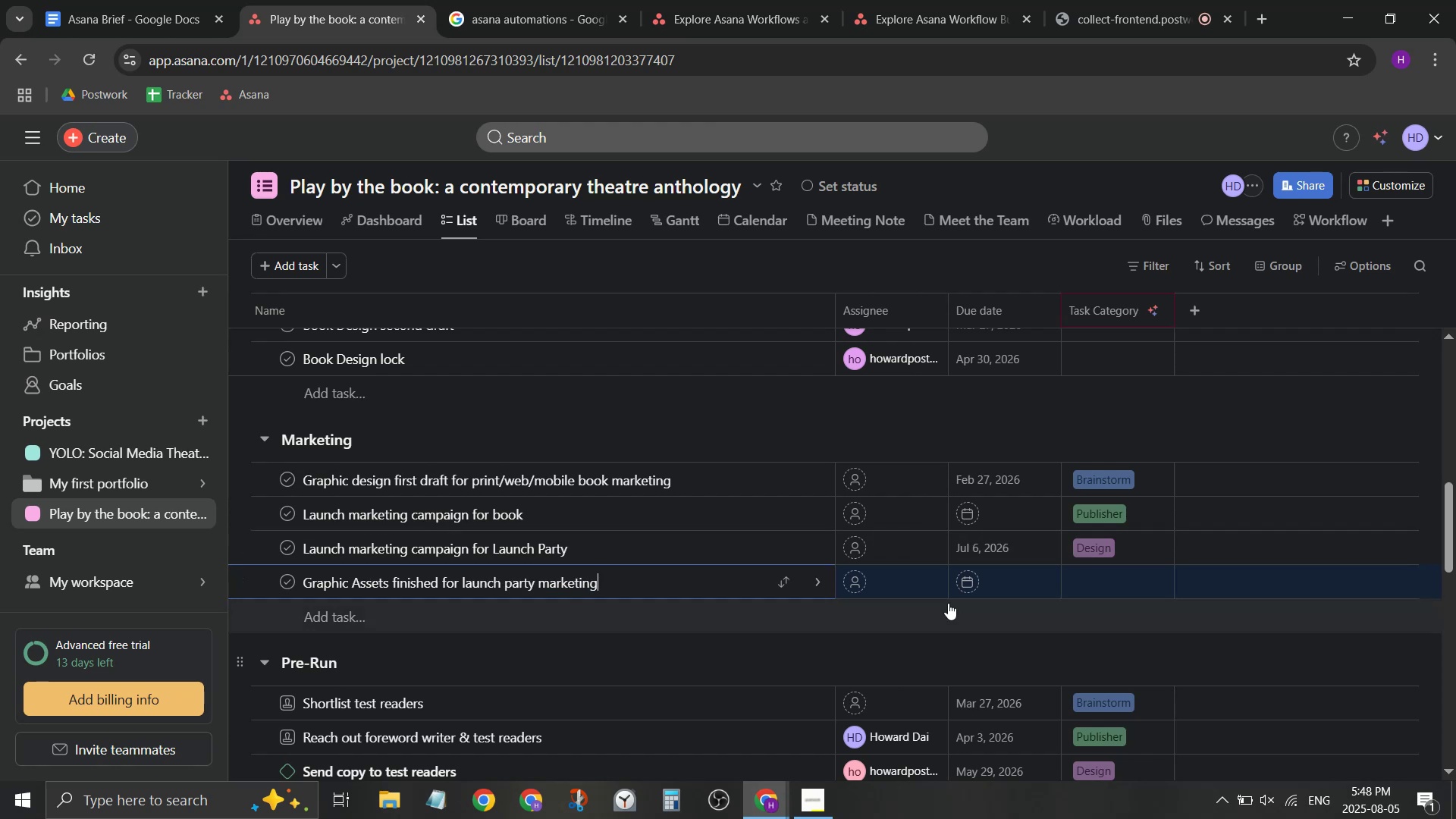 
left_click([979, 576])
 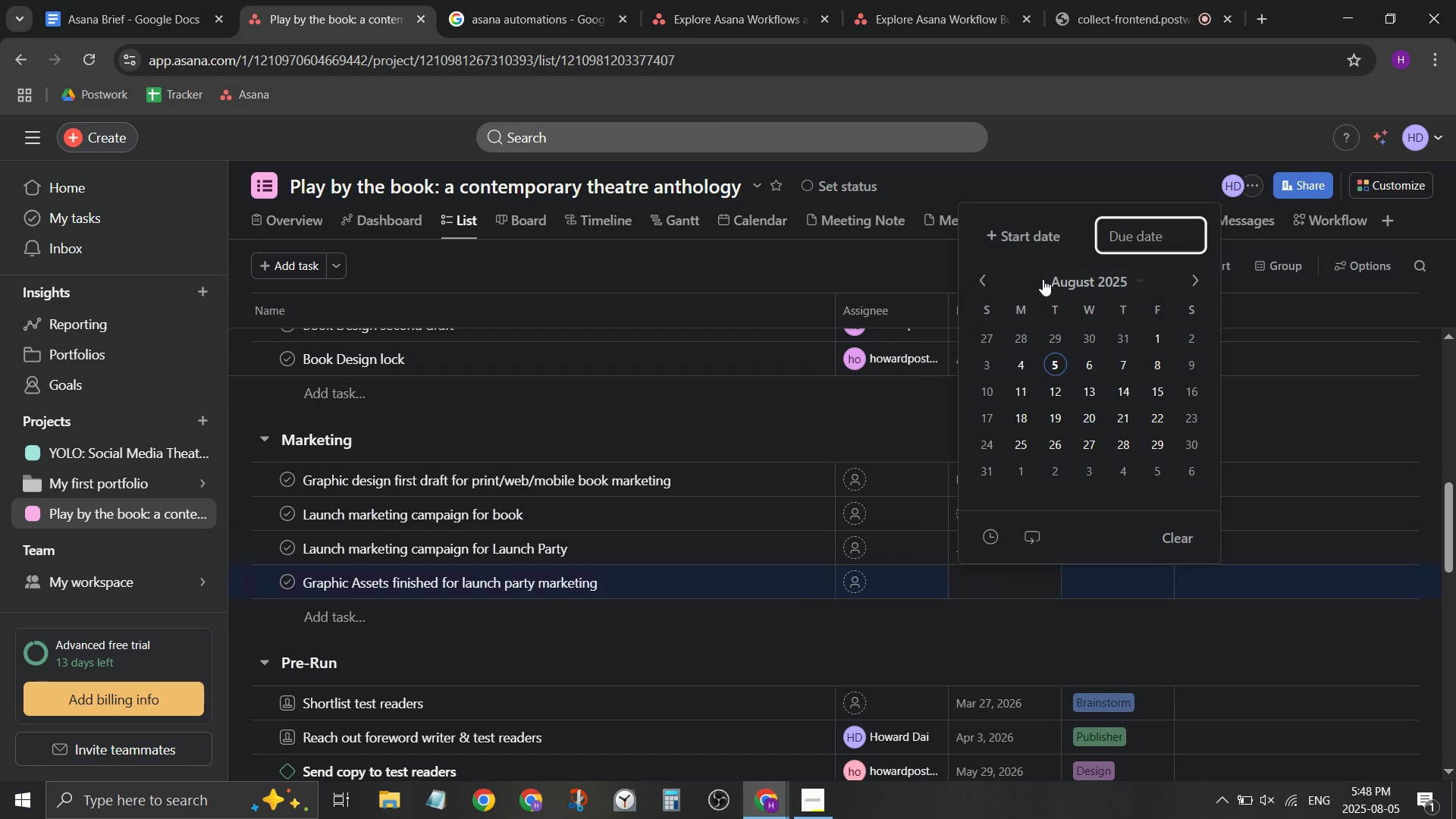 
left_click([1047, 270])
 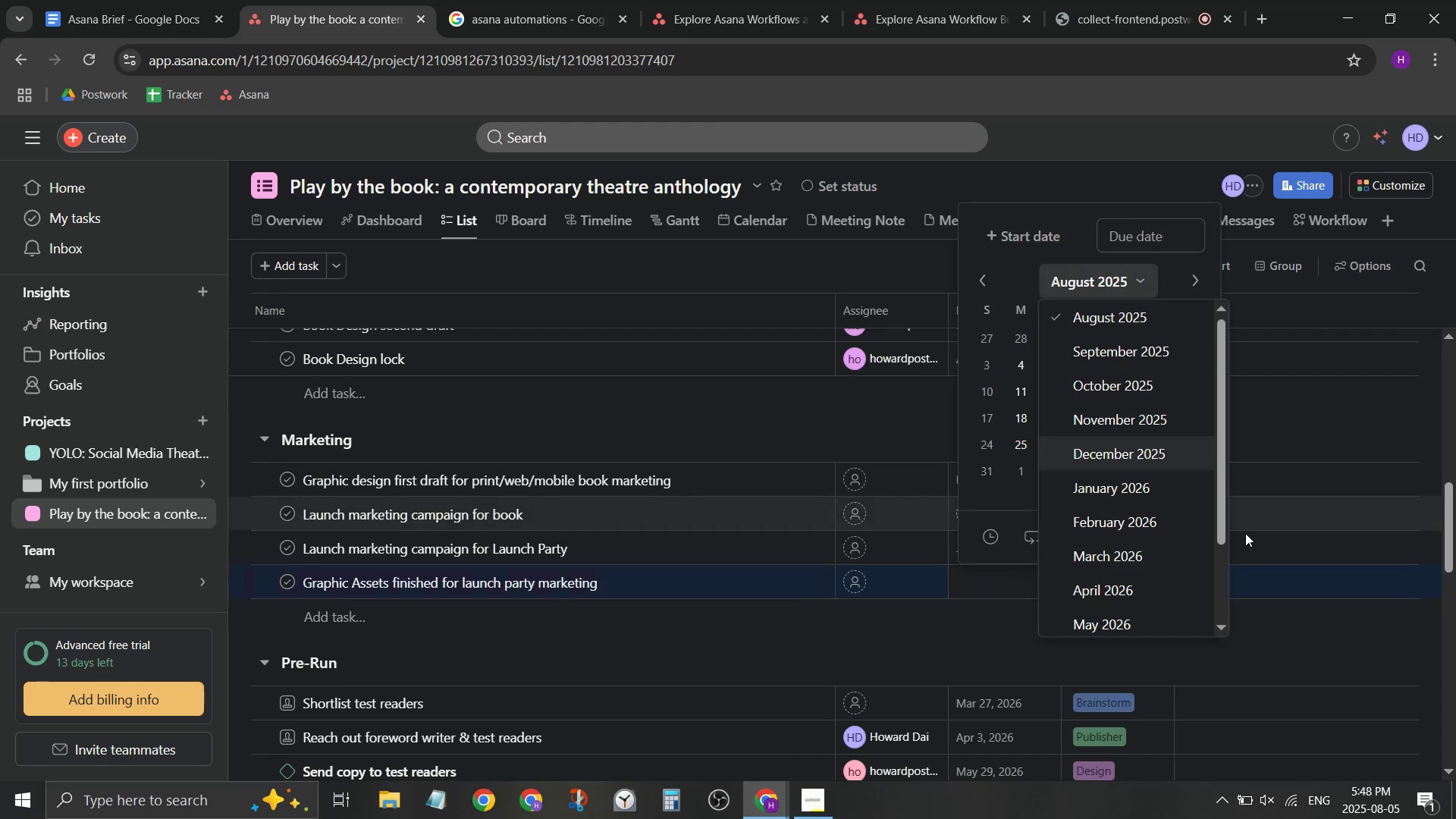 
scroll: coordinate [1156, 575], scroll_direction: down, amount: 2.0
 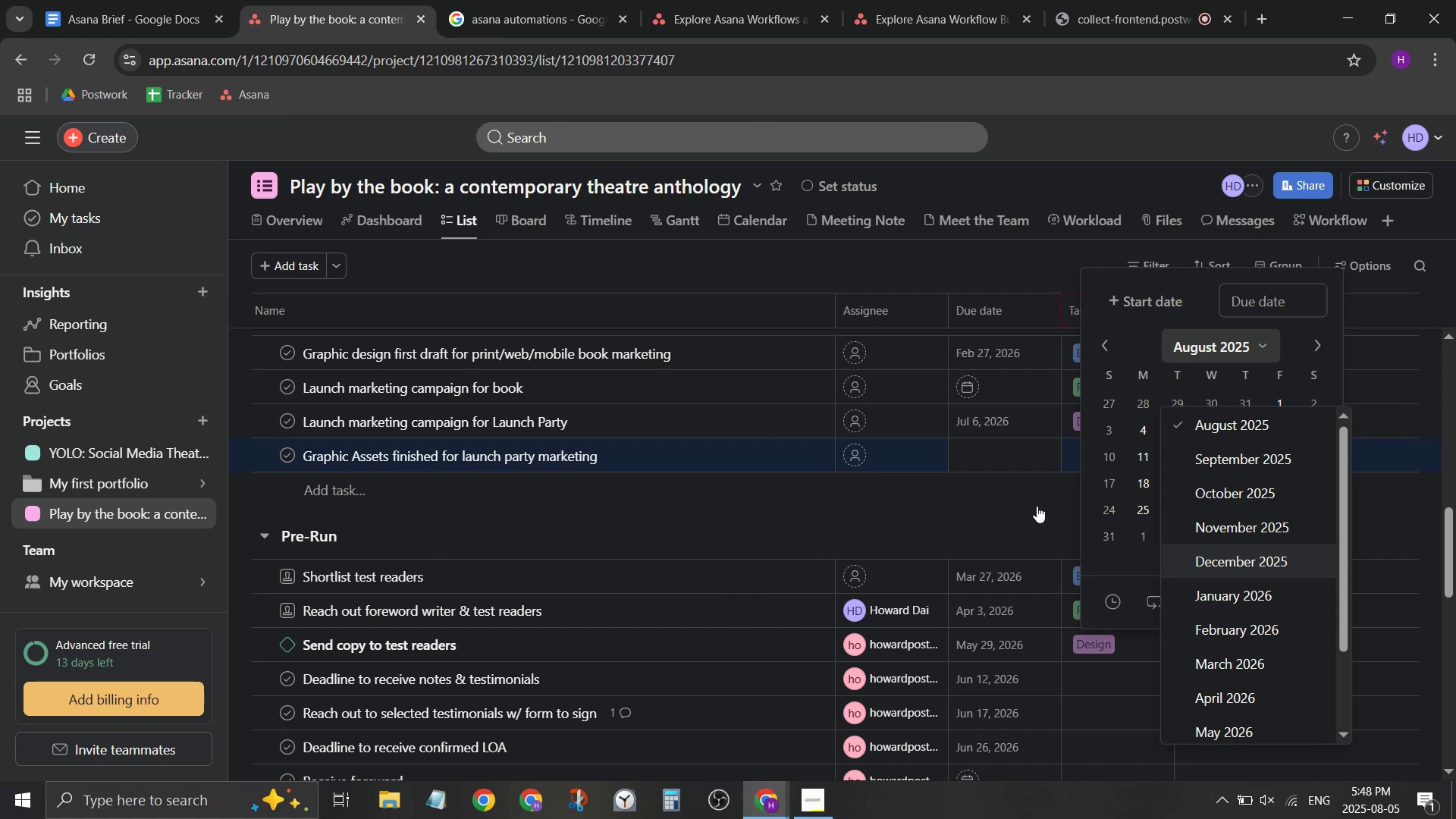 
scroll: coordinate [1008, 491], scroll_direction: up, amount: 1.0
 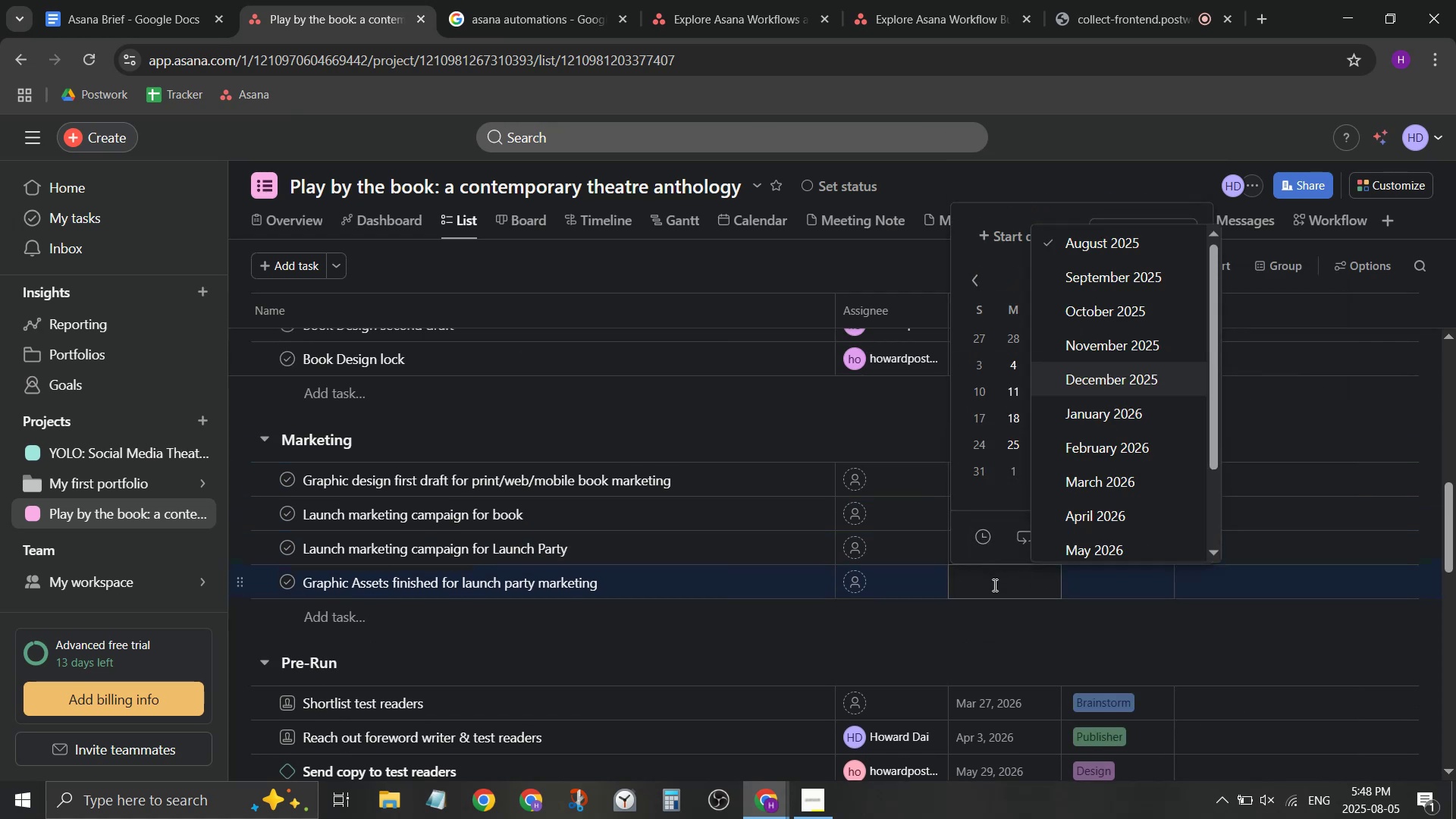 
left_click([993, 585])
 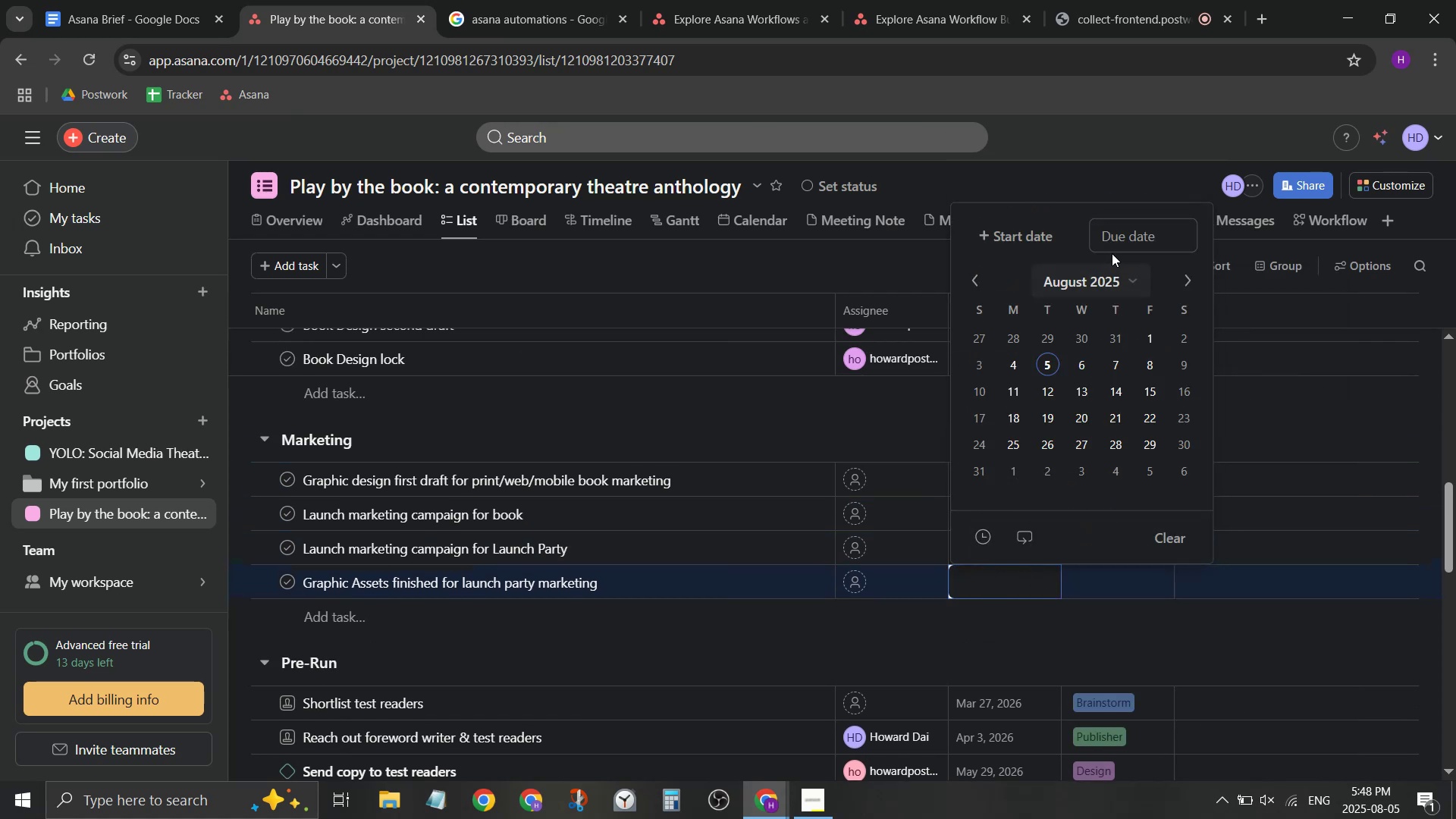 
left_click([1103, 275])
 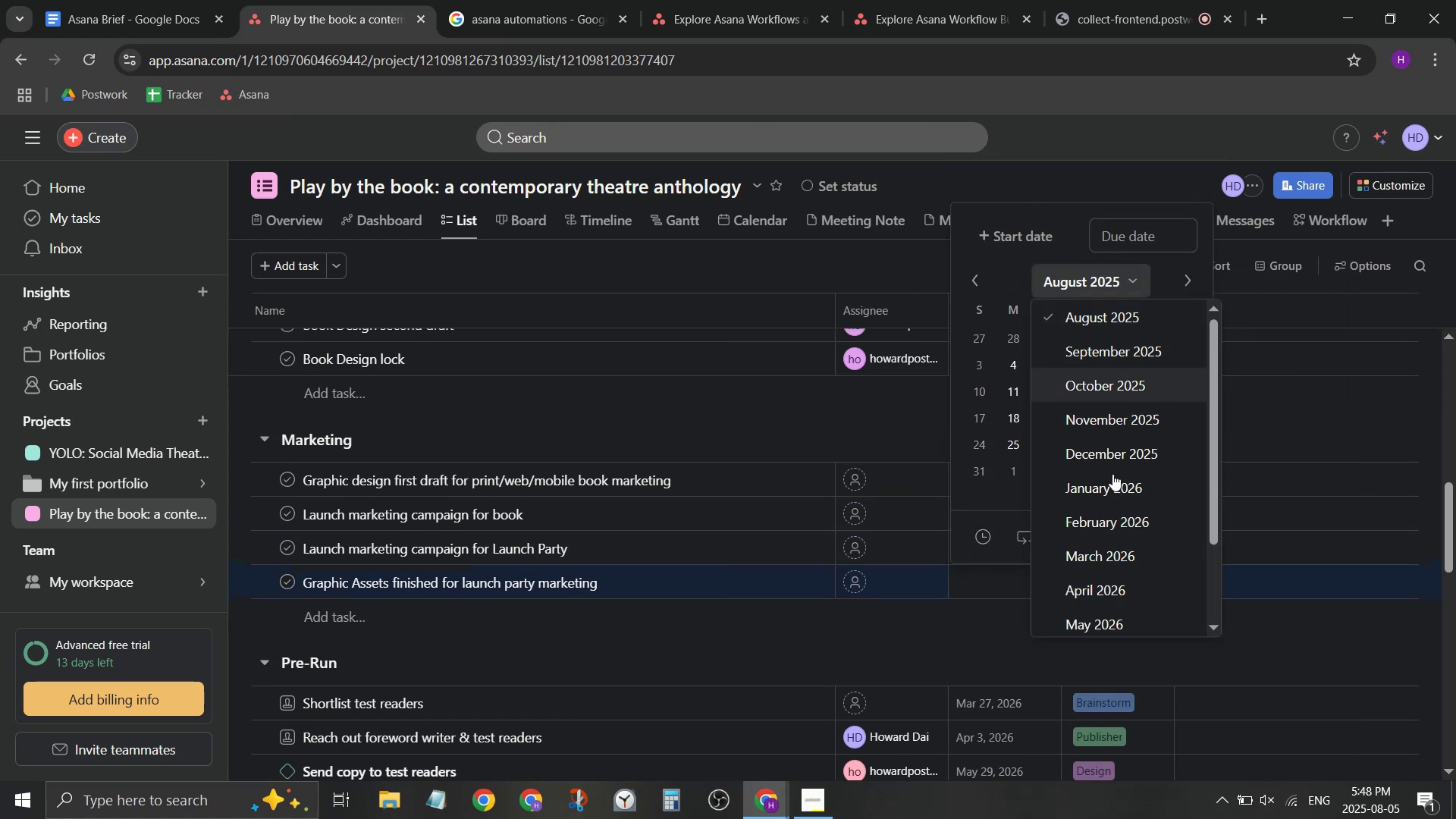 
scroll: coordinate [1120, 487], scroll_direction: down, amount: 1.0
 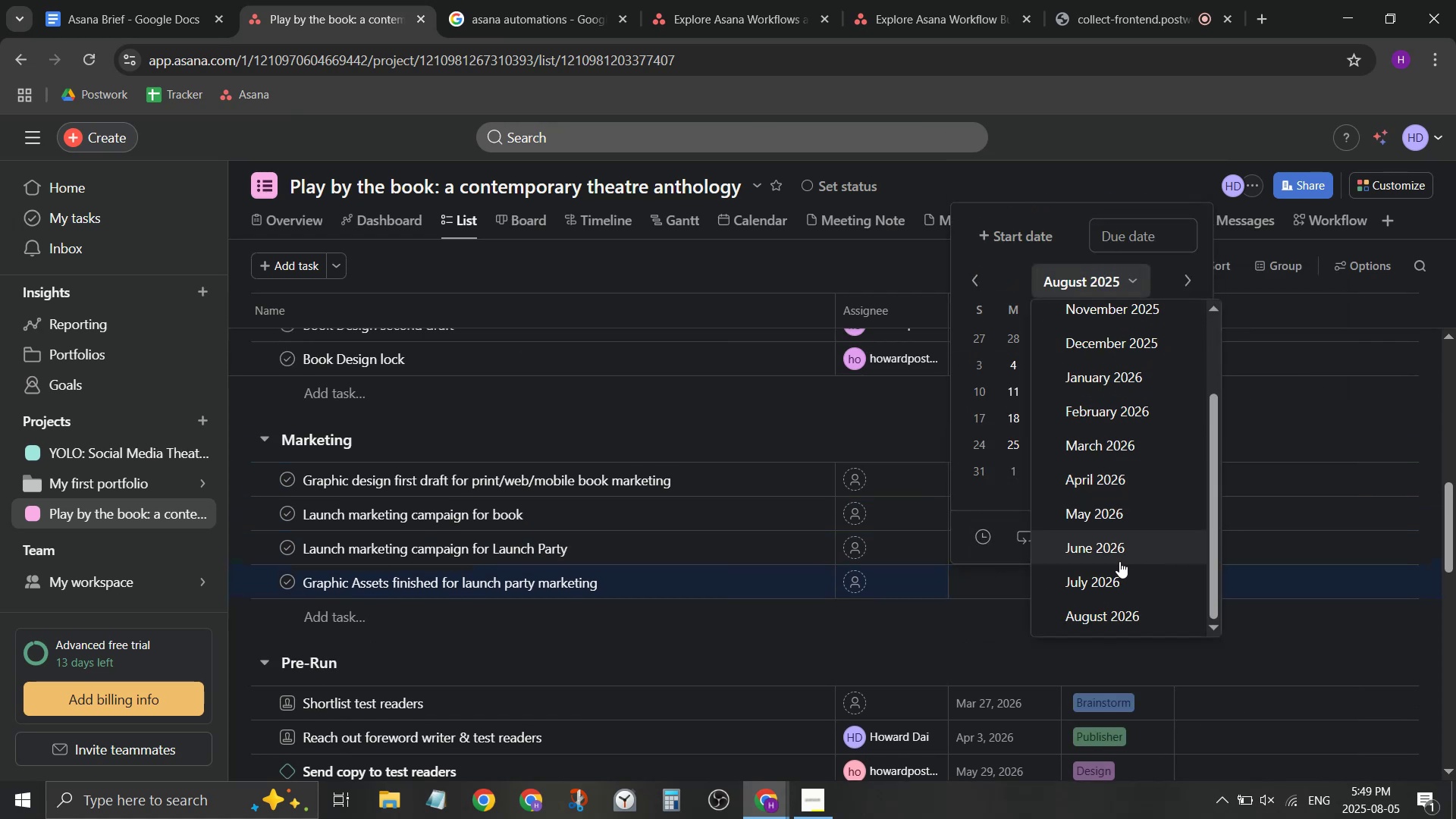 
left_click([1119, 557])
 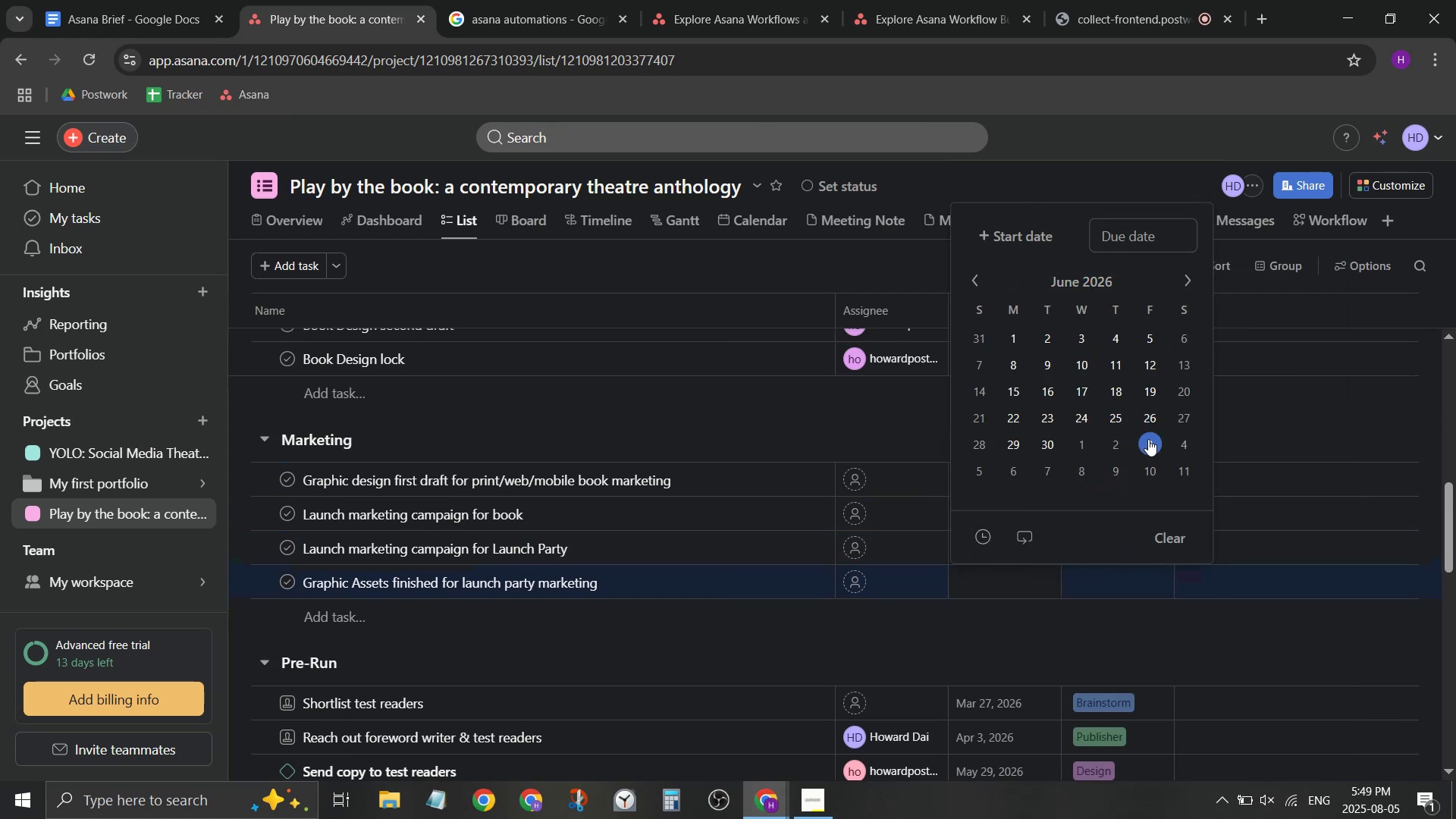 
left_click([1148, 439])
 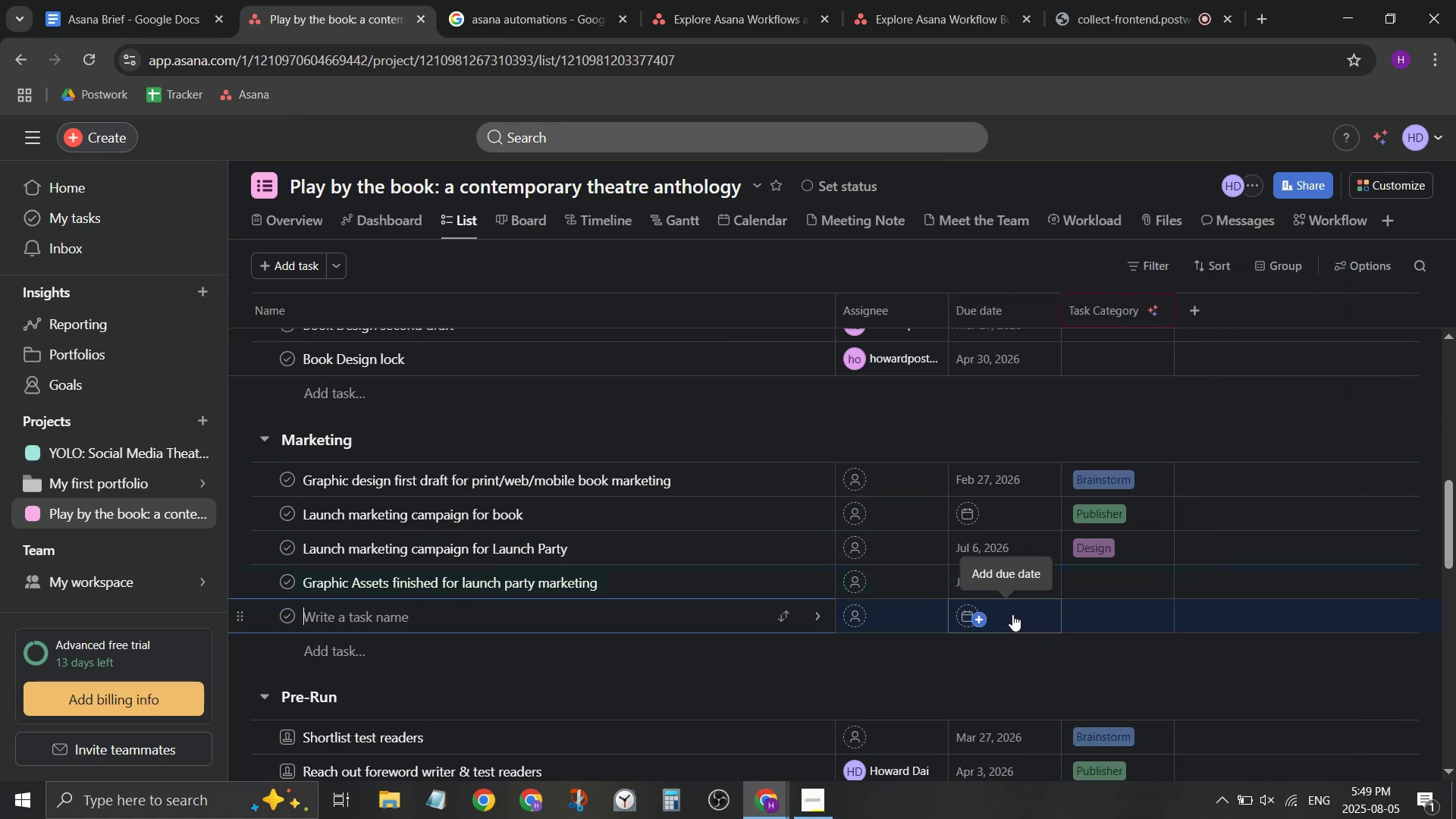 
left_click([988, 579])
 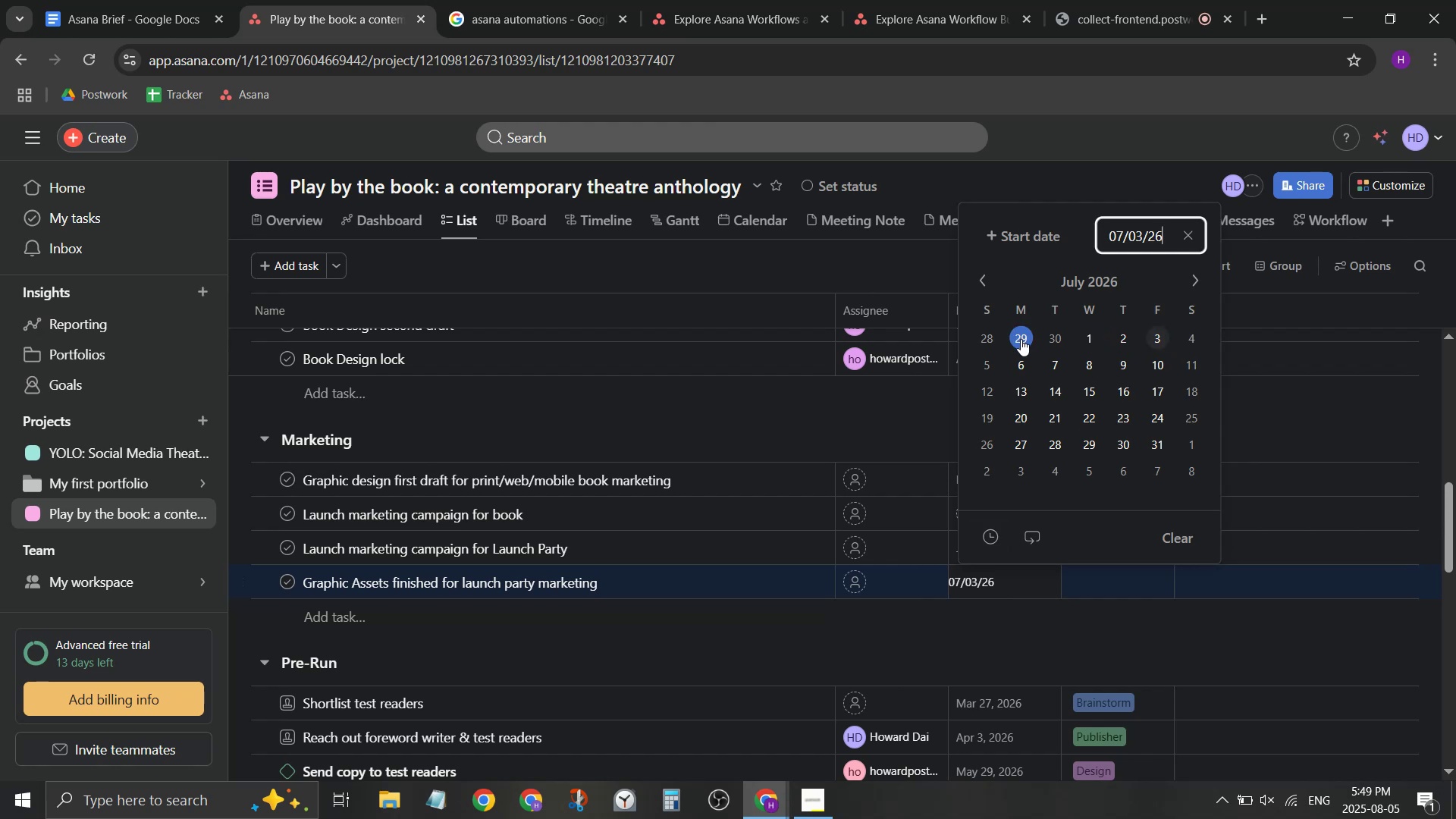 
left_click([1021, 339])
 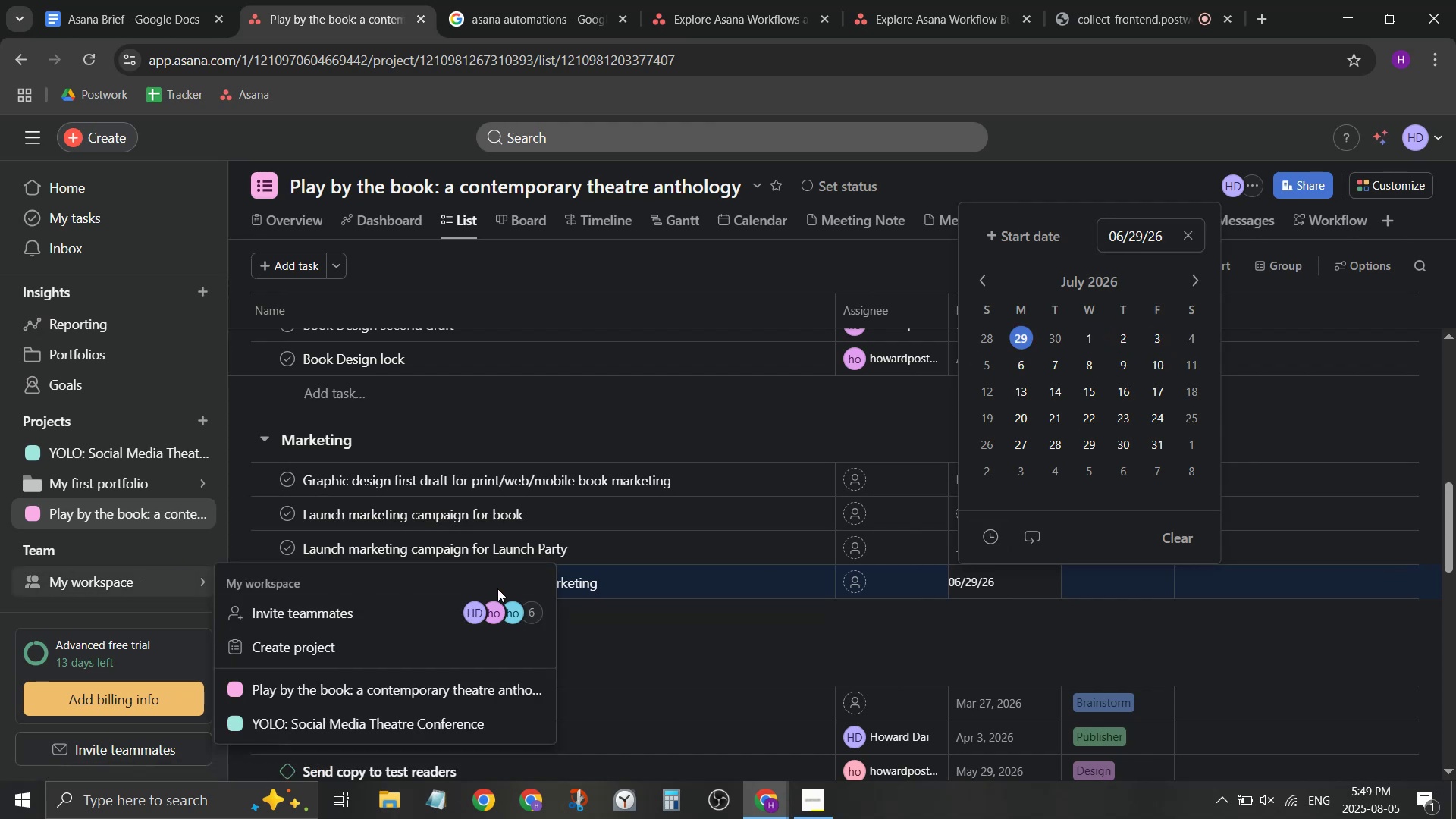 
left_click([707, 654])
 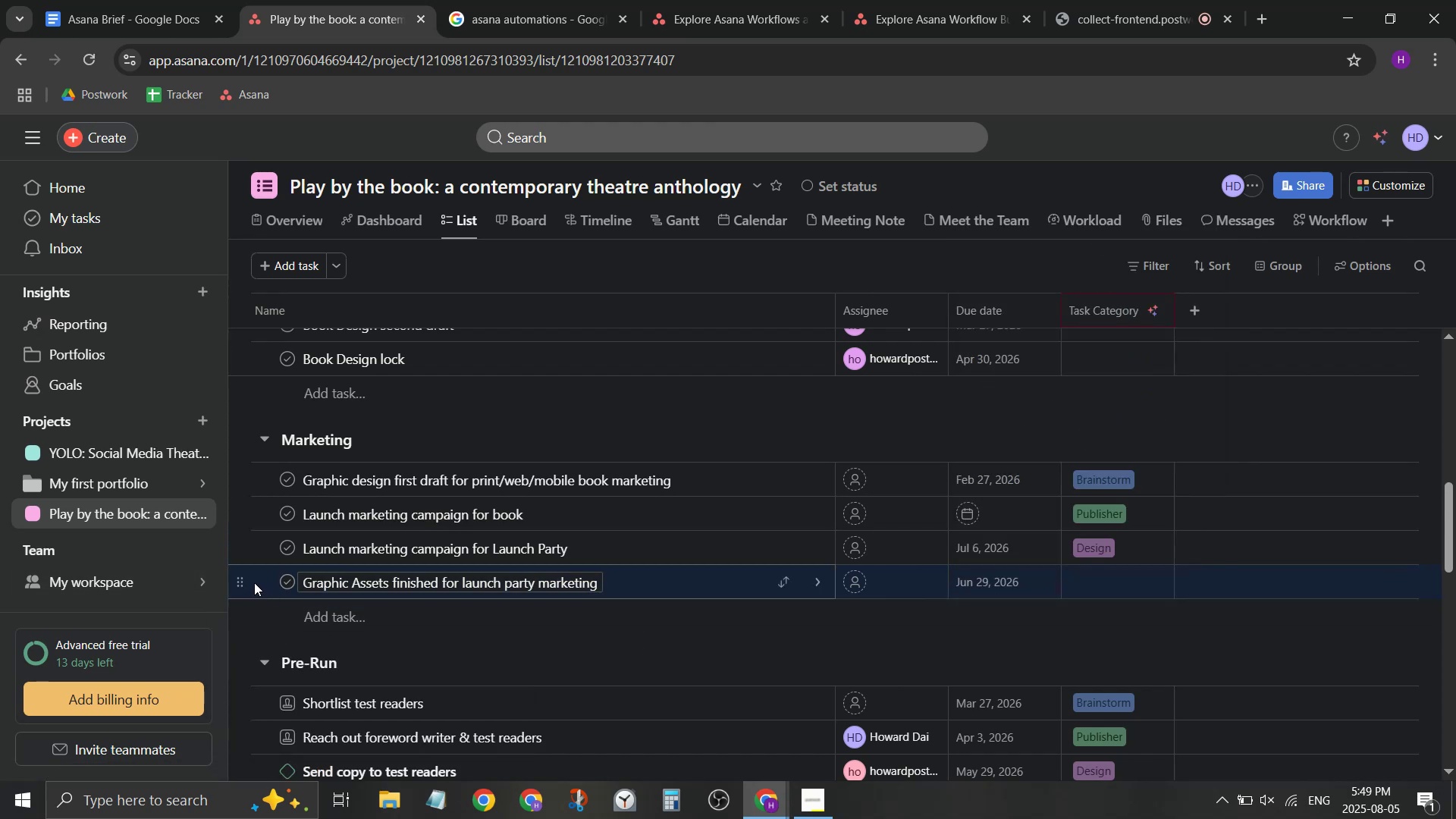 
left_click_drag(start_coordinate=[240, 580], to_coordinate=[243, 550])
 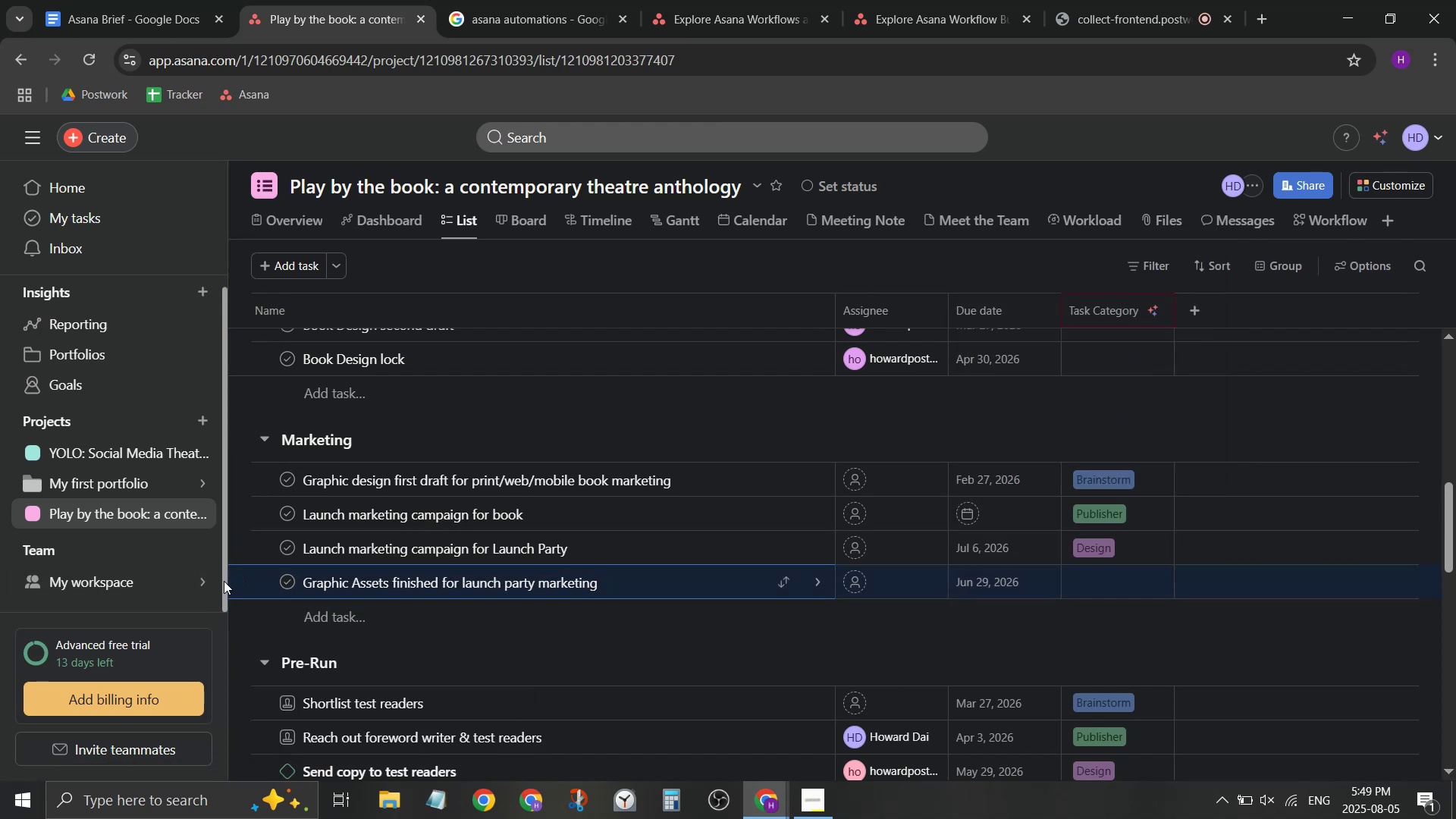 
left_click_drag(start_coordinate=[237, 575], to_coordinate=[241, 543])
 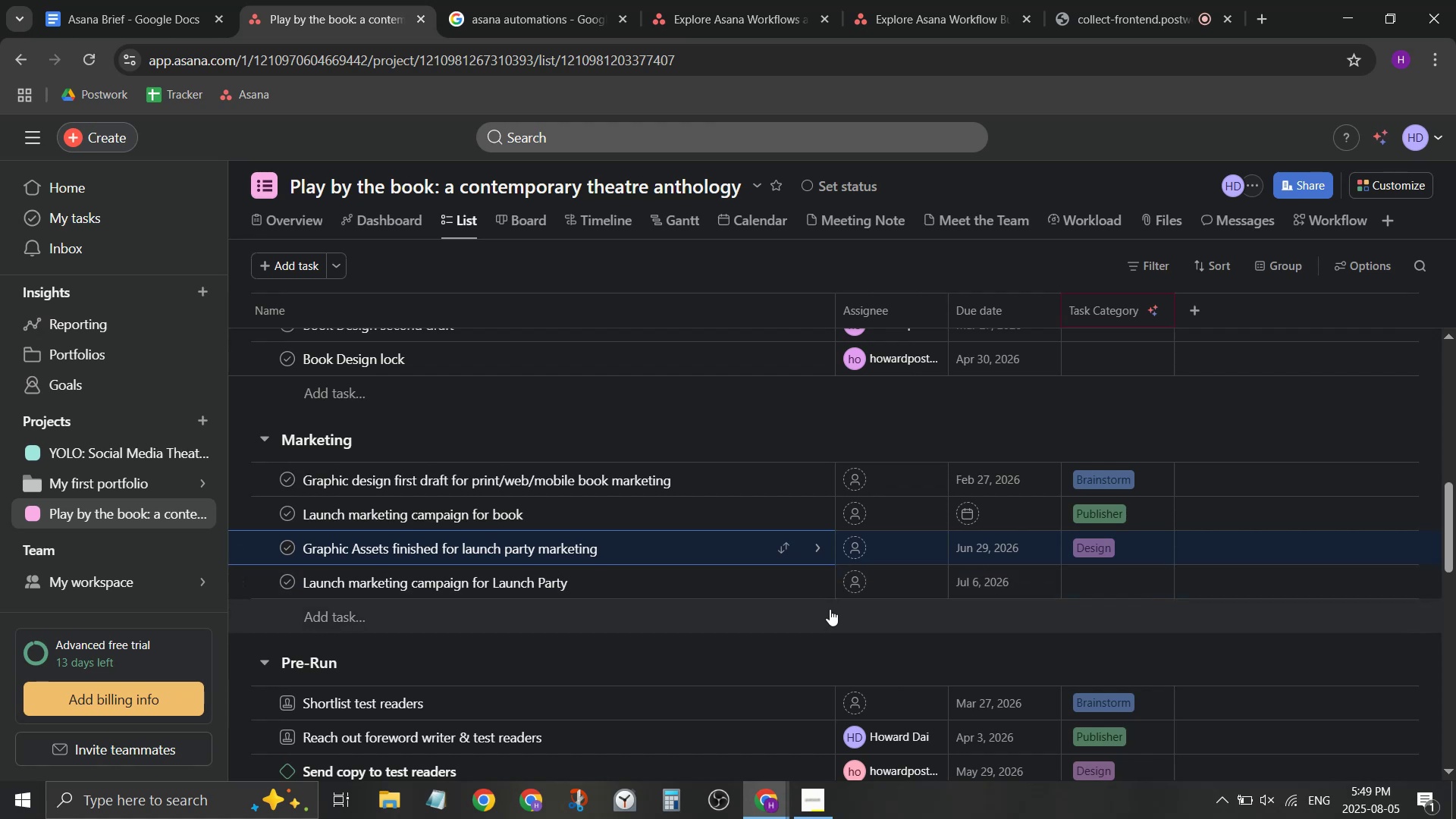 
left_click([725, 544])
 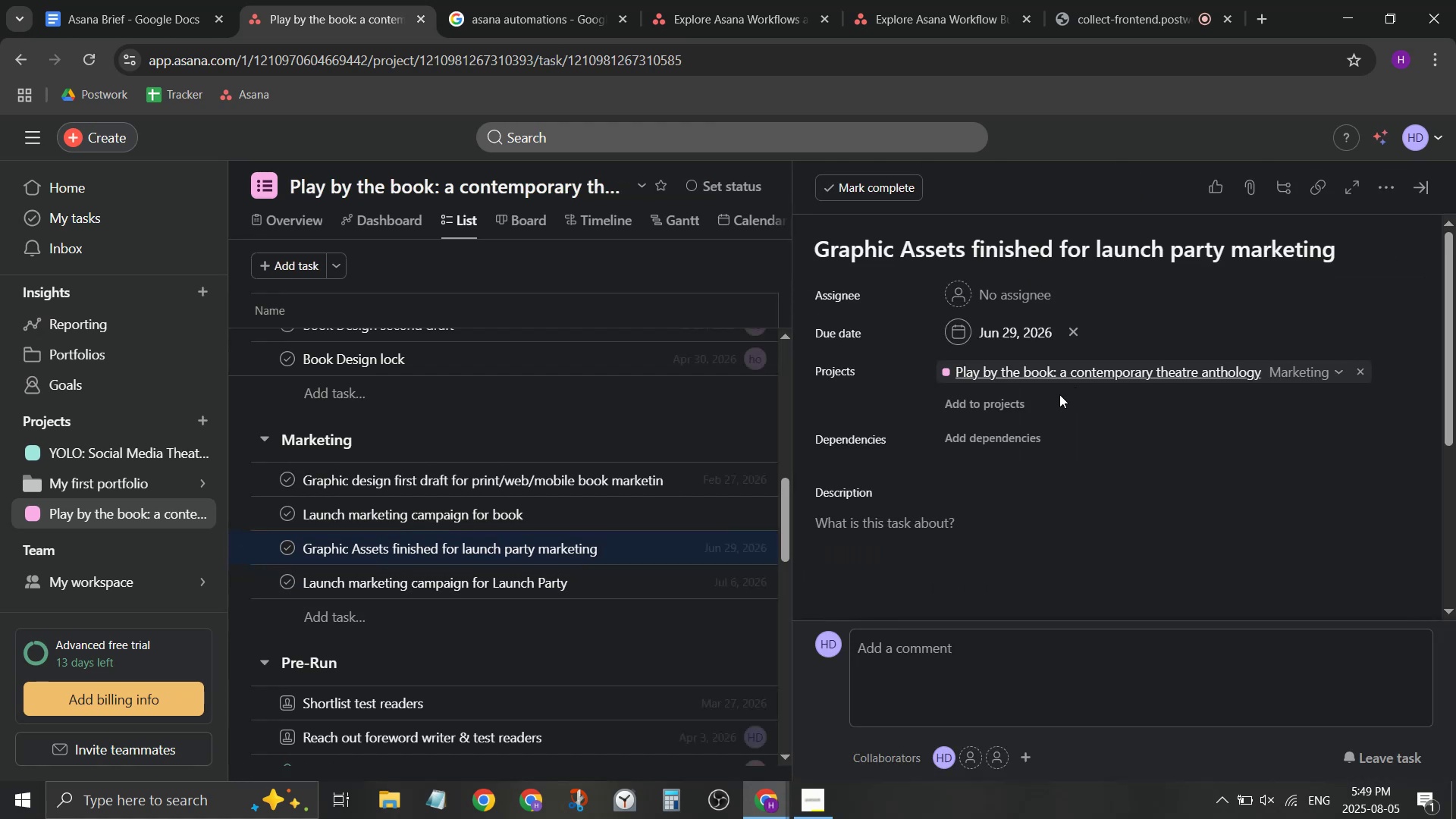 
left_click([1019, 438])
 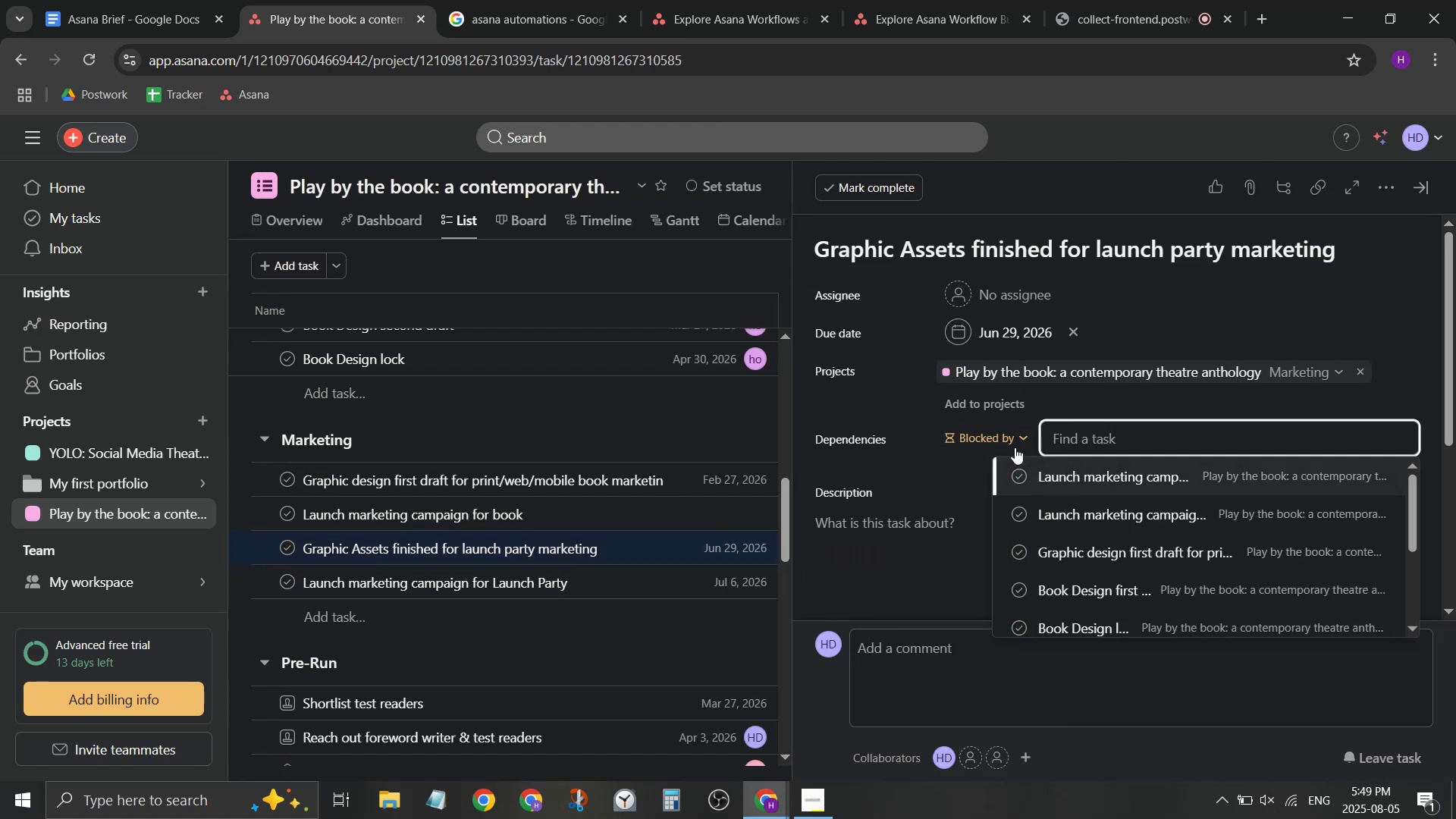 
left_click([1006, 438])
 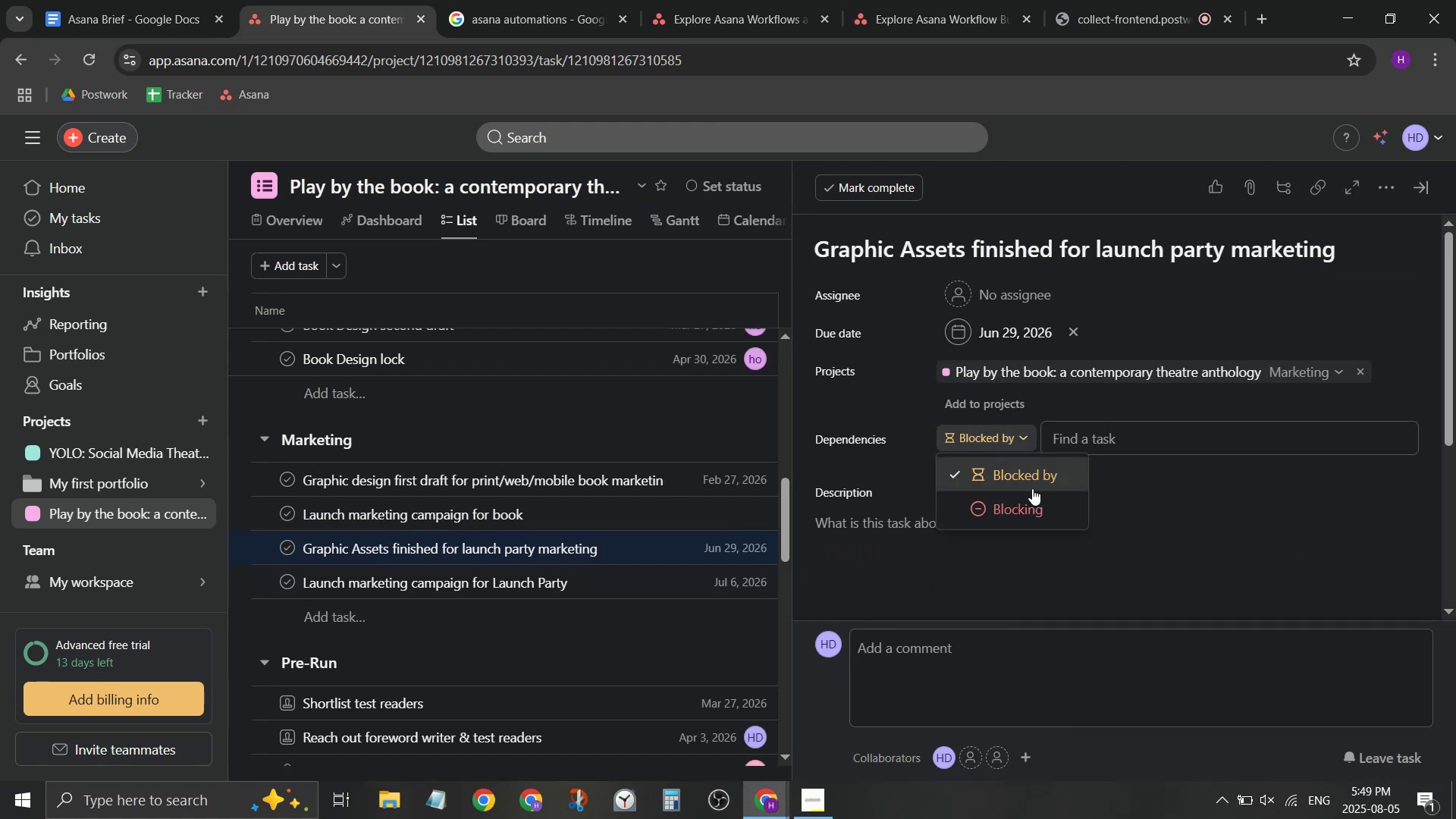 
left_click([1035, 503])
 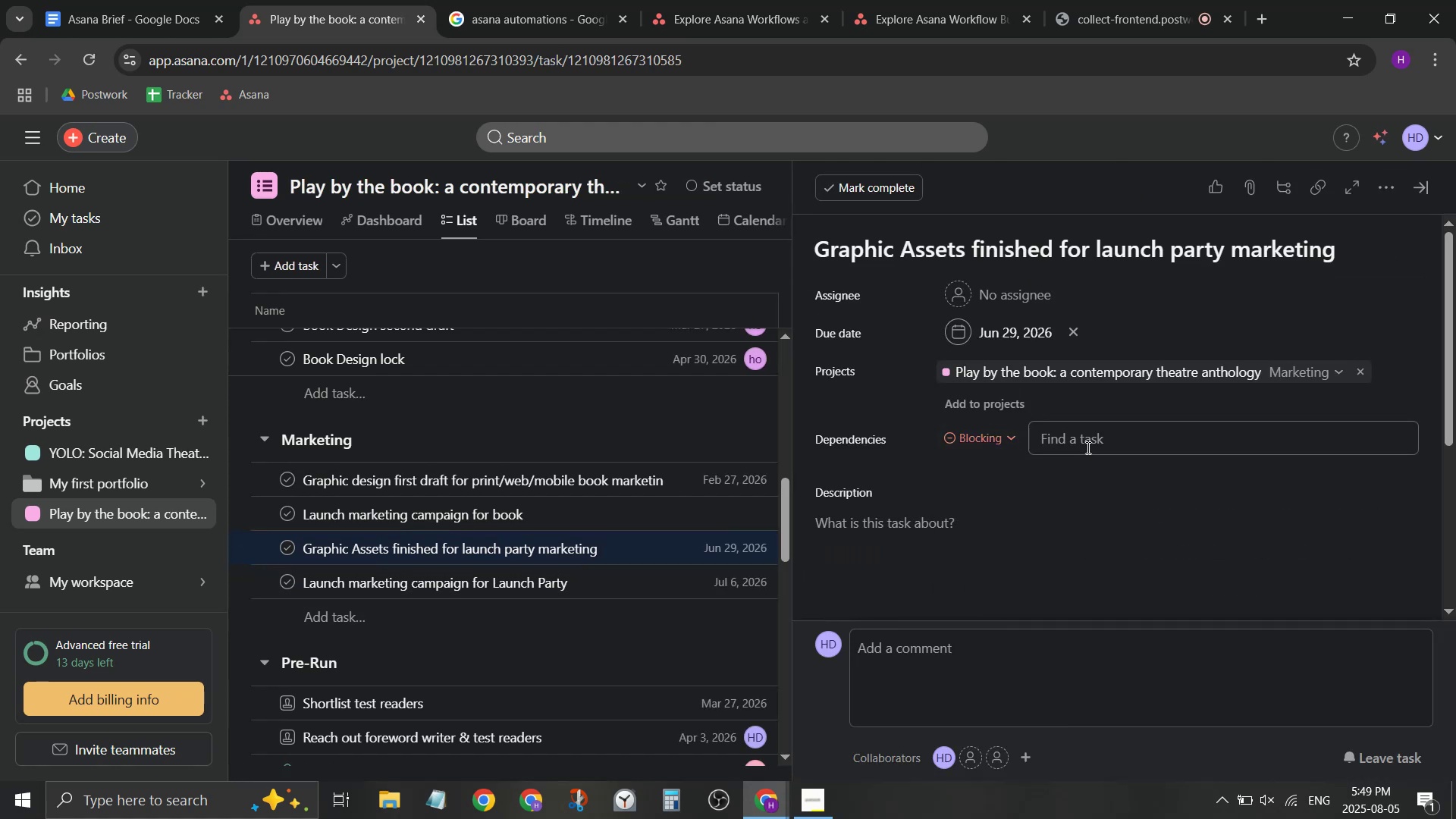 
left_click([1087, 447])
 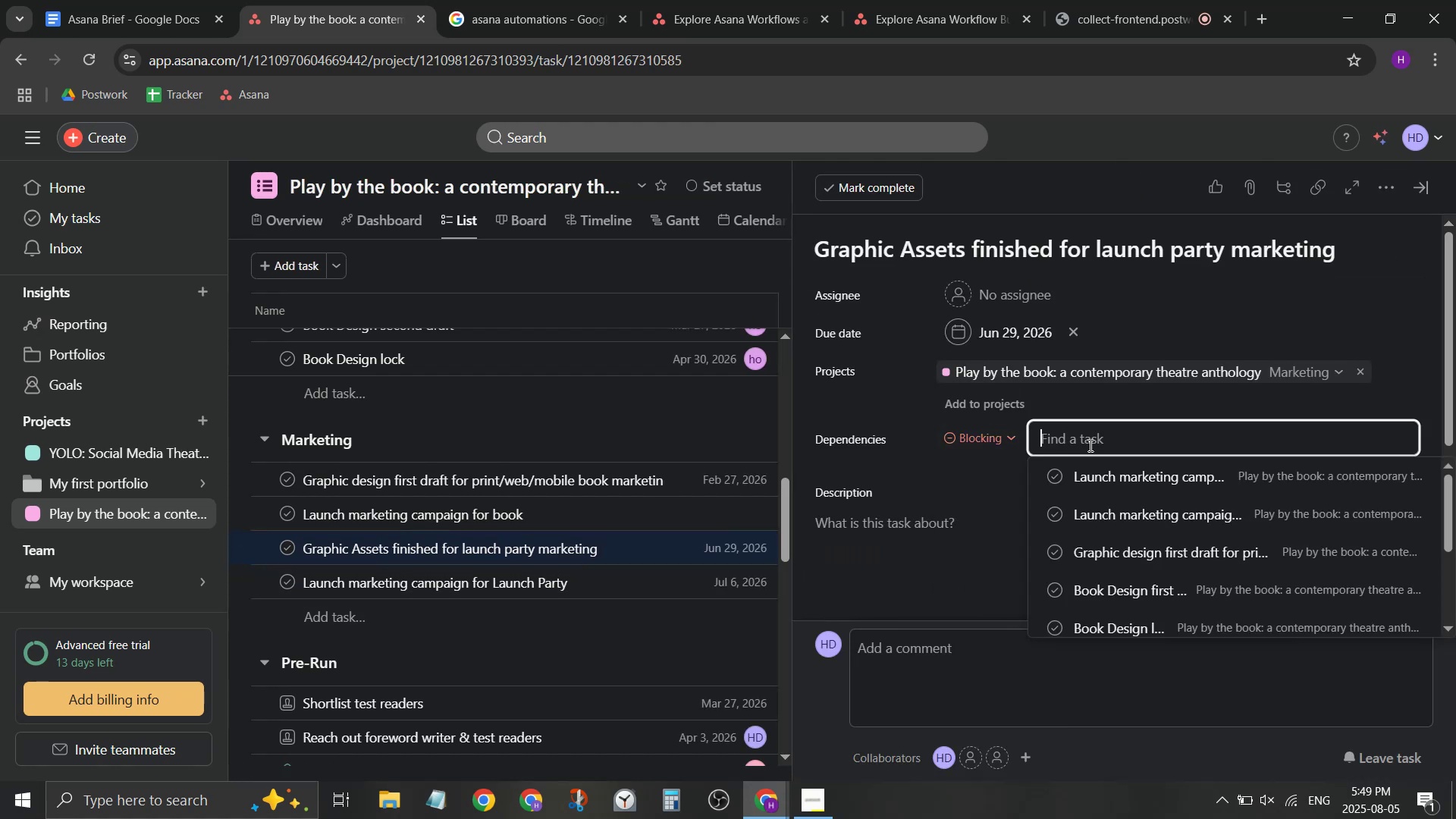 
type(press)
 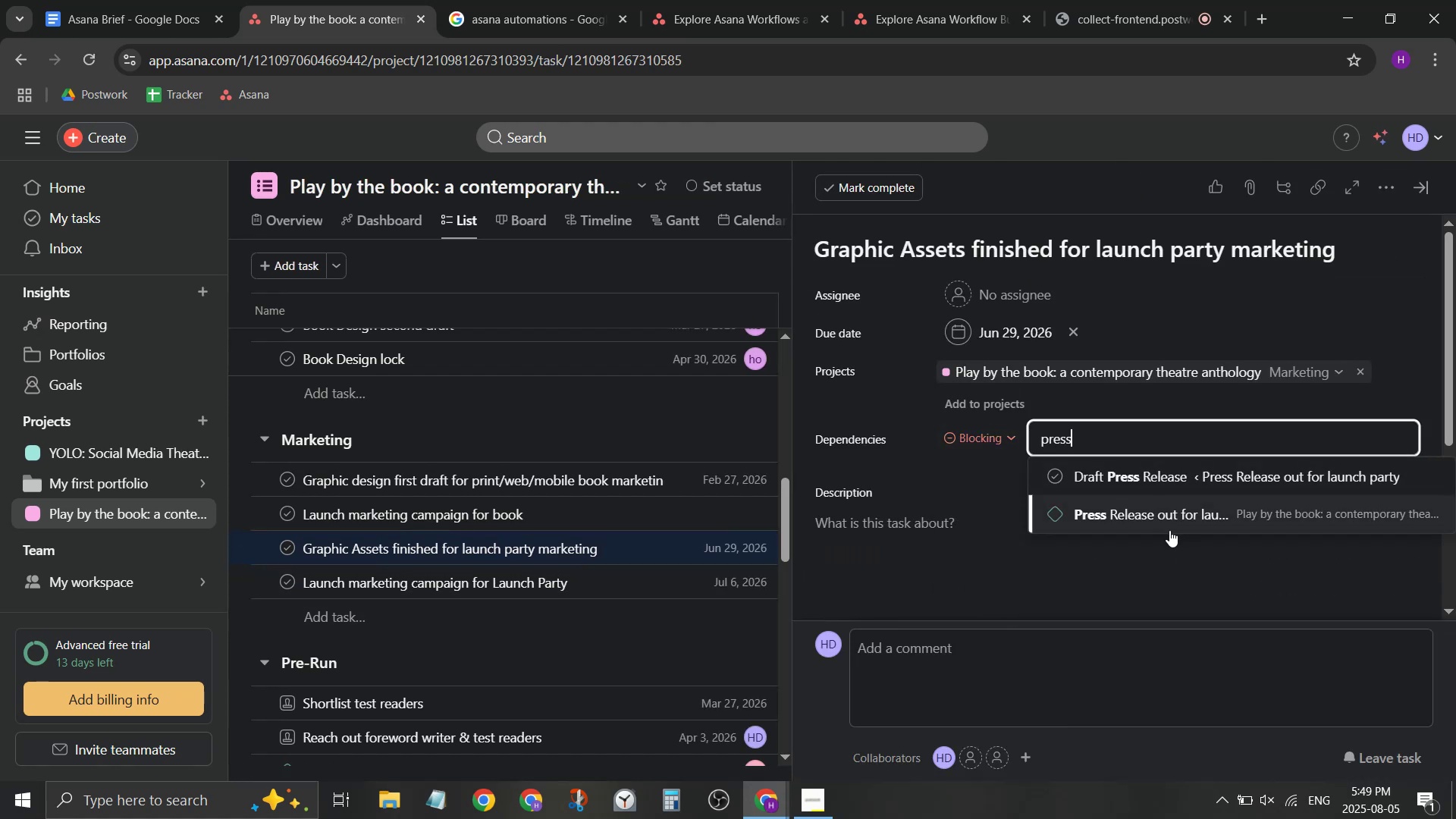 
left_click([1169, 530])
 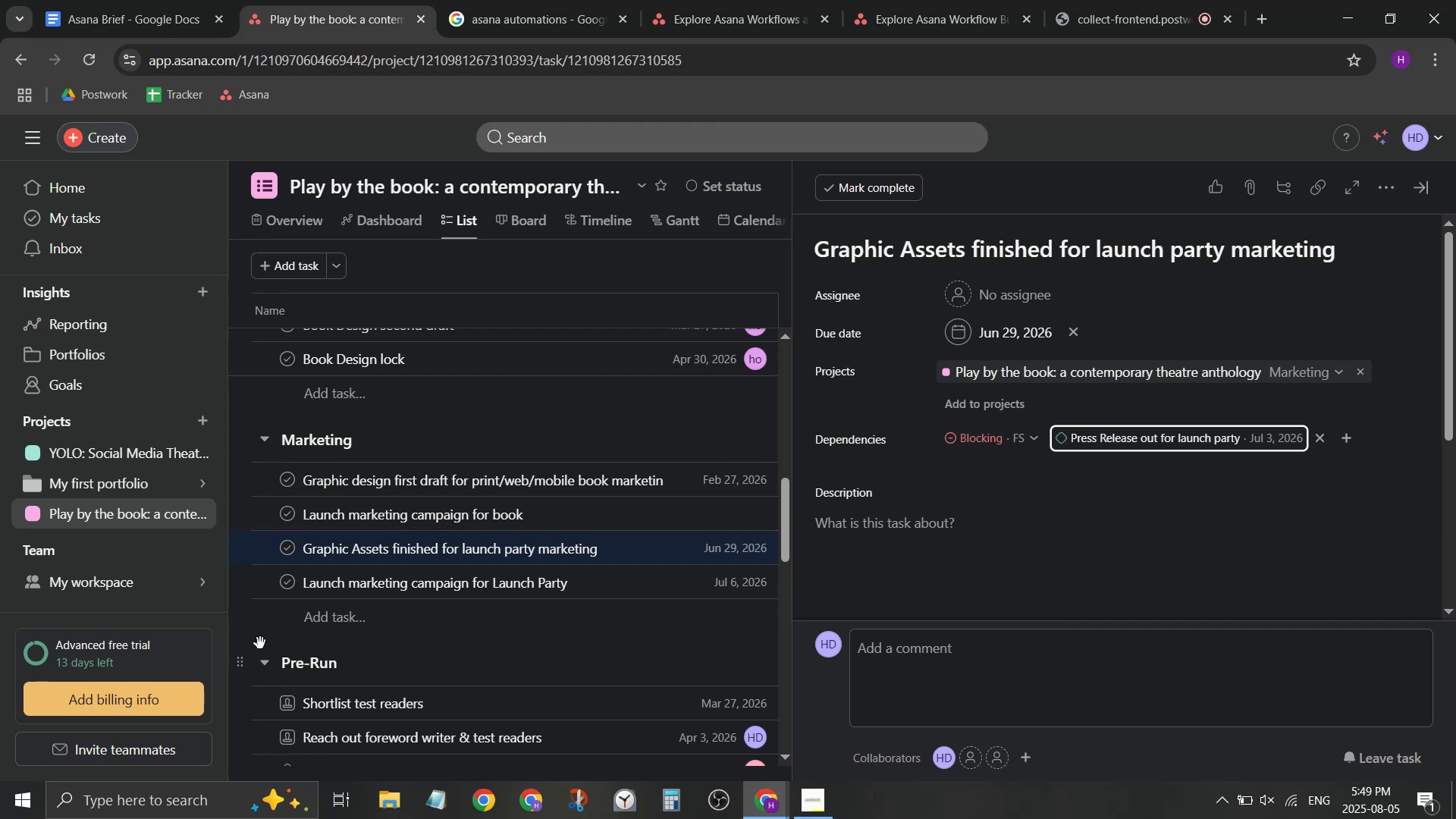 
scroll: coordinate [287, 620], scroll_direction: up, amount: 1.0
 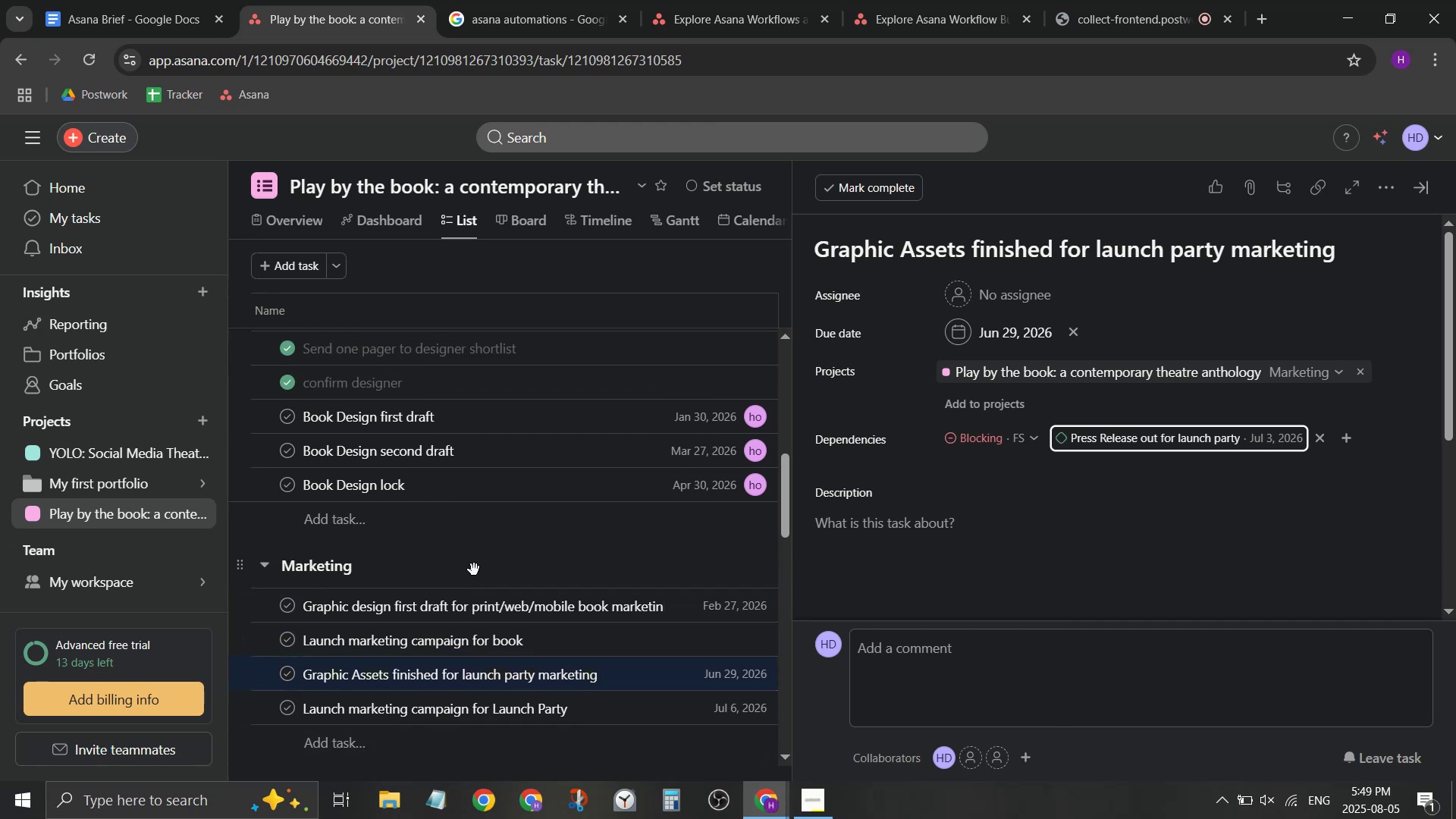 
left_click([467, 551])
 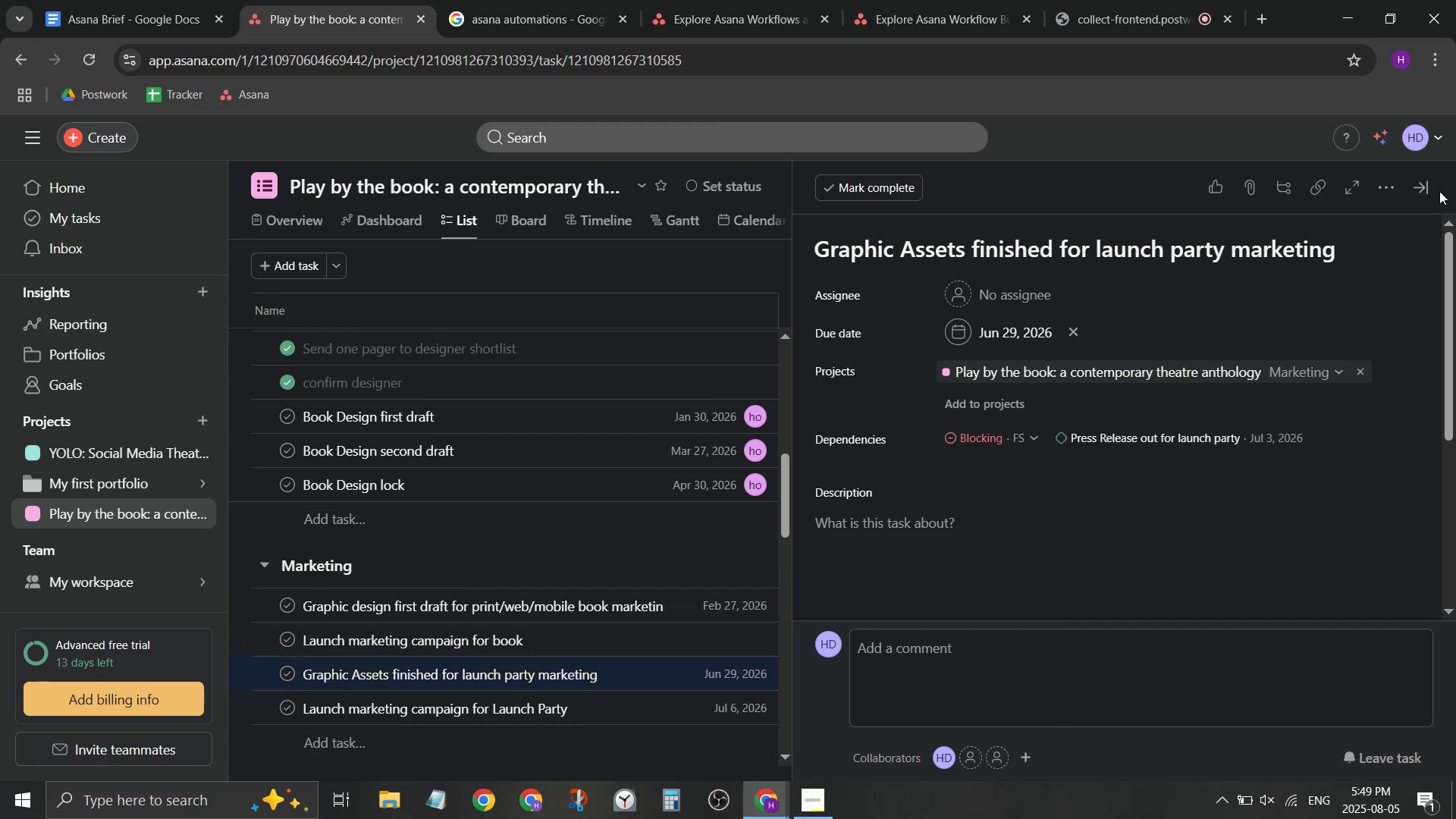 
left_click([1432, 186])
 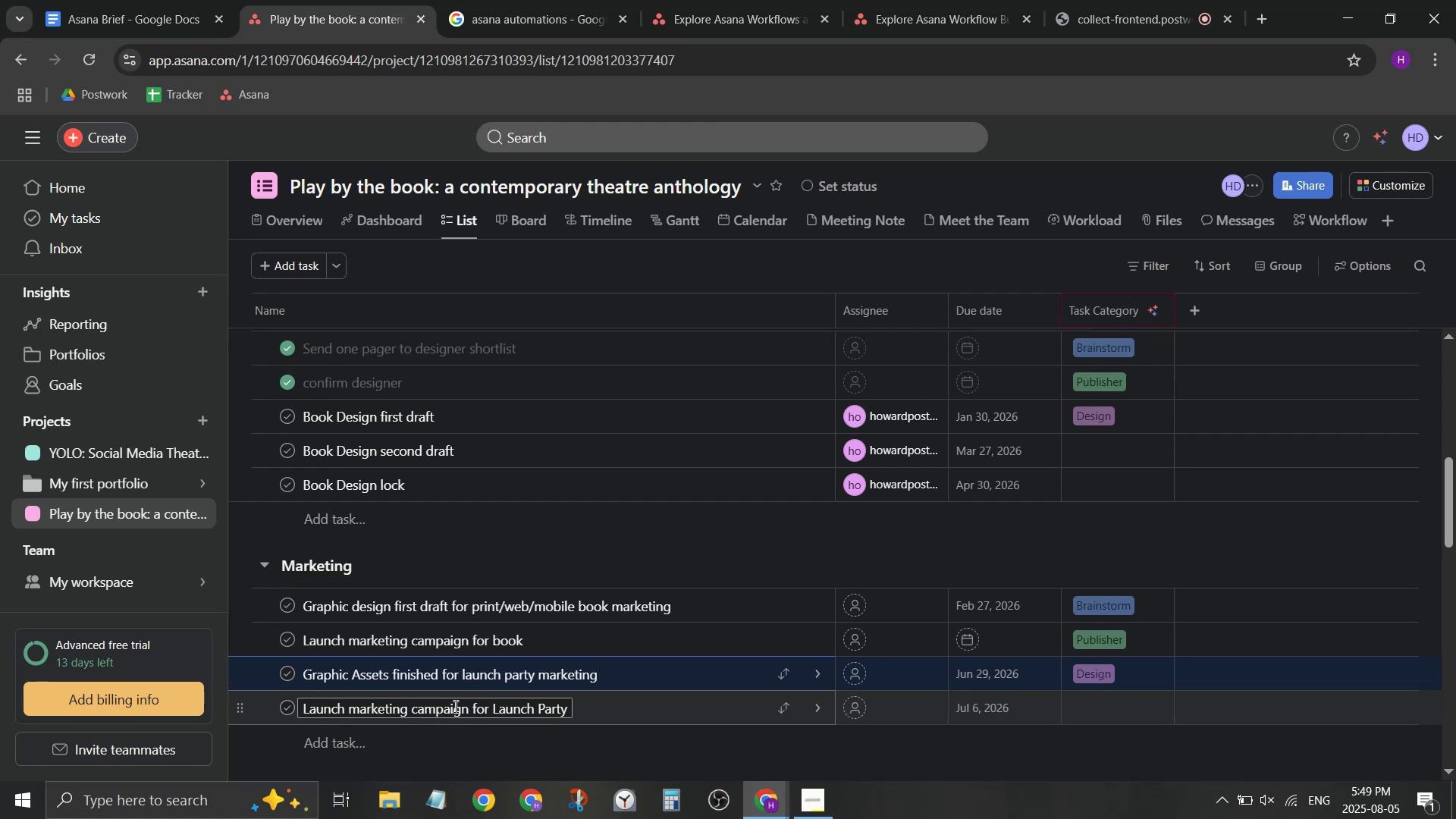 
wait(23.61)
 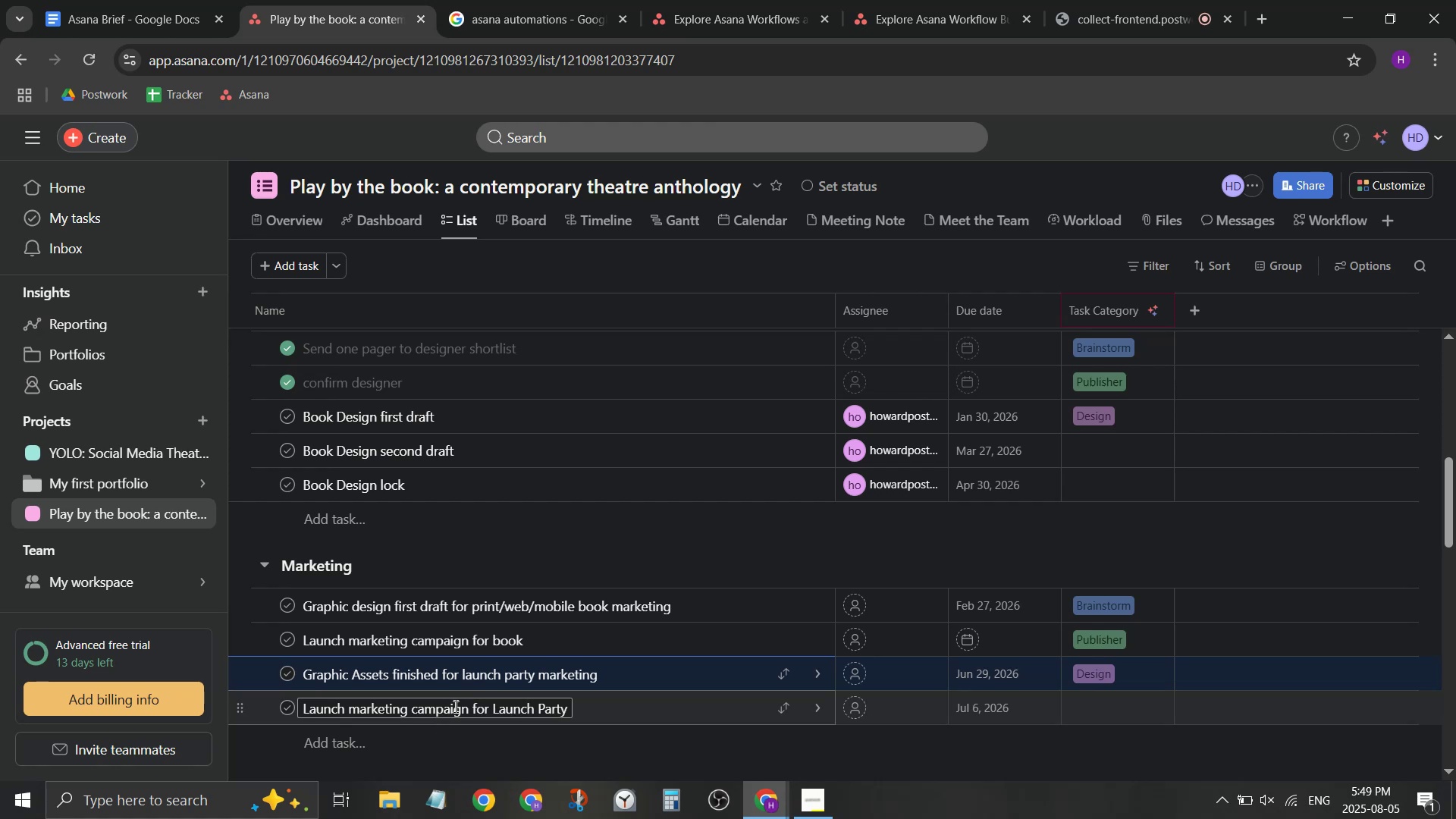 
scroll: coordinate [654, 548], scroll_direction: up, amount: 1.0
 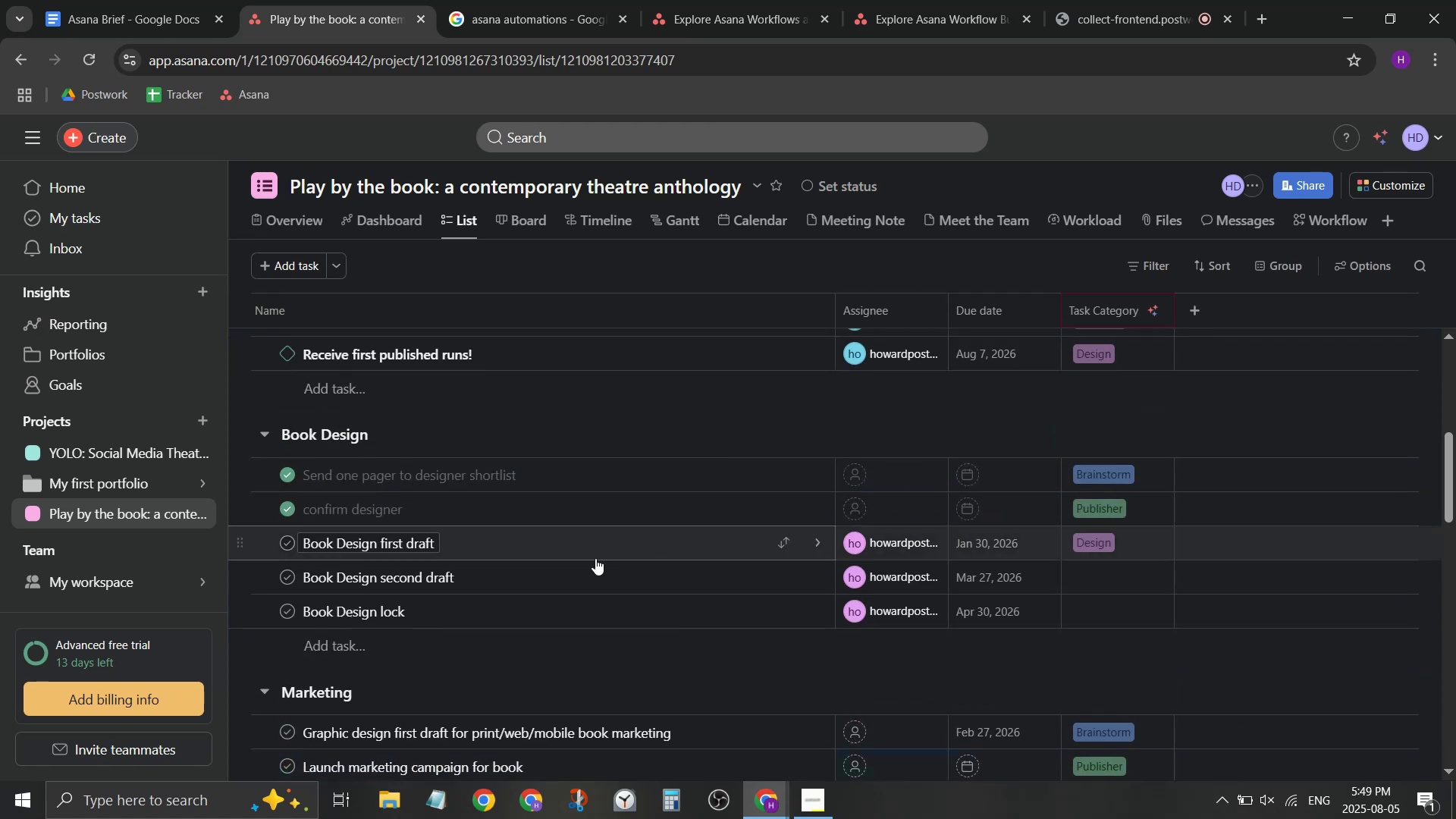 
scroll: coordinate [356, 576], scroll_direction: down, amount: 2.0
 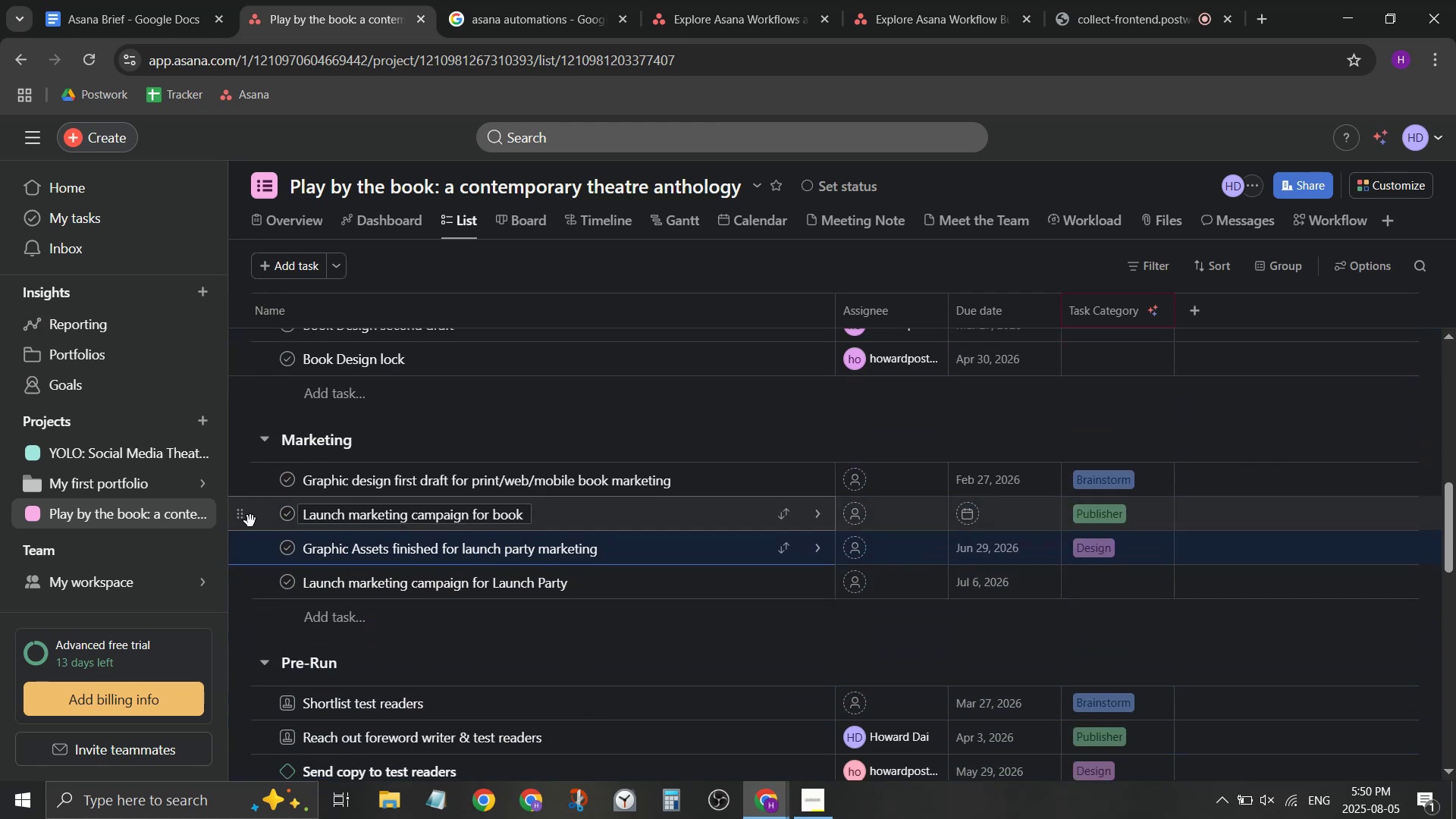 
wait(9.27)
 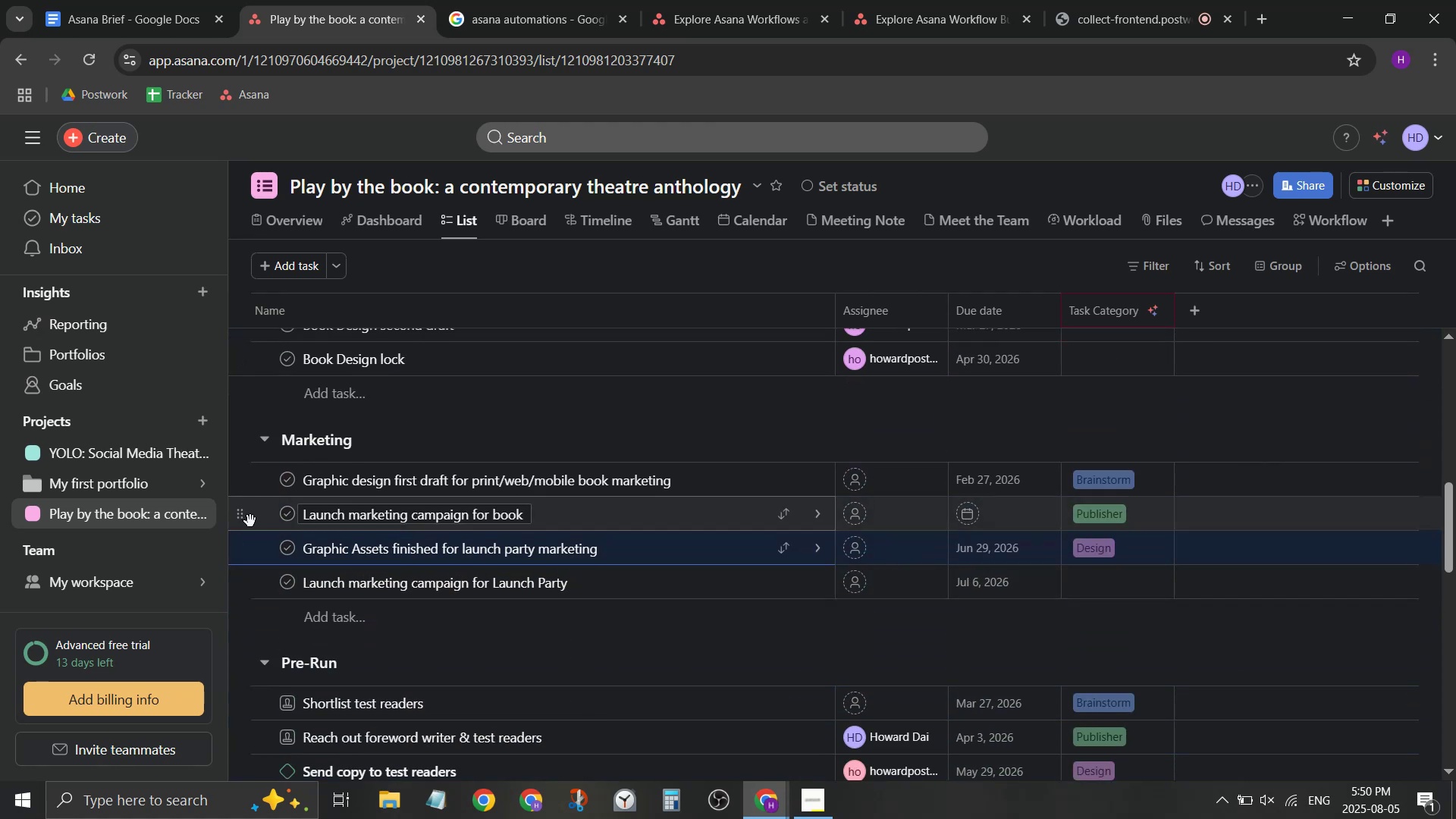 
scroll: coordinate [805, 491], scroll_direction: down, amount: 5.0
 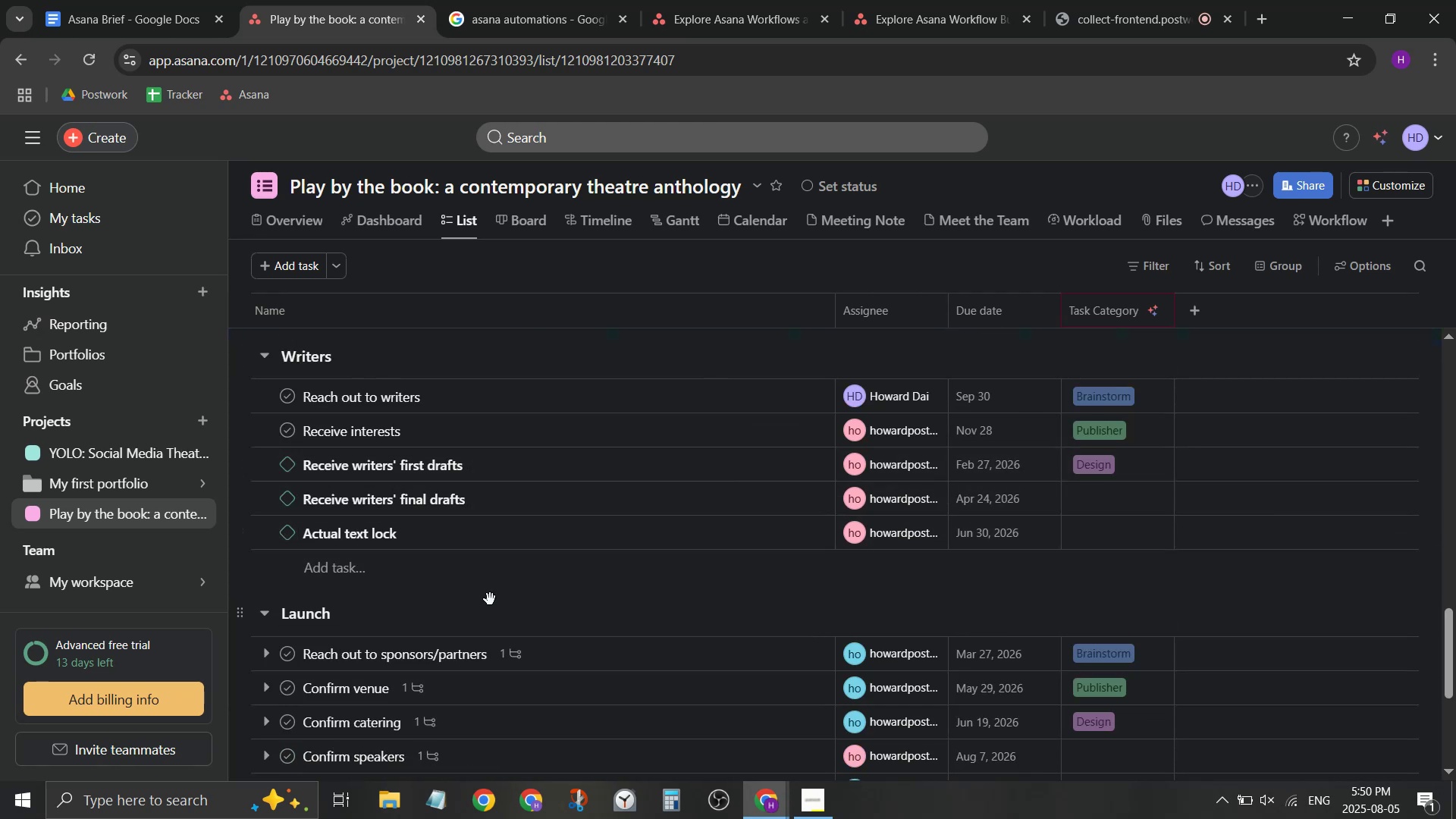 
wait(10.62)
 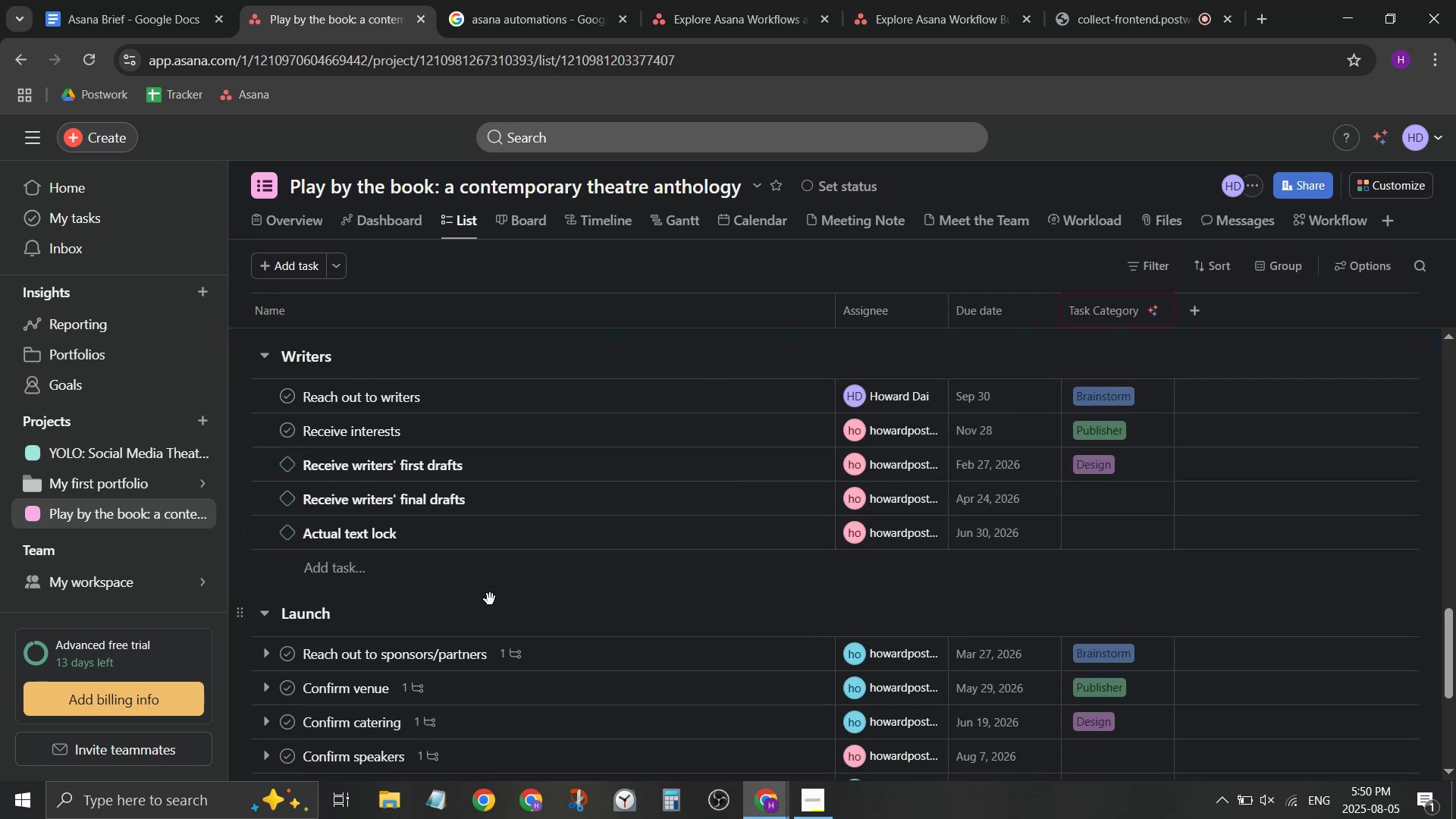 
scroll: coordinate [478, 617], scroll_direction: up, amount: 1.0
 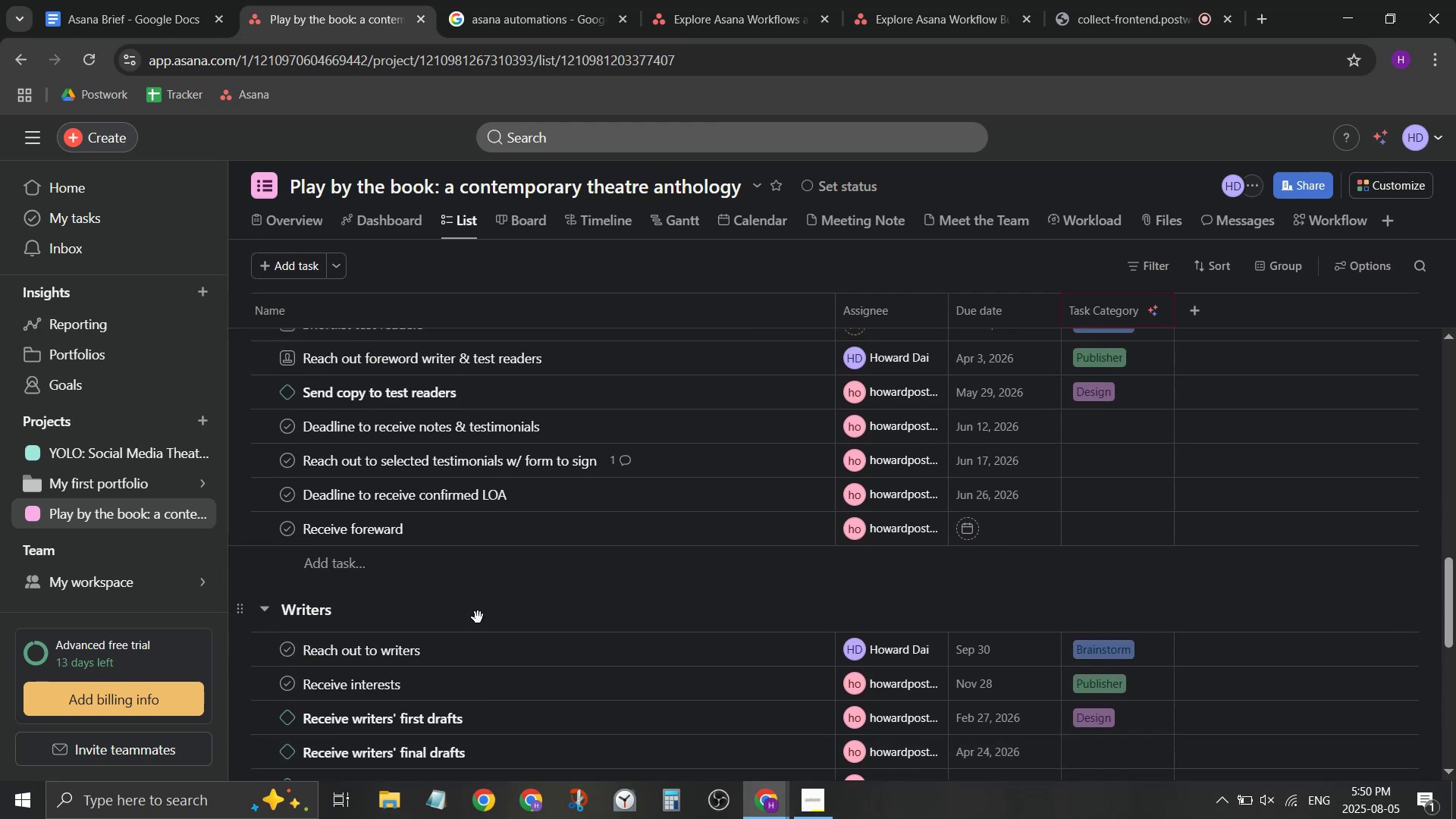 
scroll: coordinate [478, 617], scroll_direction: down, amount: 2.0
 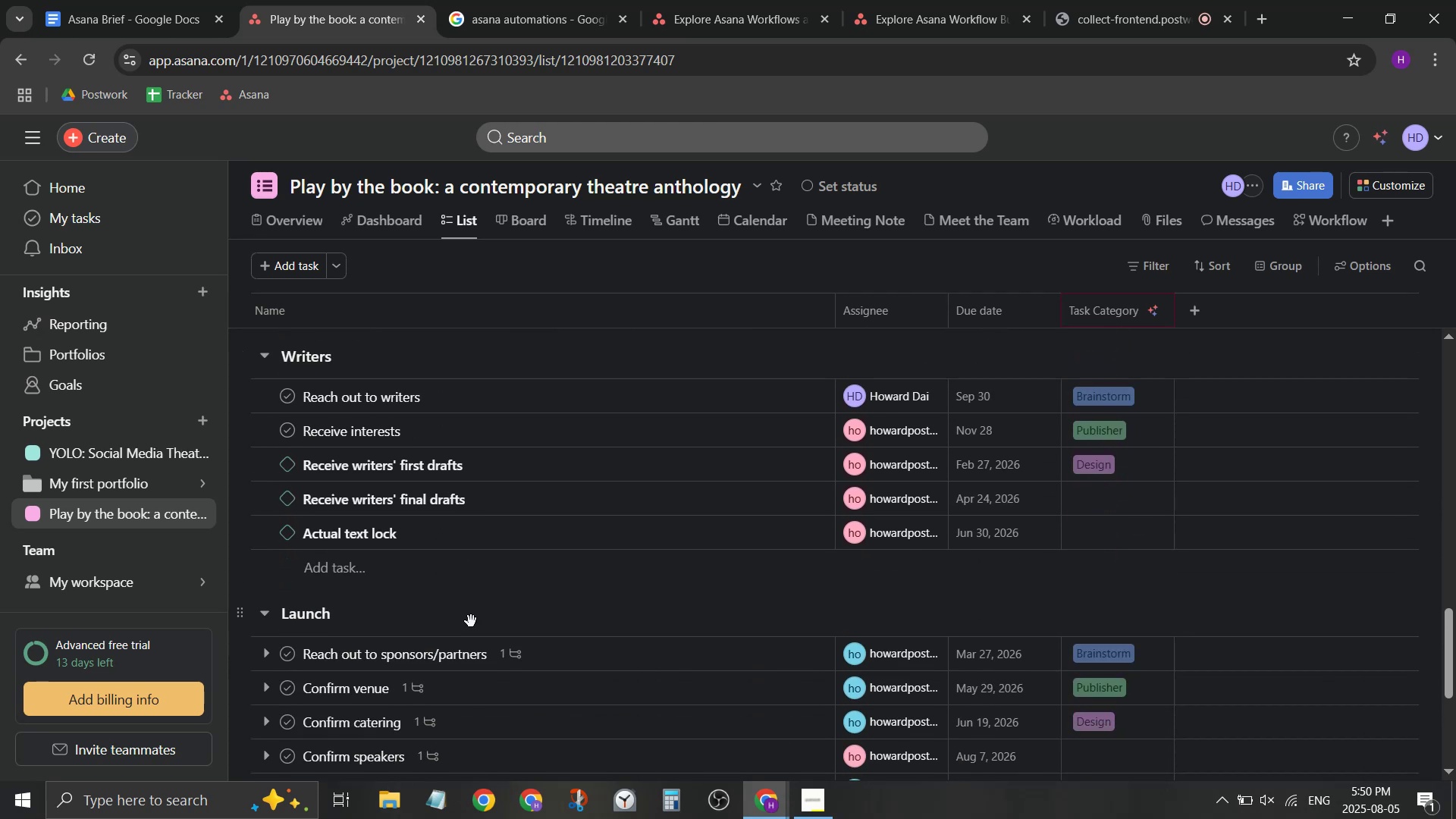 
scroll: coordinate [470, 621], scroll_direction: up, amount: 5.0
 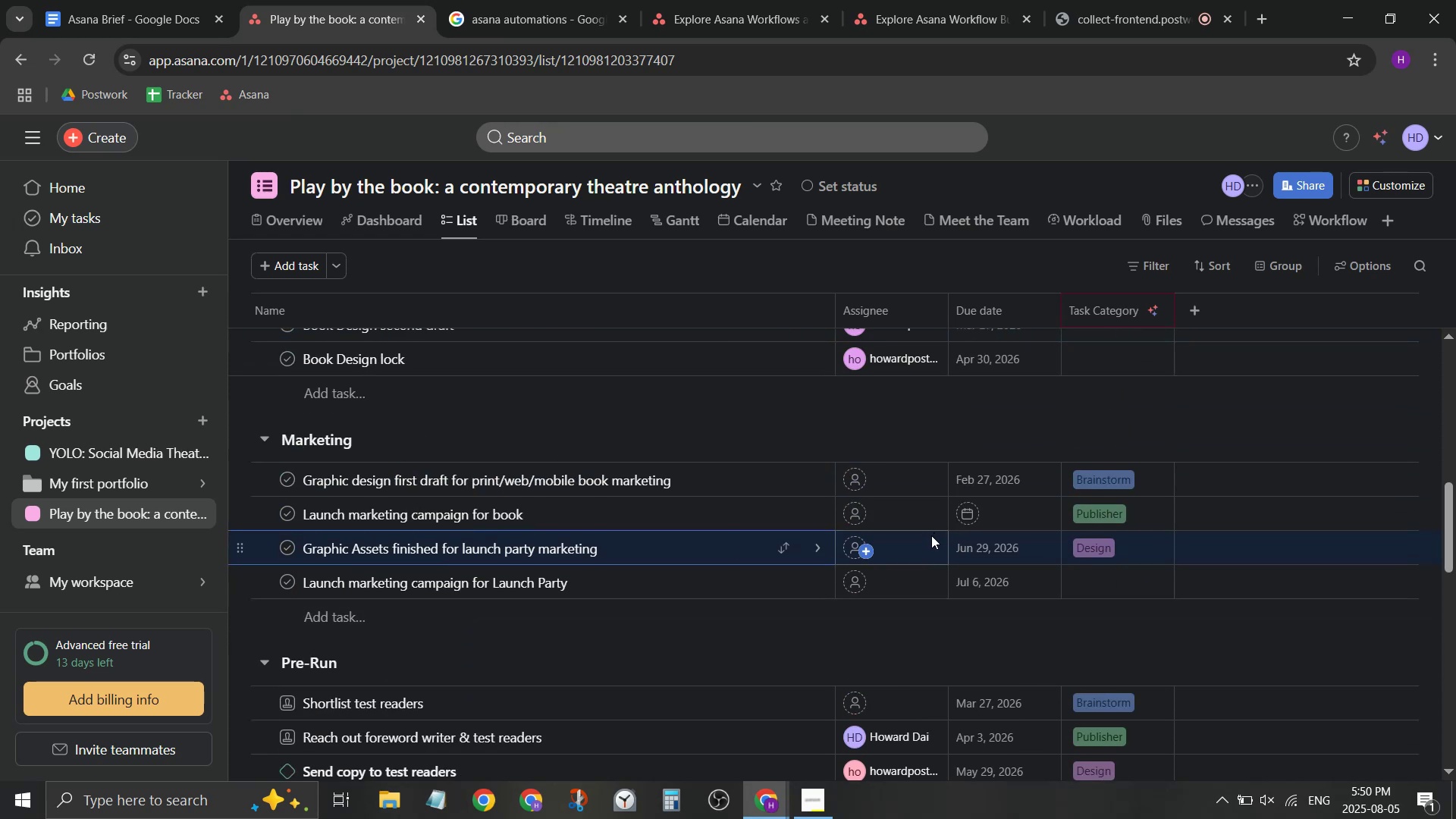 
scroll: coordinate [647, 481], scroll_direction: down, amount: 4.0
 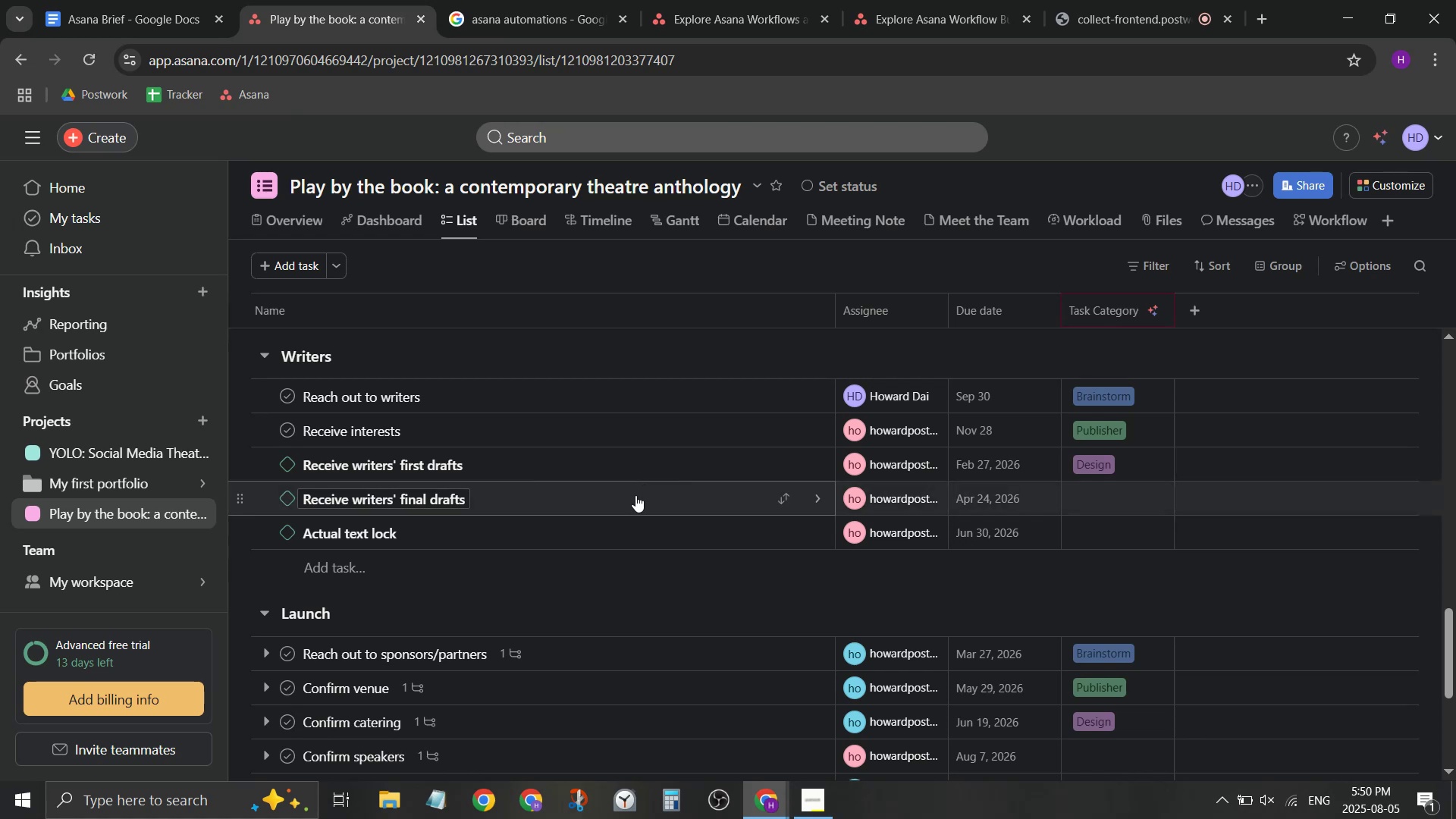 
wait(6.33)
 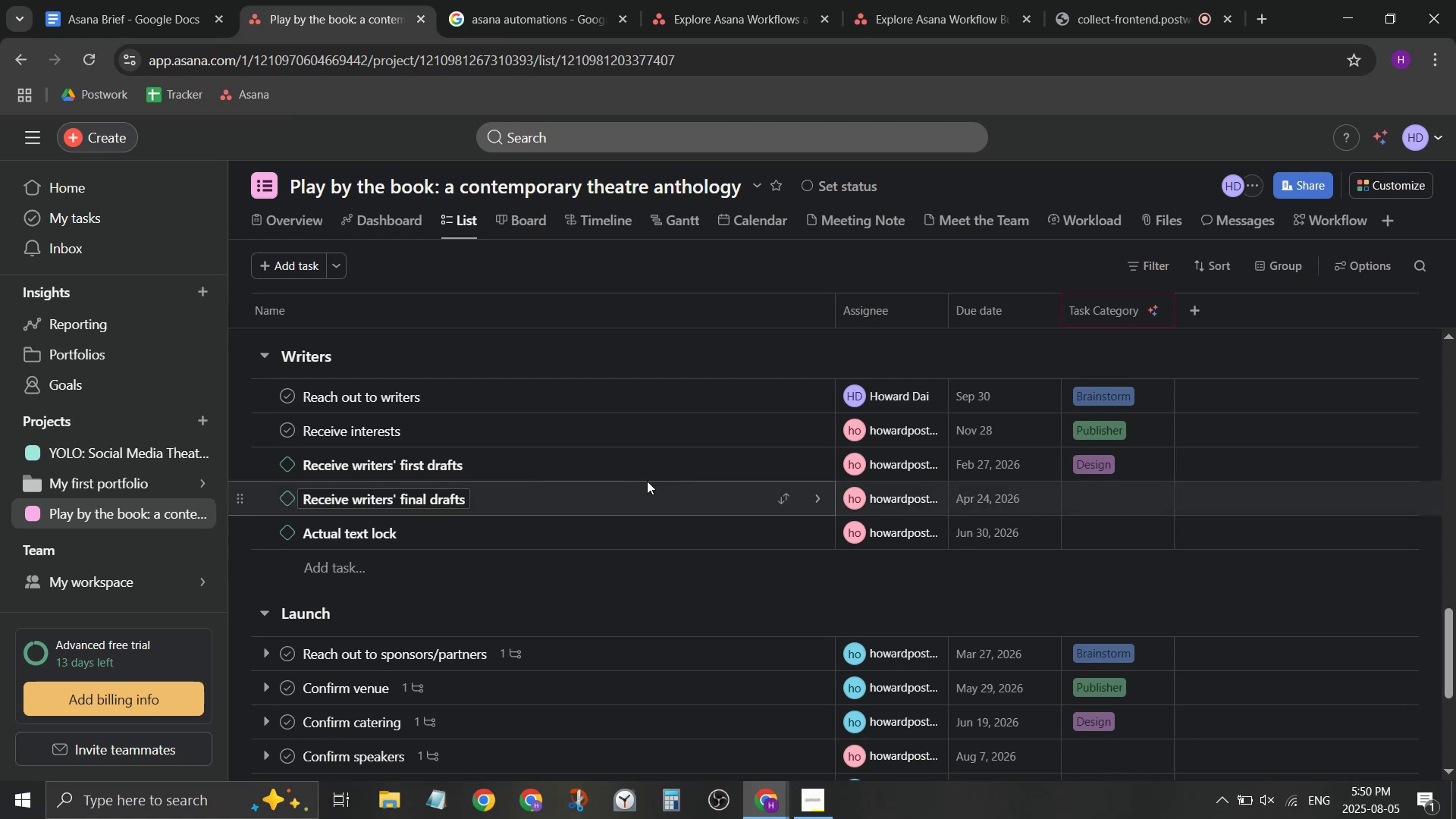 
scroll: coordinate [632, 499], scroll_direction: up, amount: 4.0
 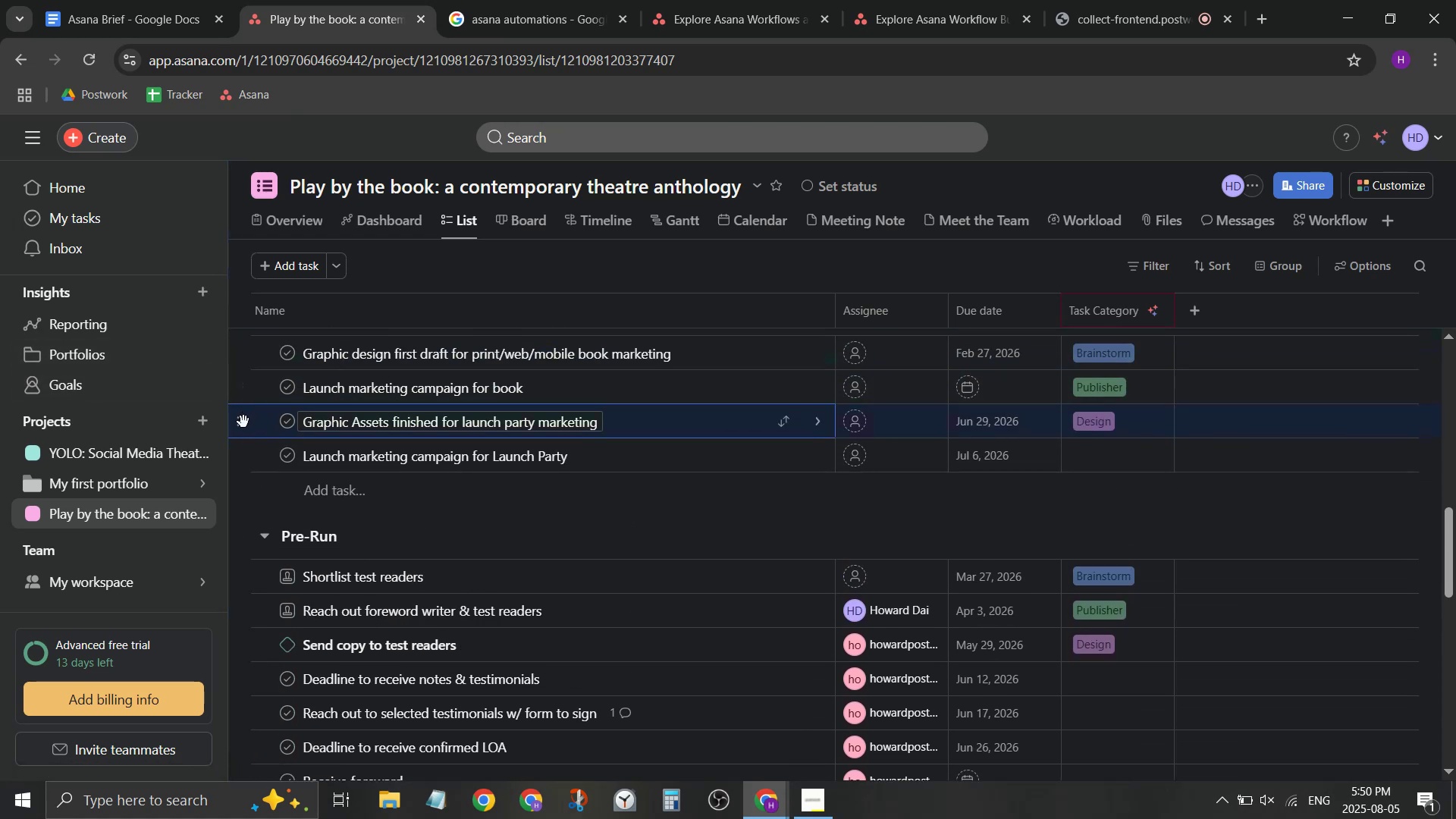 
scroll: coordinate [254, 457], scroll_direction: down, amount: 11.0
 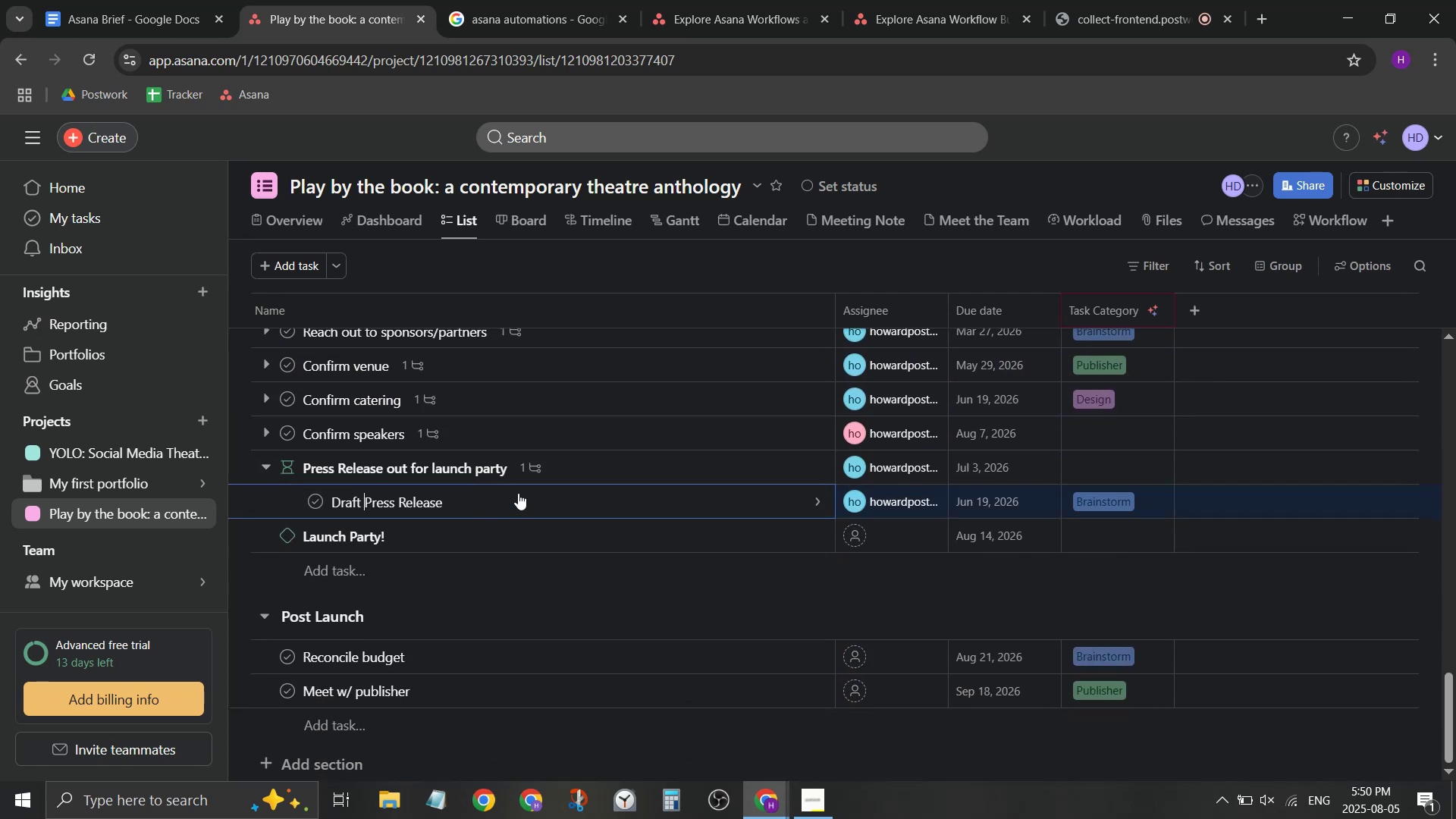 
type(Lunv)
key(Backspace)
key(Backspace)
key(Backspace)
type(aunch Party )
 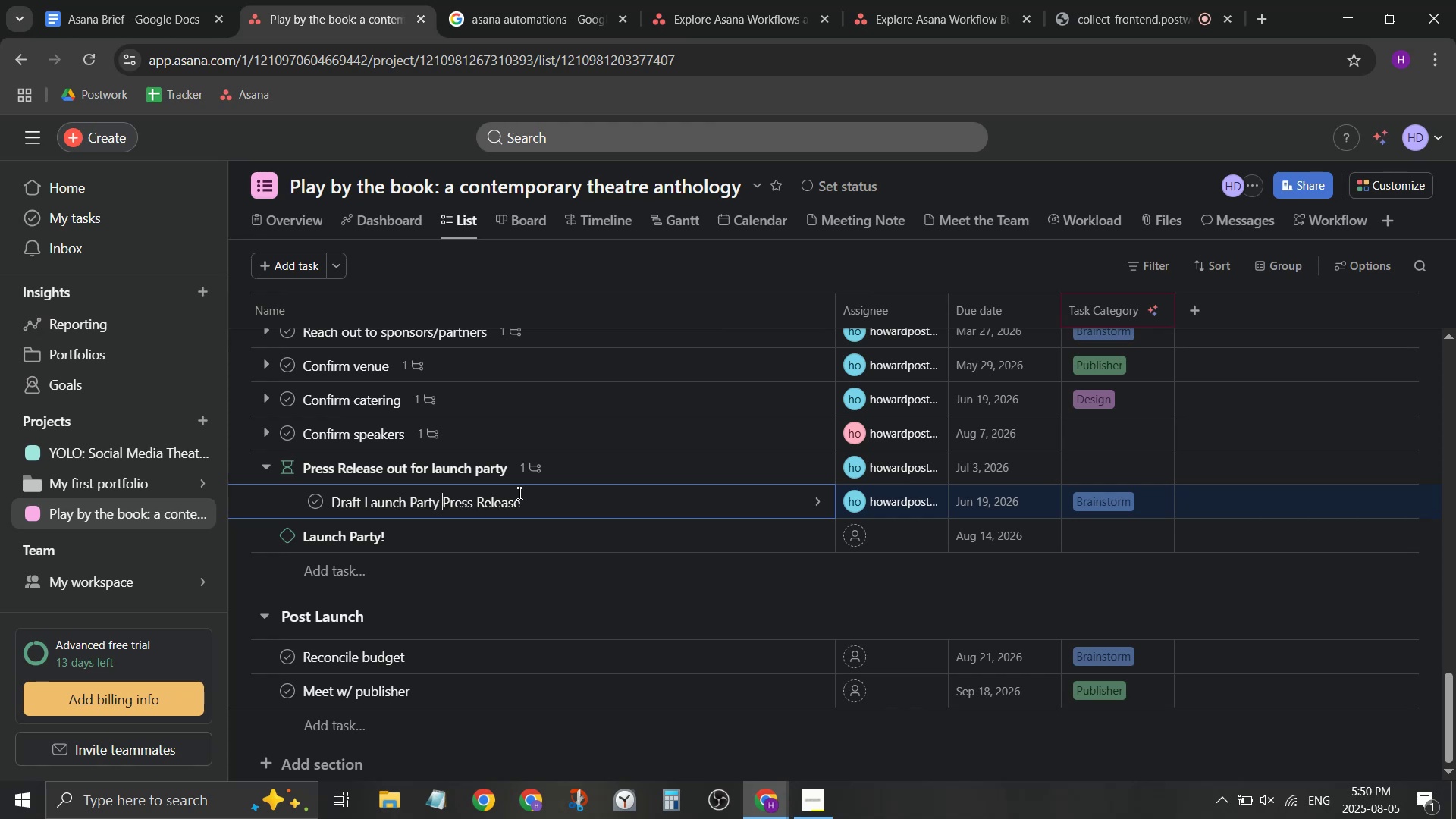 
key(Enter)
 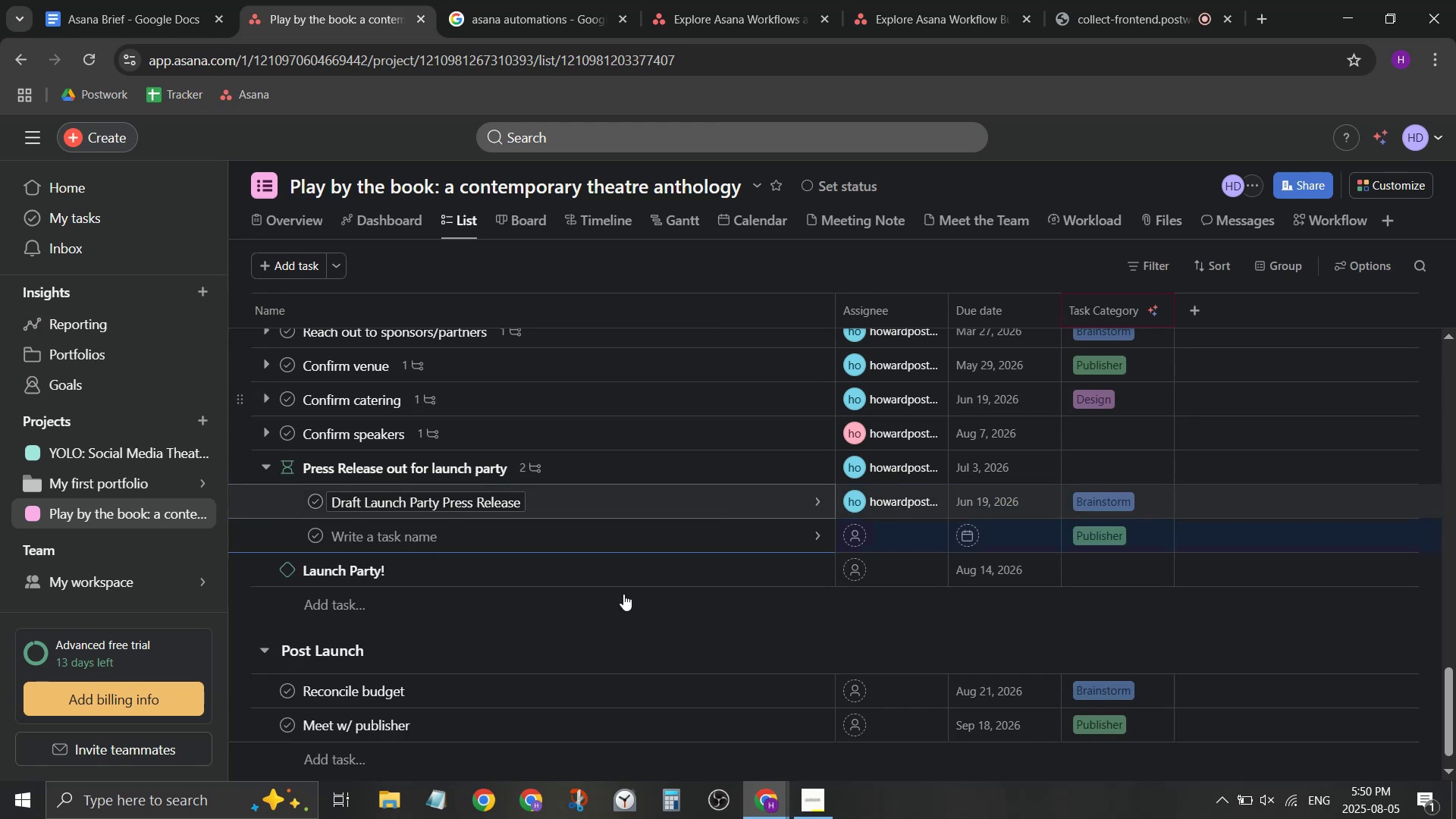 
left_click([626, 638])
 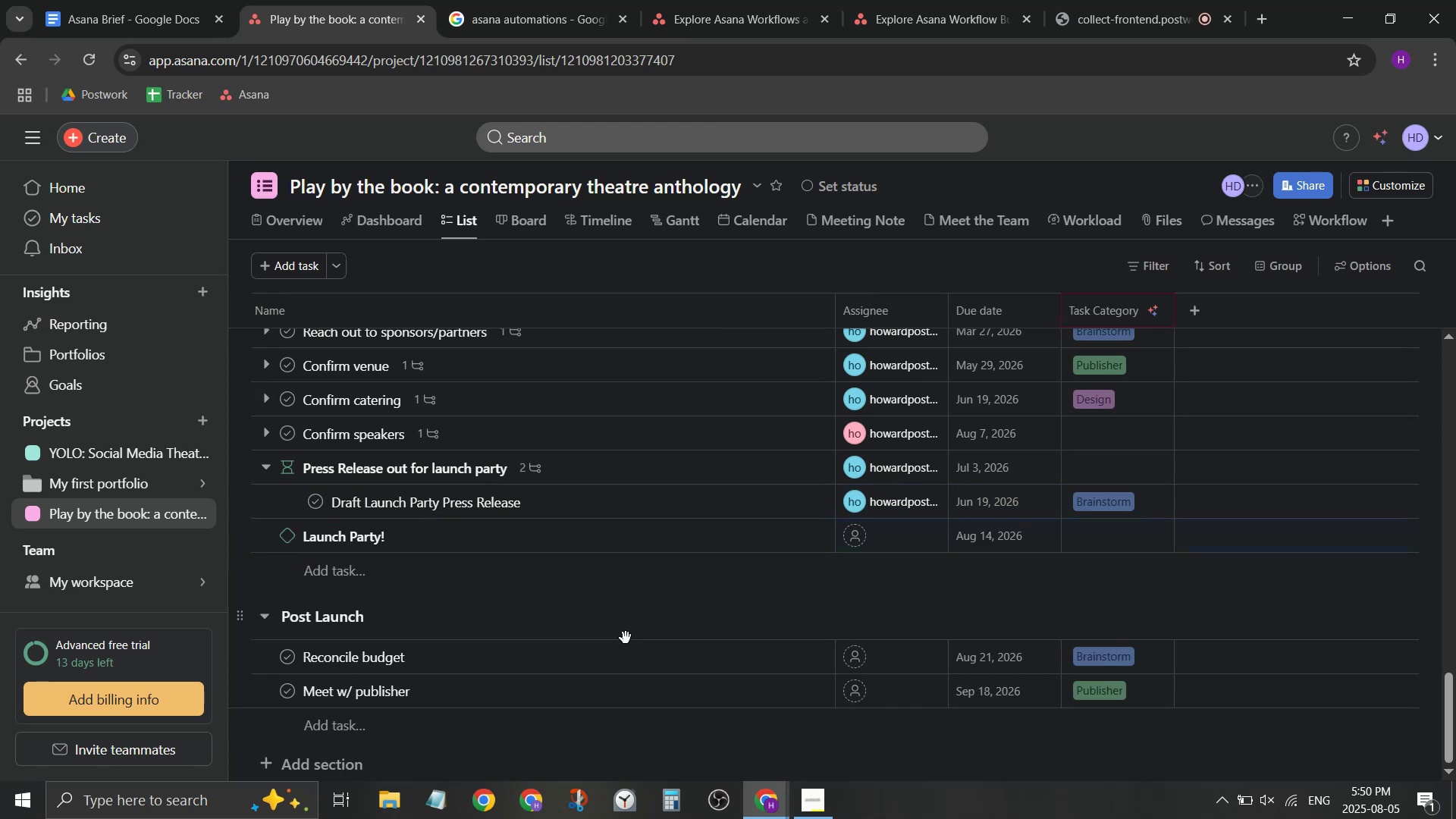 
scroll: coordinate [388, 536], scroll_direction: up, amount: 9.0
 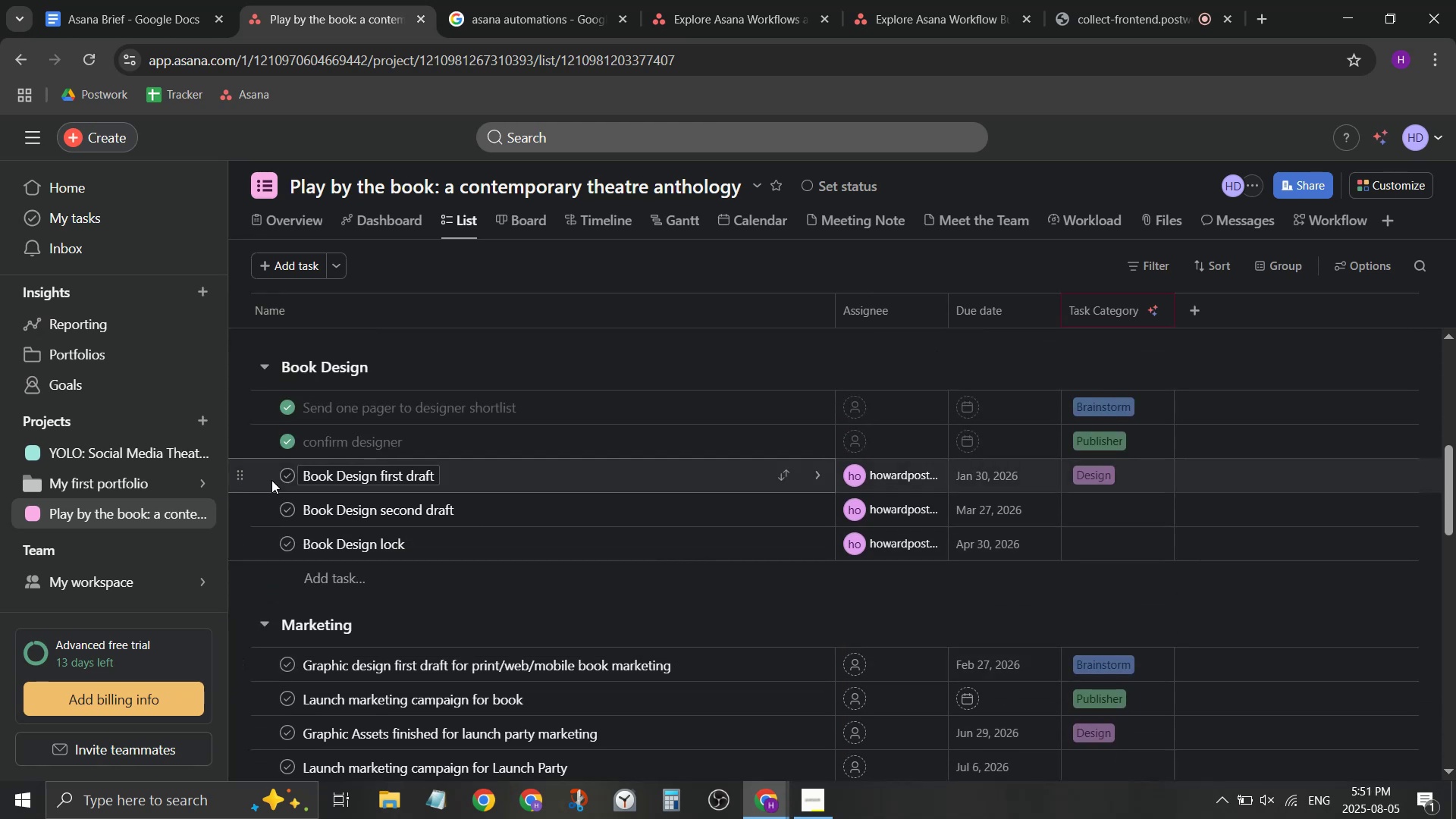 
scroll: coordinate [289, 544], scroll_direction: down, amount: 2.0
 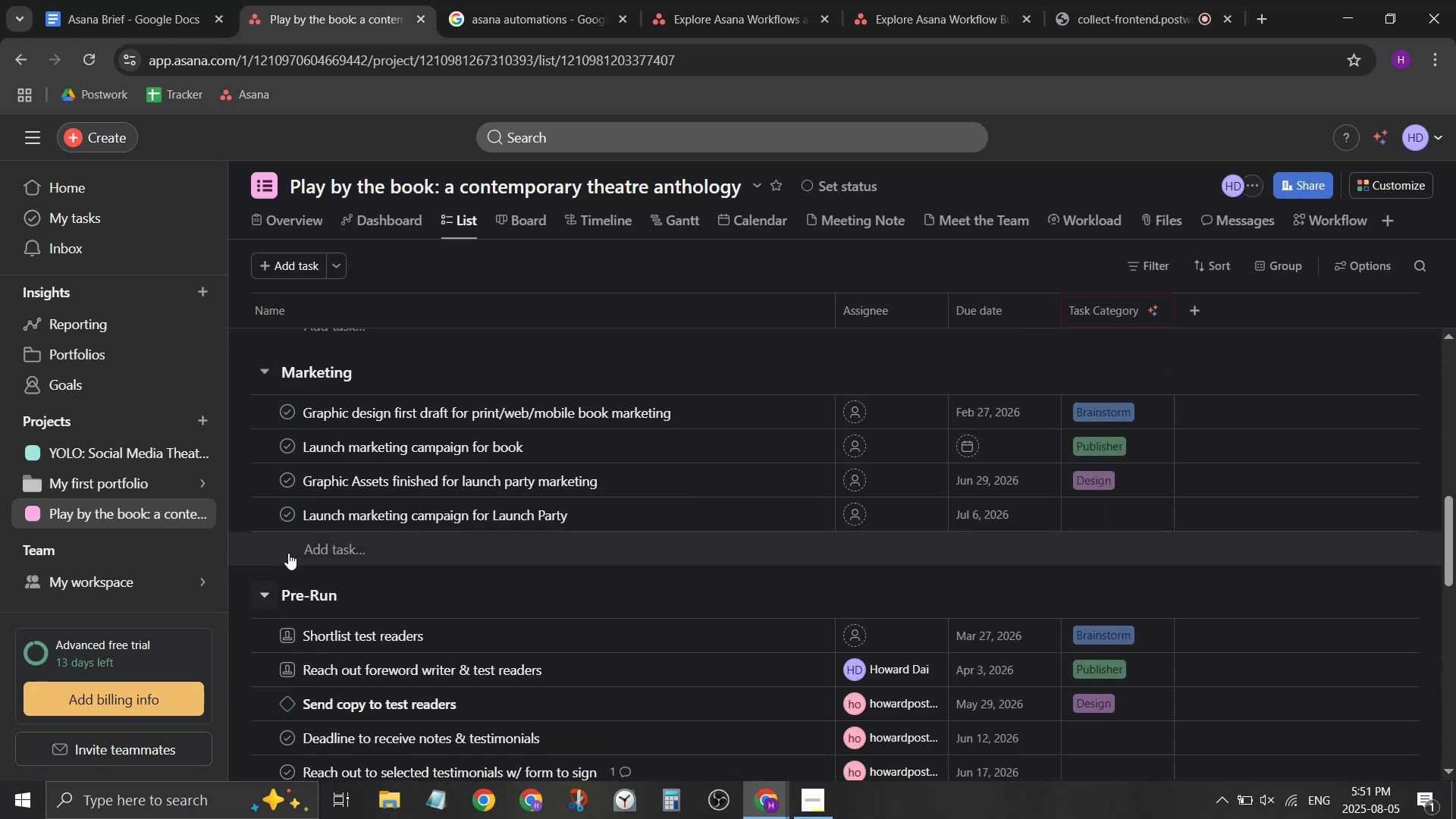 
left_click([318, 549])
 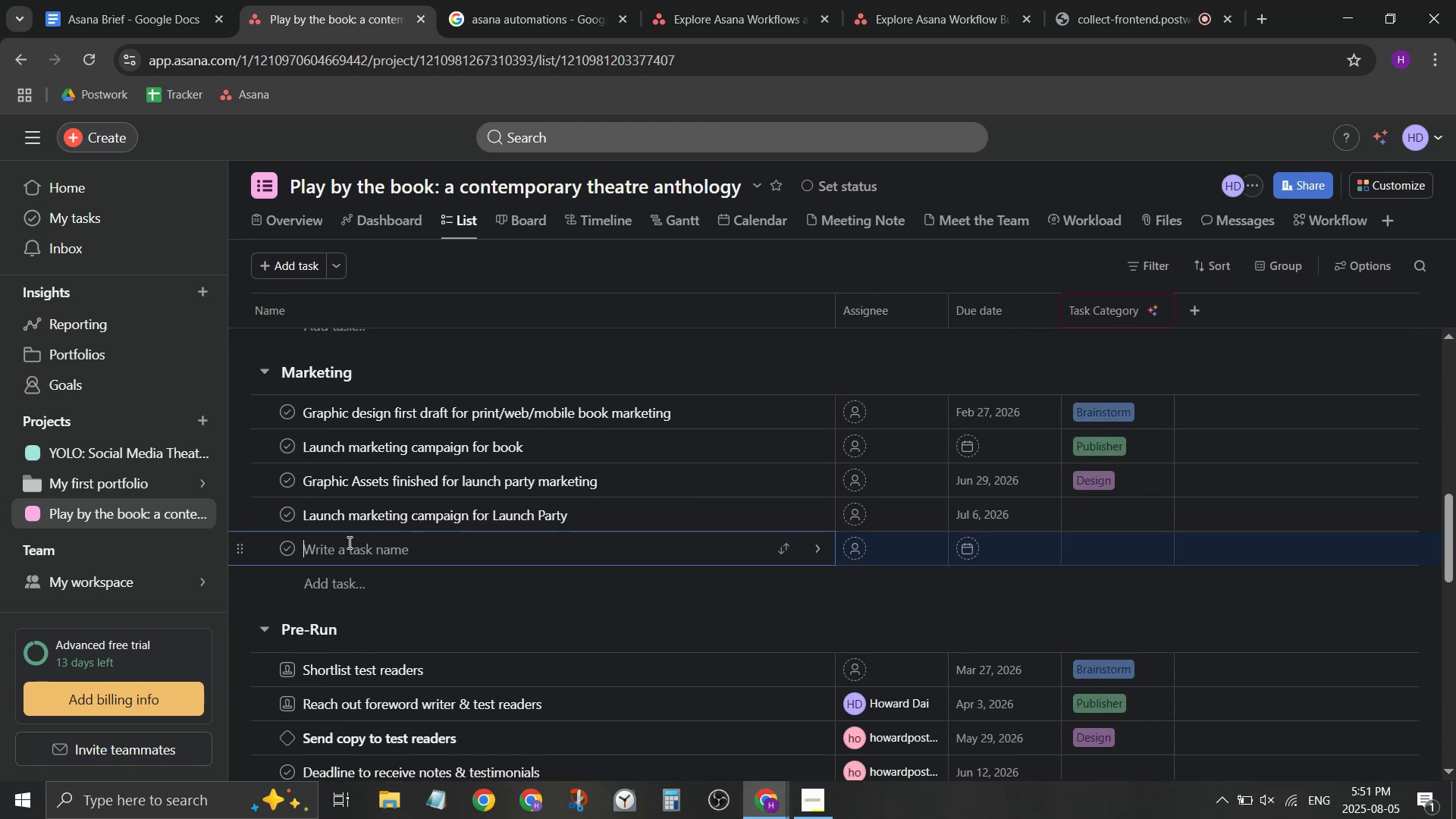 
type(Press Release out b)
key(Backspace)
type(for Book)
 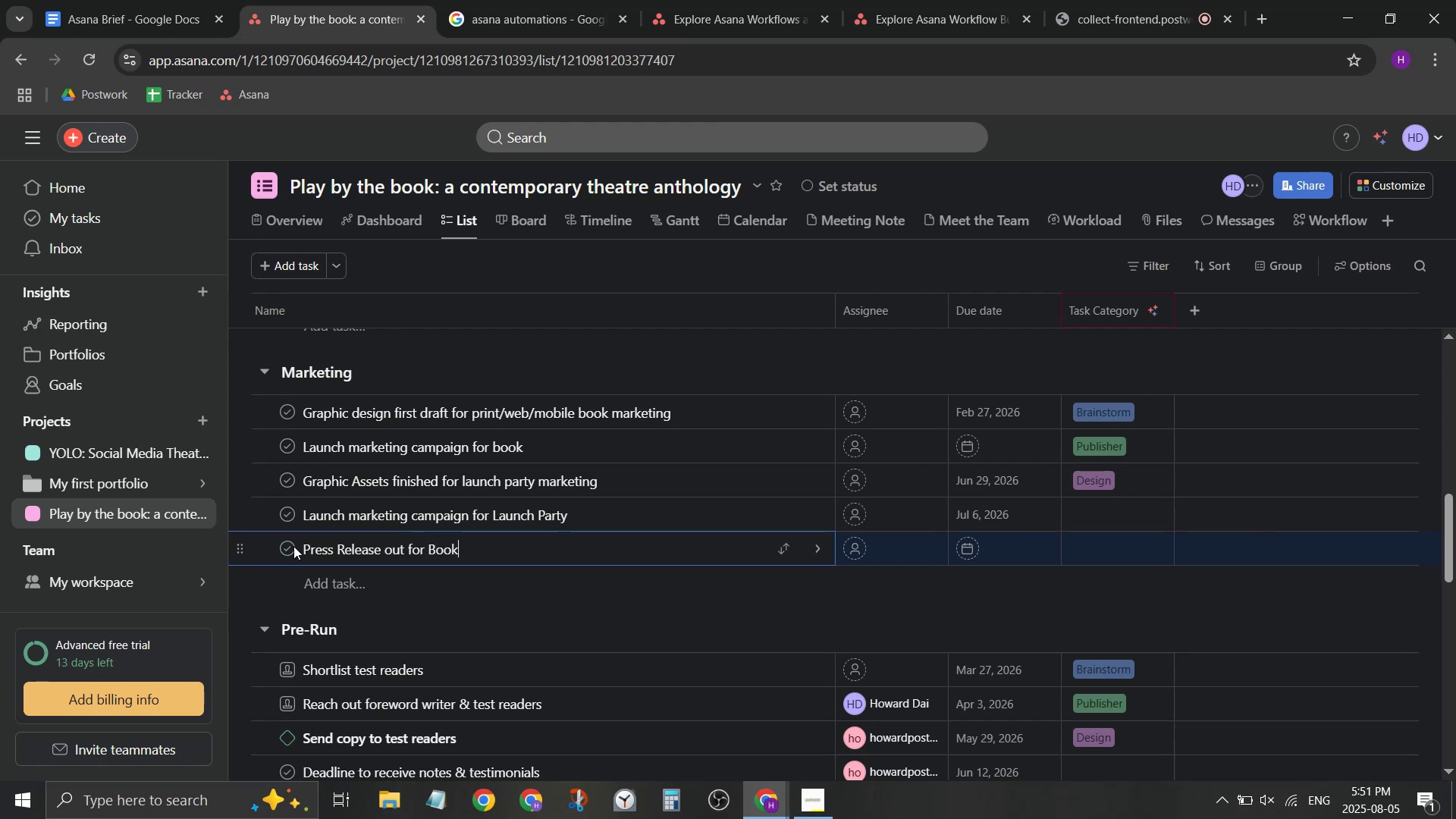 
right_click([587, 552])
 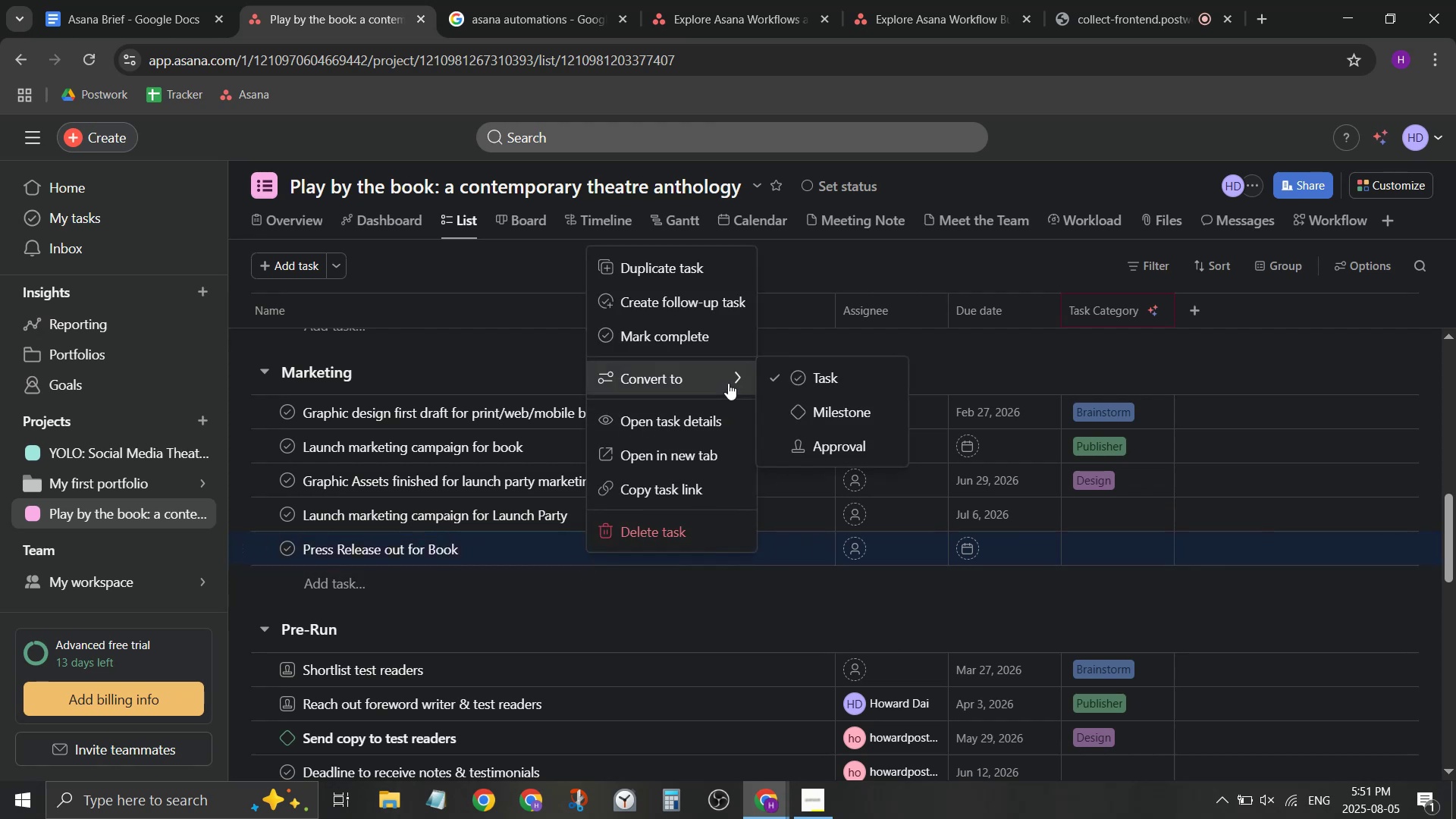 
left_click([824, 419])
 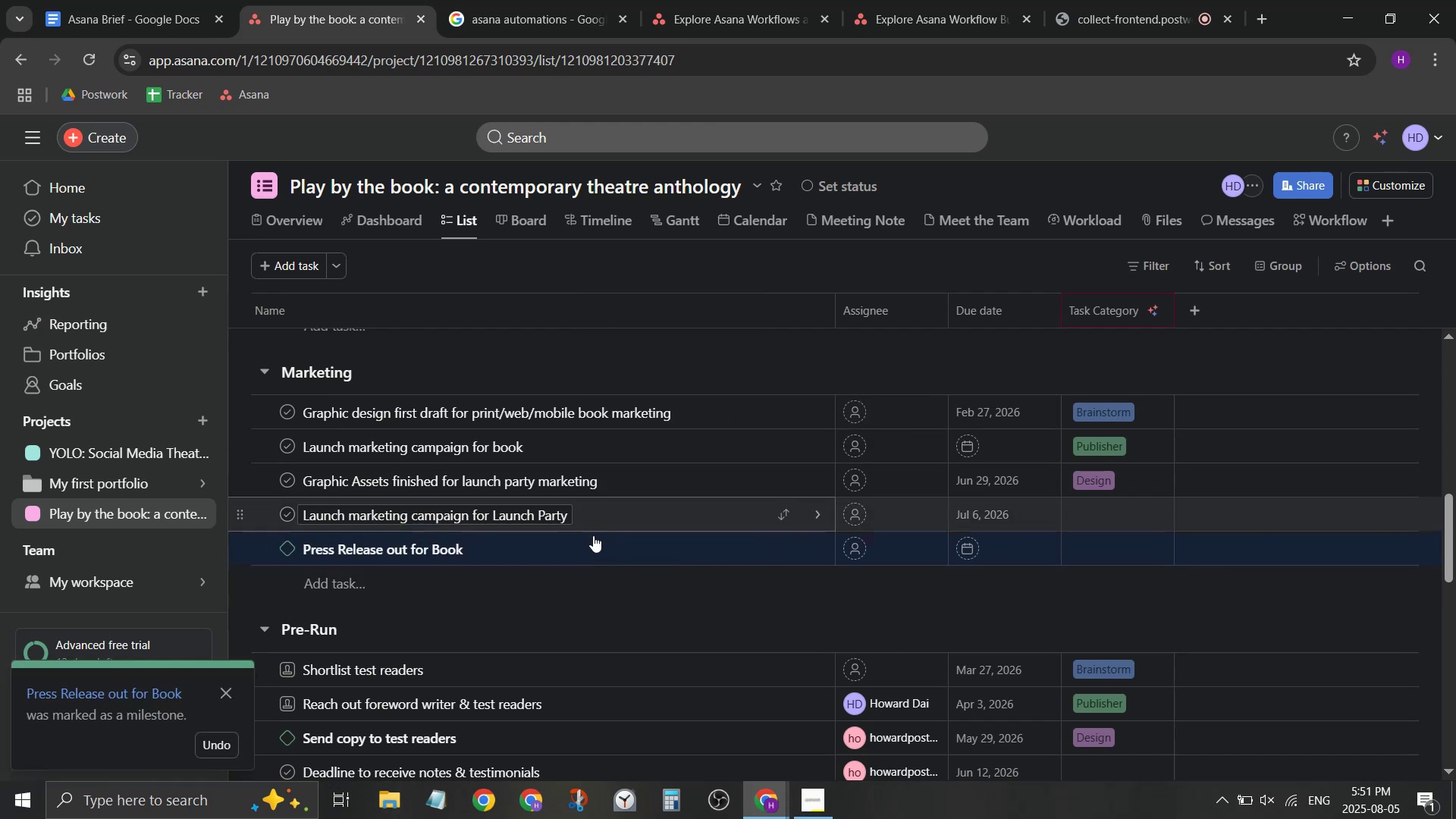 
left_click([585, 552])
 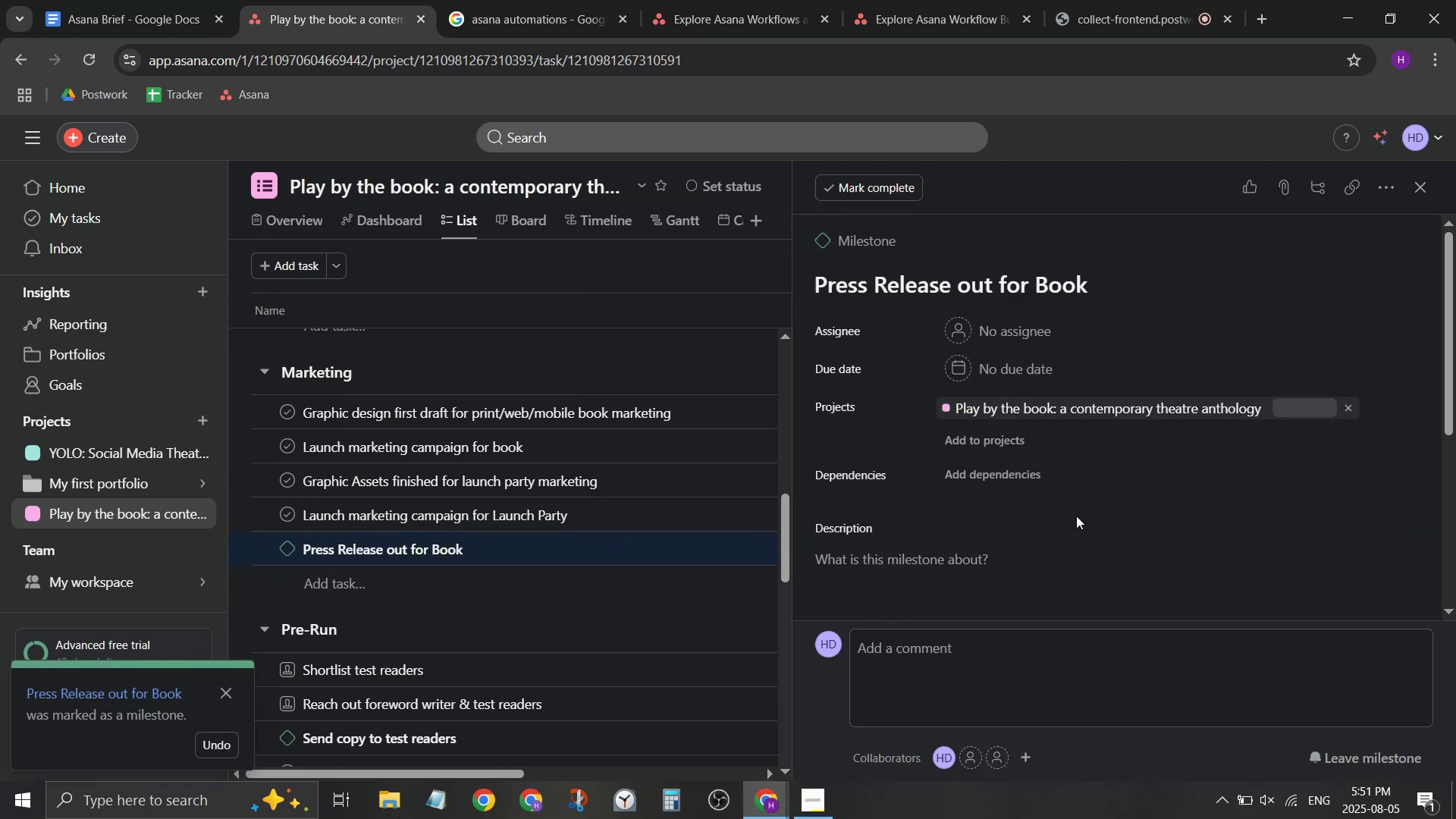 
scroll: coordinate [935, 515], scroll_direction: down, amount: 2.0
 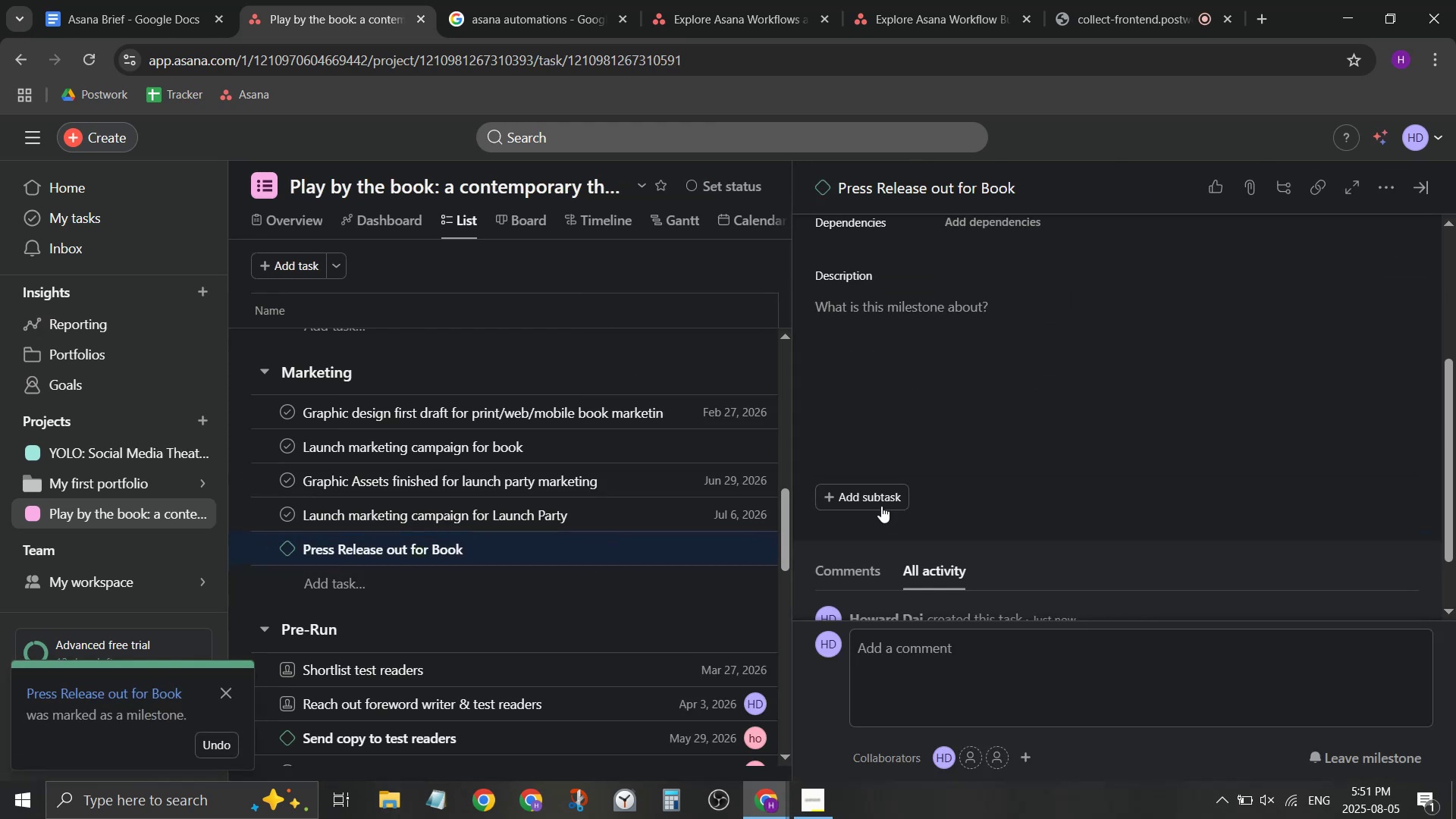 
left_click([881, 505])
 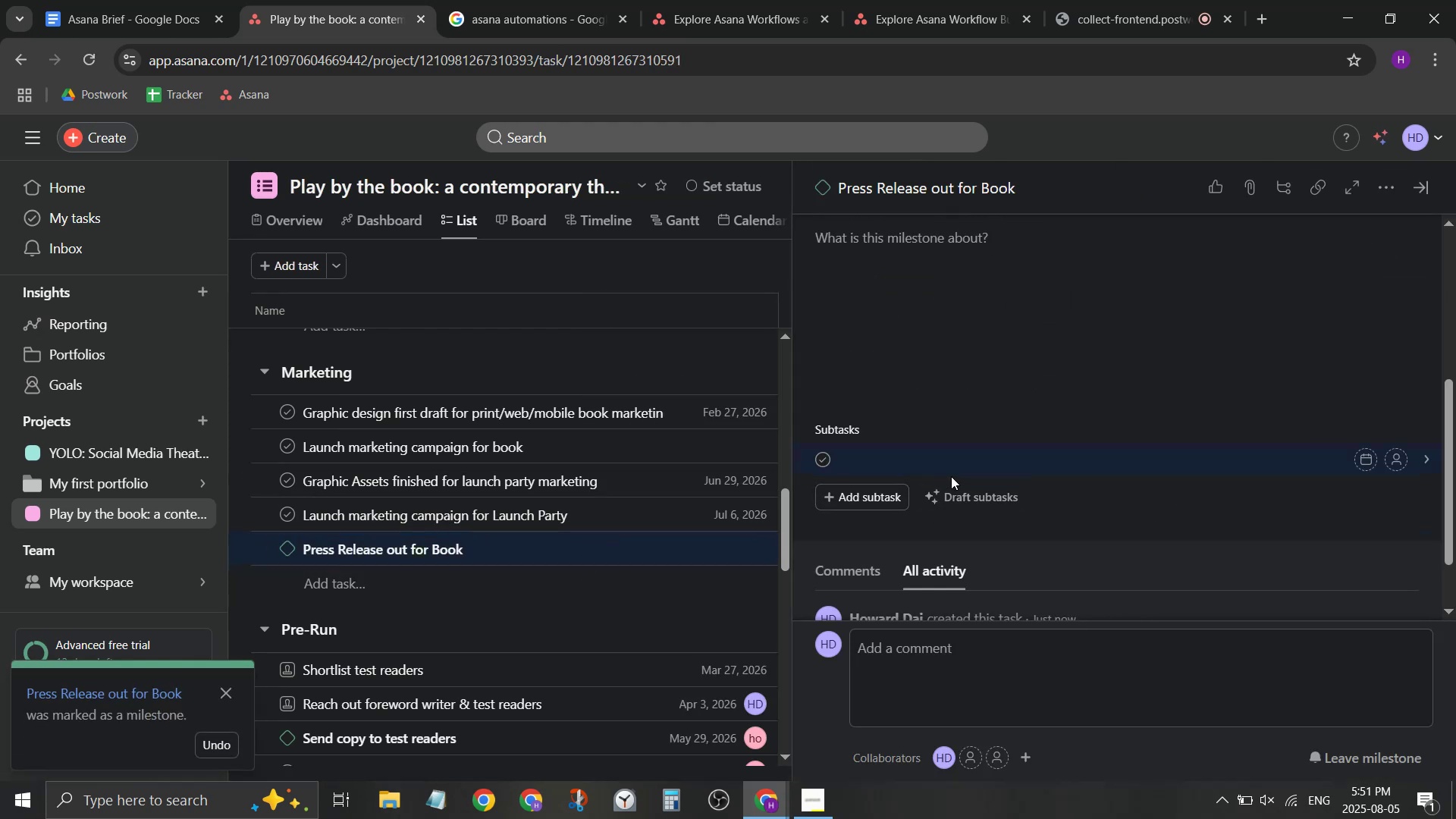 
type(Fri)
key(Backspace)
type(i)
key(Backspace)
type(i)
key(Backspace)
key(Backspace)
type(ird)
key(Backspace)
type(st drat)
key(Backspace)
type(ft of press rle)
key(Backspace)
key(Backspace)
type(l)
key(Backspace)
type(elea)
key(Backspace)
type(ea)
key(Backspace)
key(Backspace)
type(ase for book)
 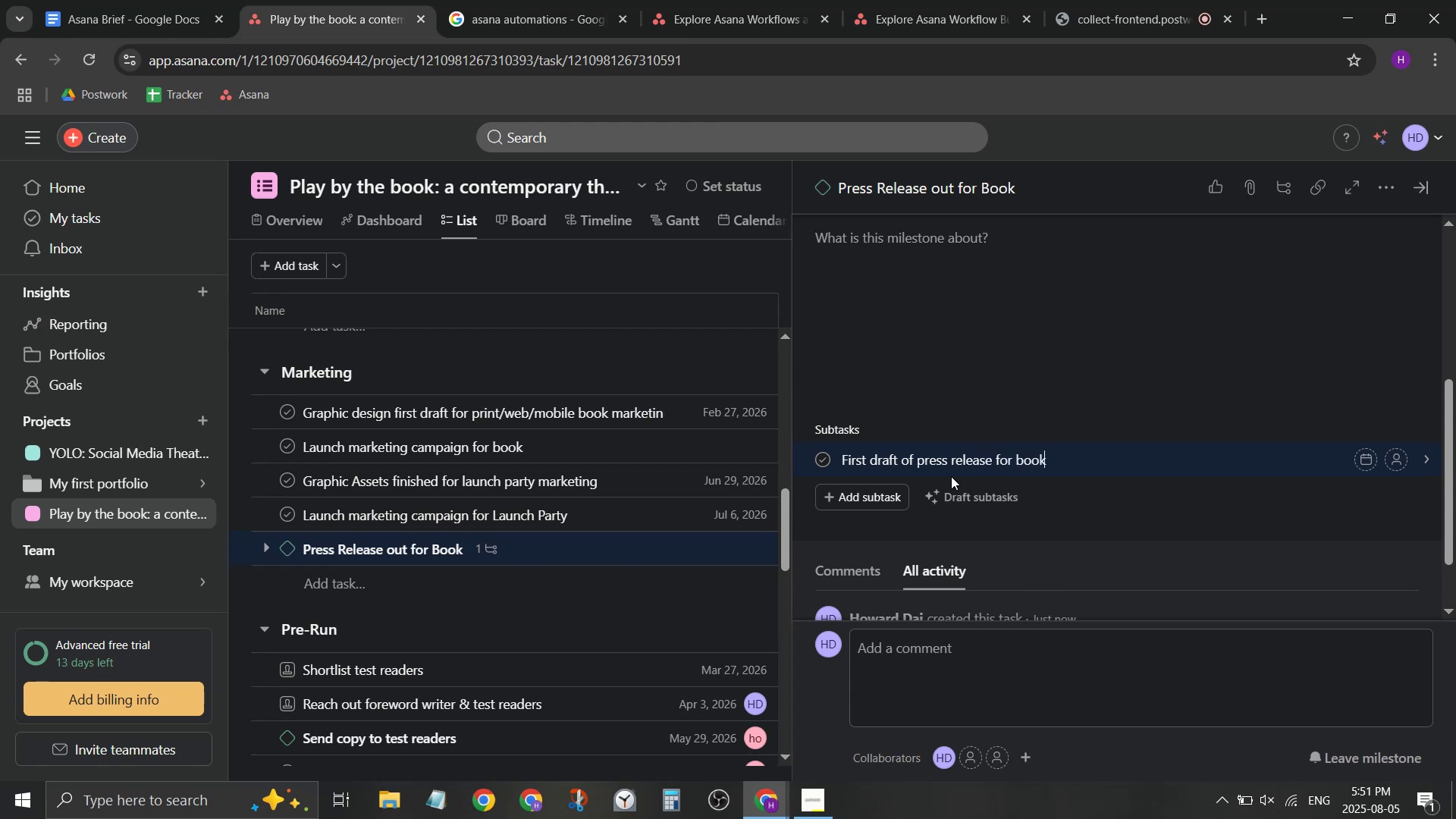 
key(Enter)
 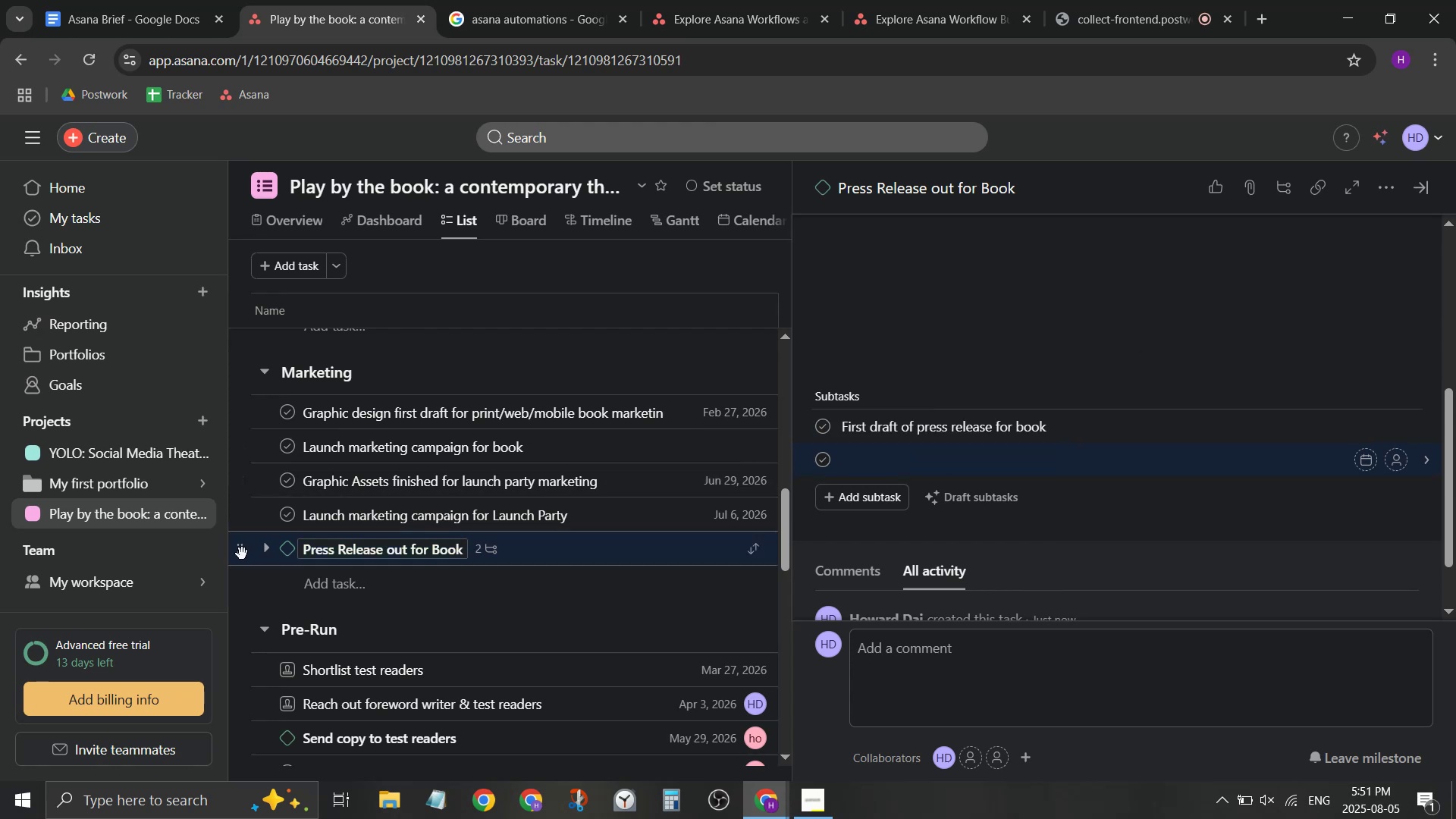 
left_click([259, 553])
 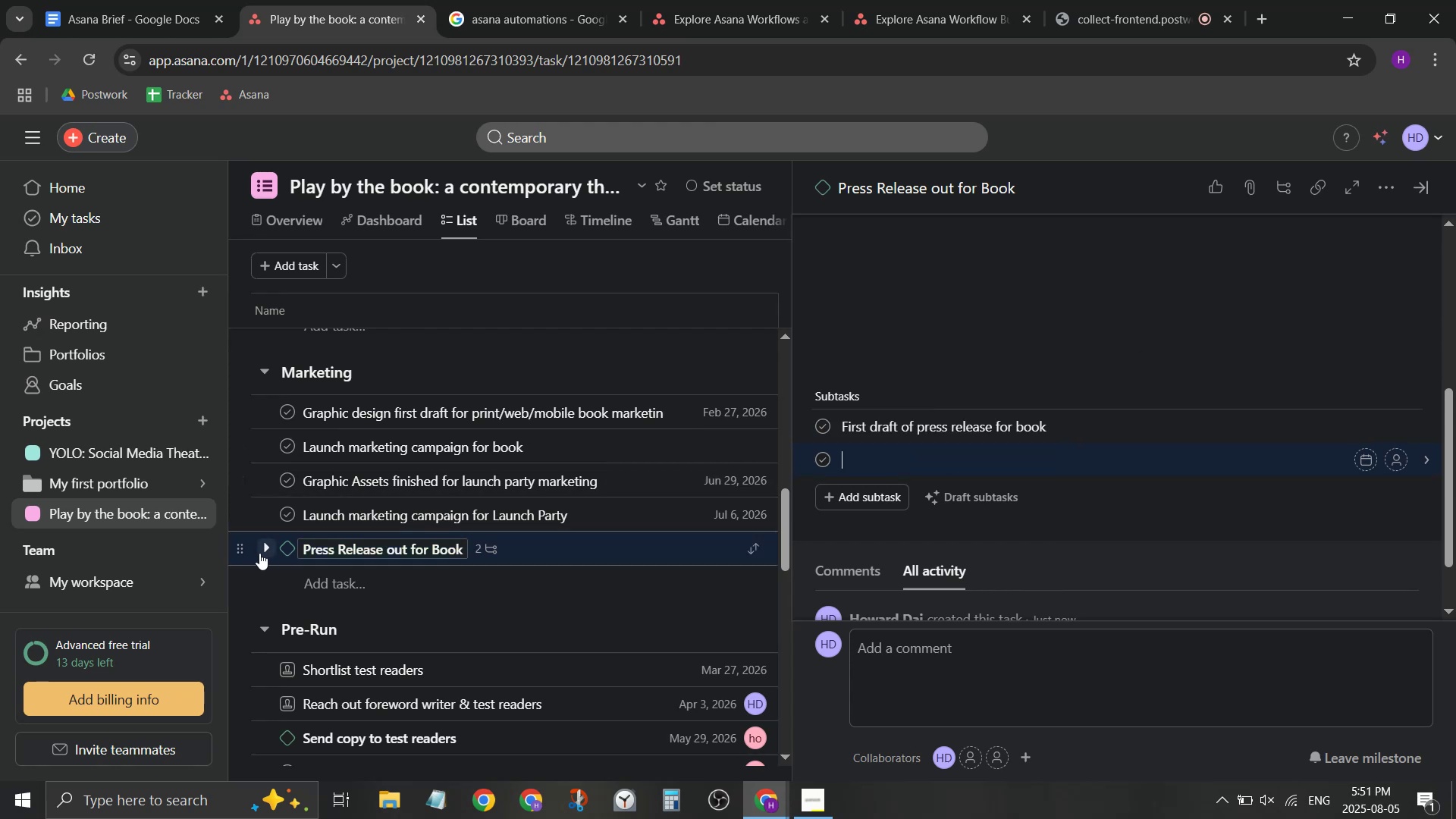 
mouse_move([240, 553])
 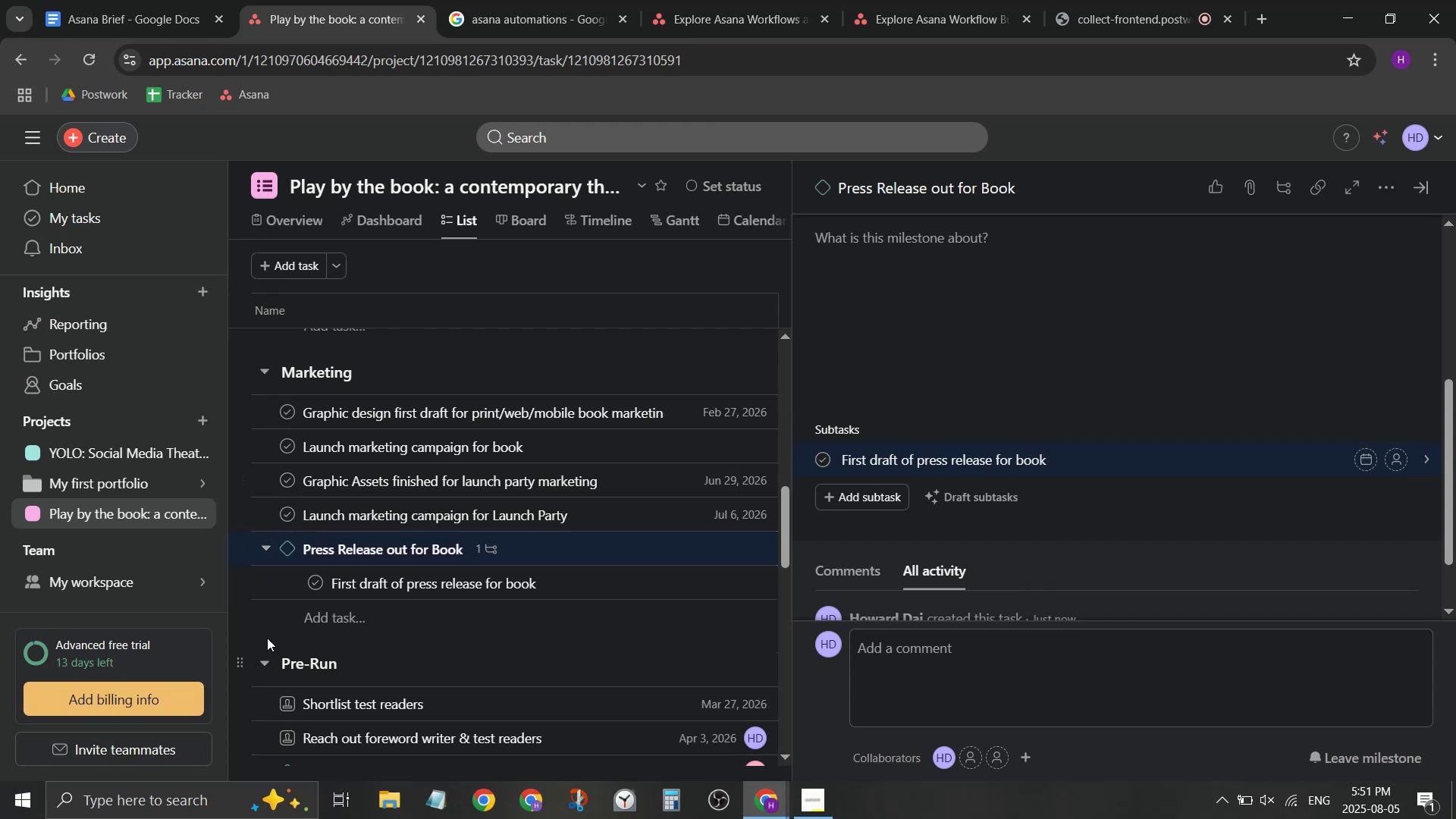 
left_click([267, 636])
 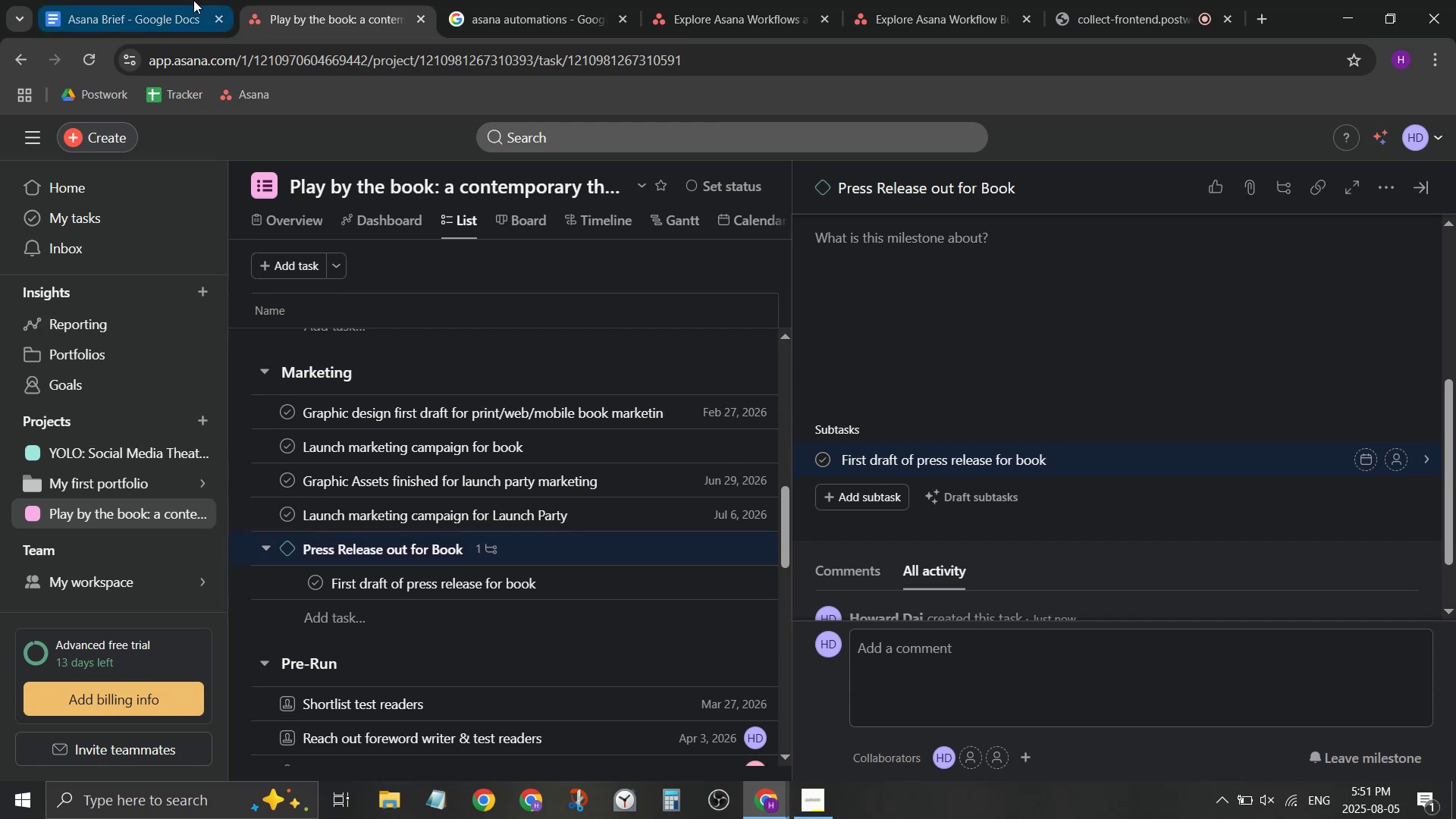 
left_click([196, 0])
 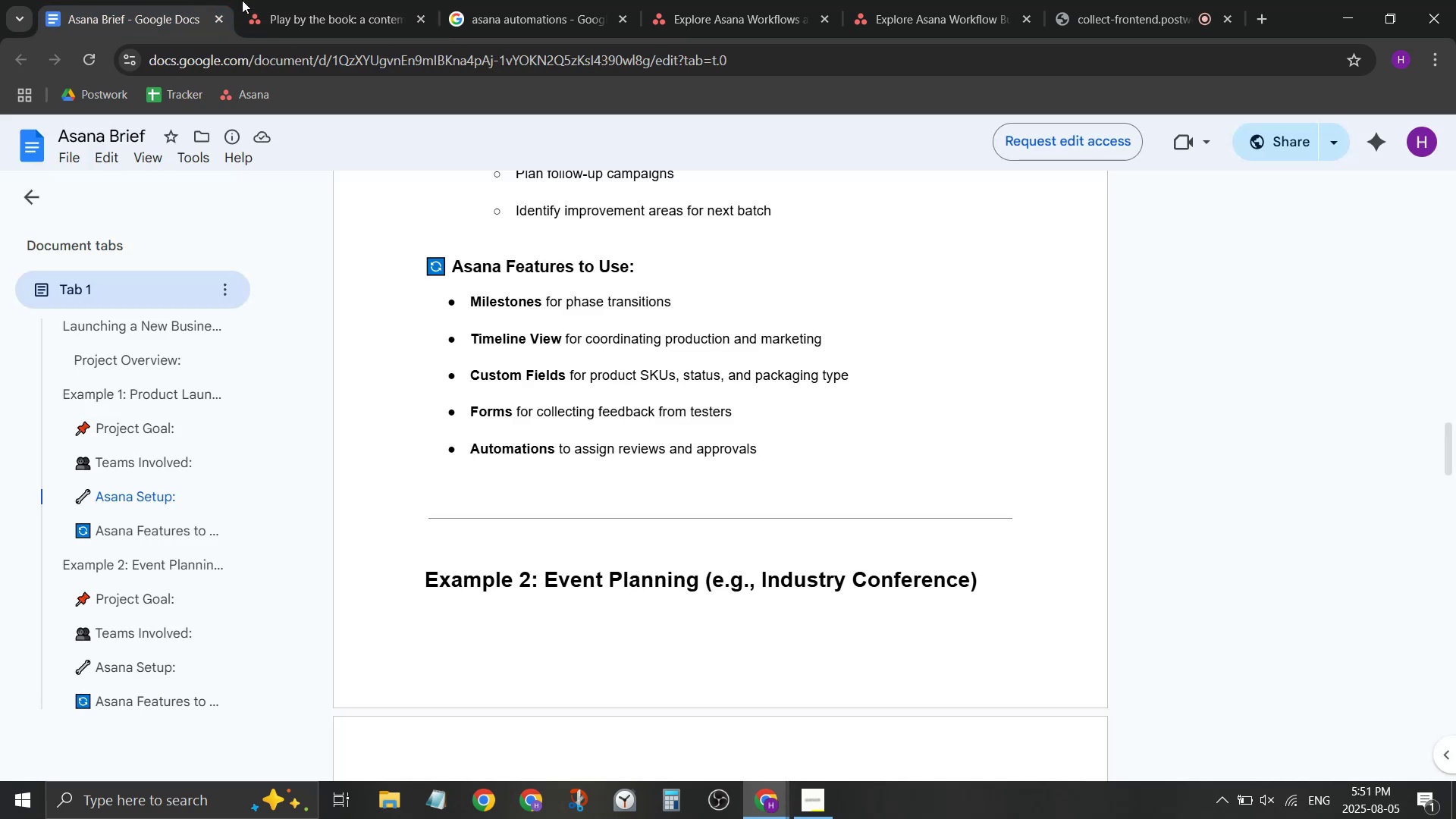 
left_click([346, 0])
 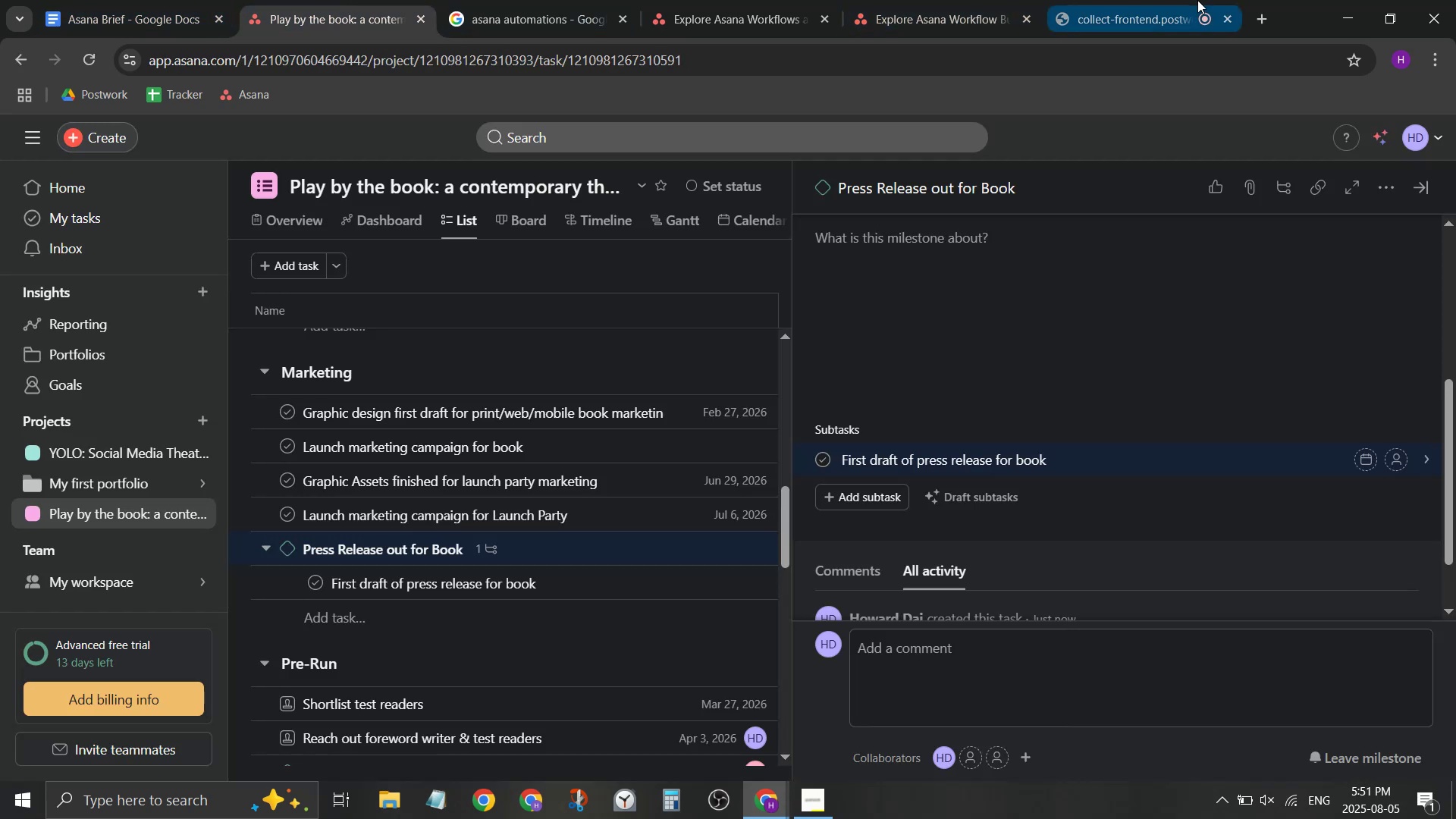 
left_click_drag(start_coordinate=[1188, 0], to_coordinate=[99, 0])
 